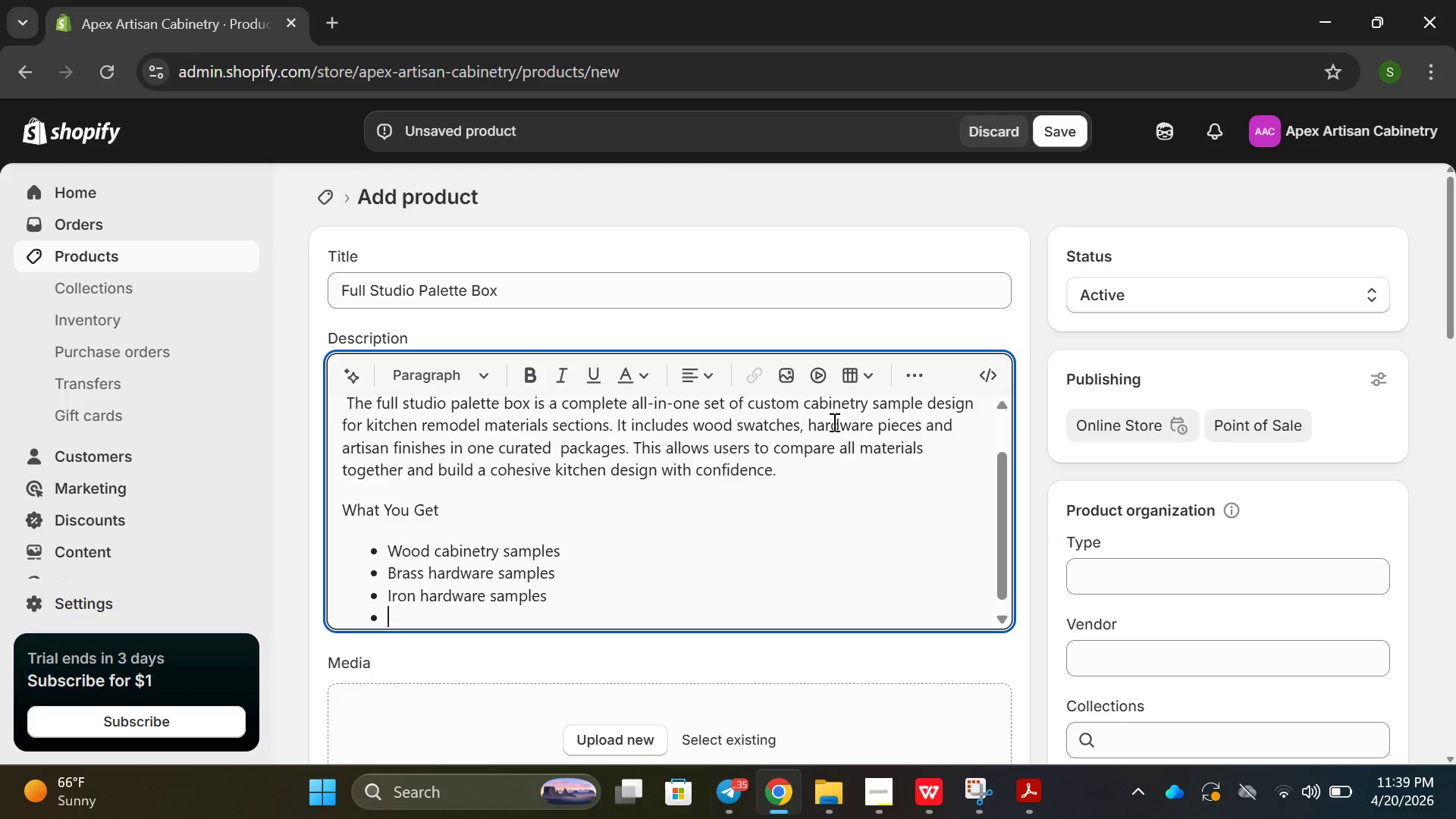 
key(Enter)
 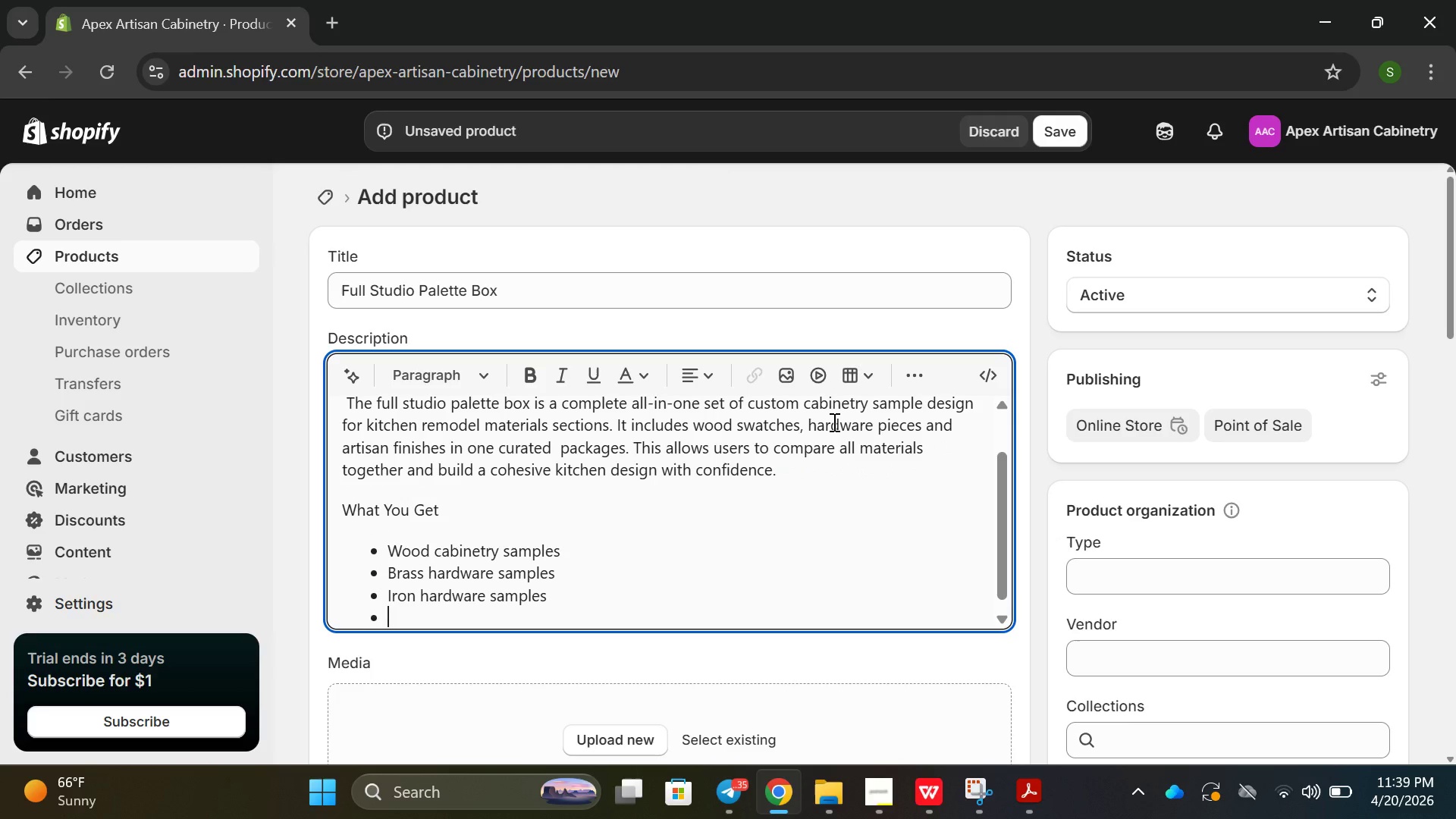 
hold_key(key=ShiftRight, duration=0.38)
 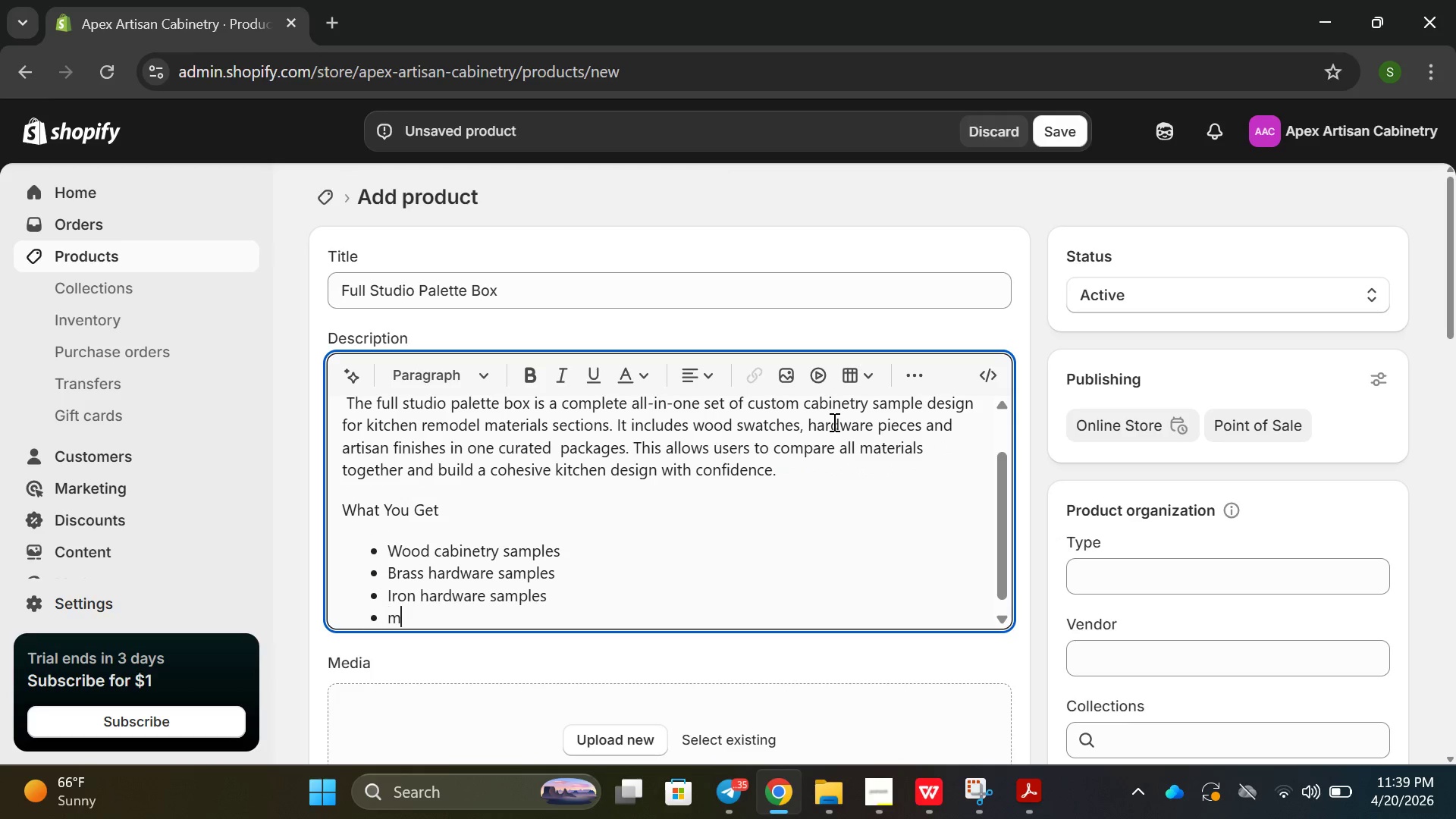 
type(m)
key(Backspace)
type(Mixed ha)
key(Backspace)
key(Backspace)
type(at)
key(Backspace)
type(rtisan finigse)
key(Backspace)
key(Backspace)
key(Backspace)
type(shs)
 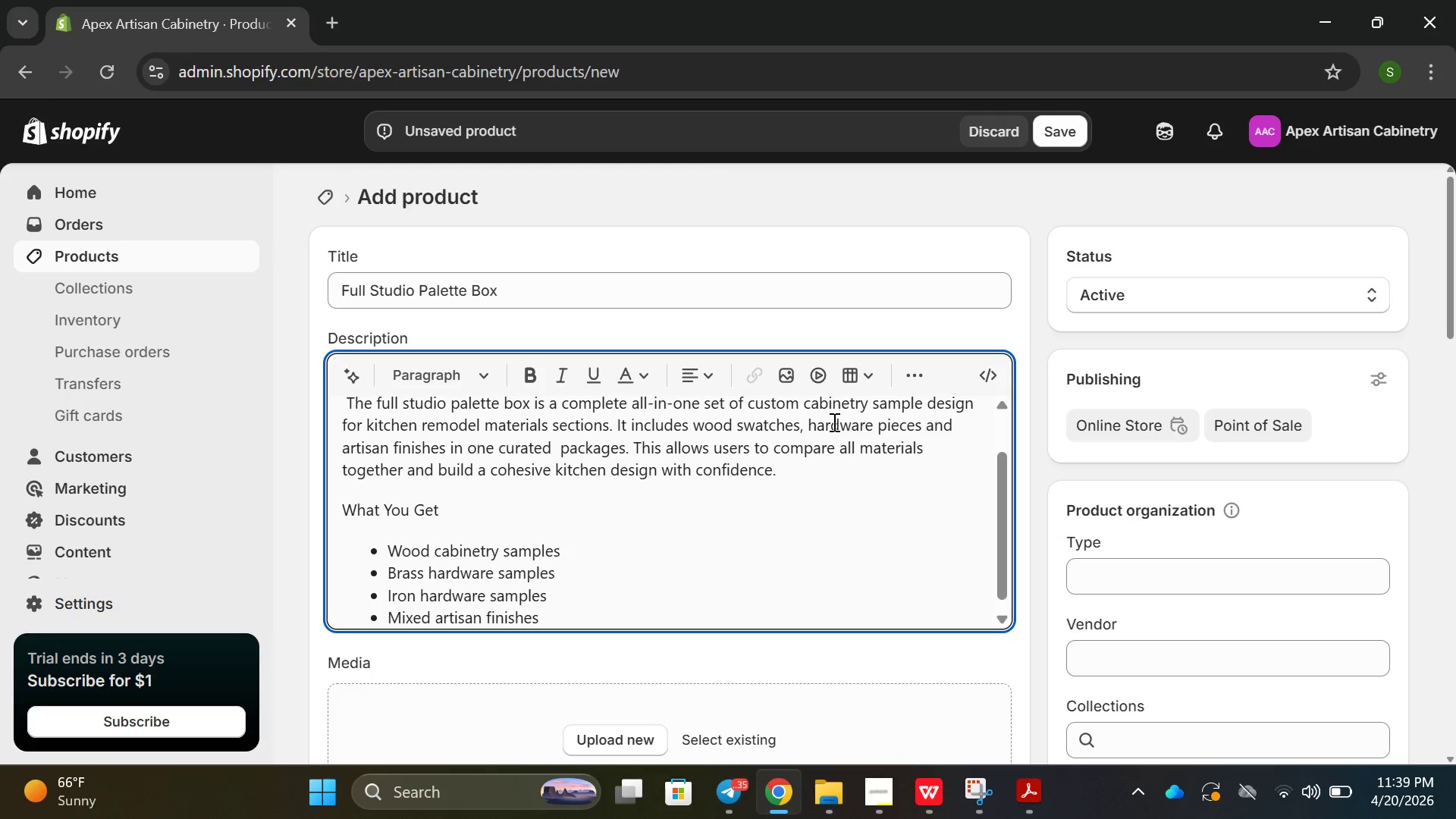 
hold_key(key=E, duration=0.31)
 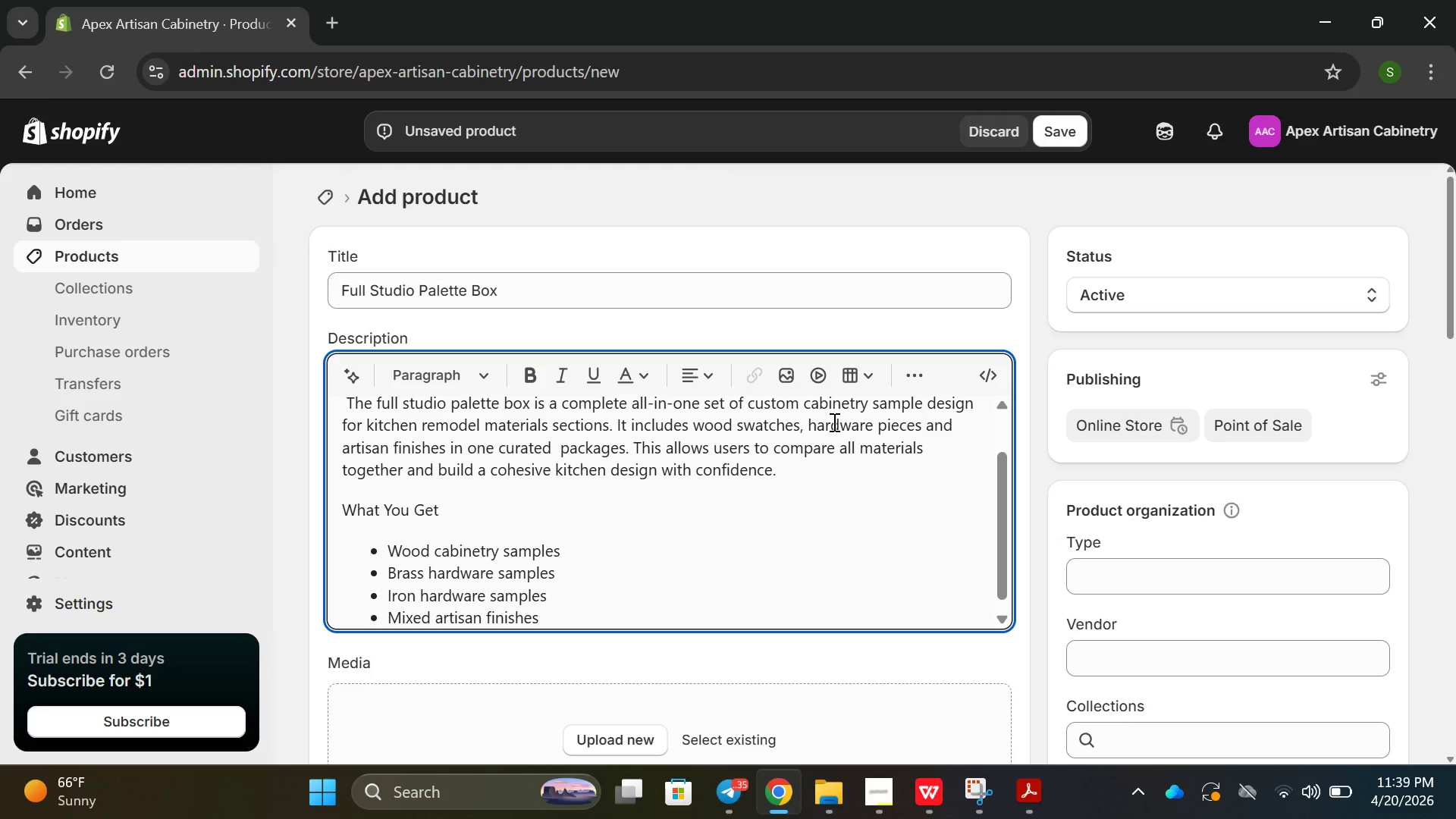 
key(Enter)
 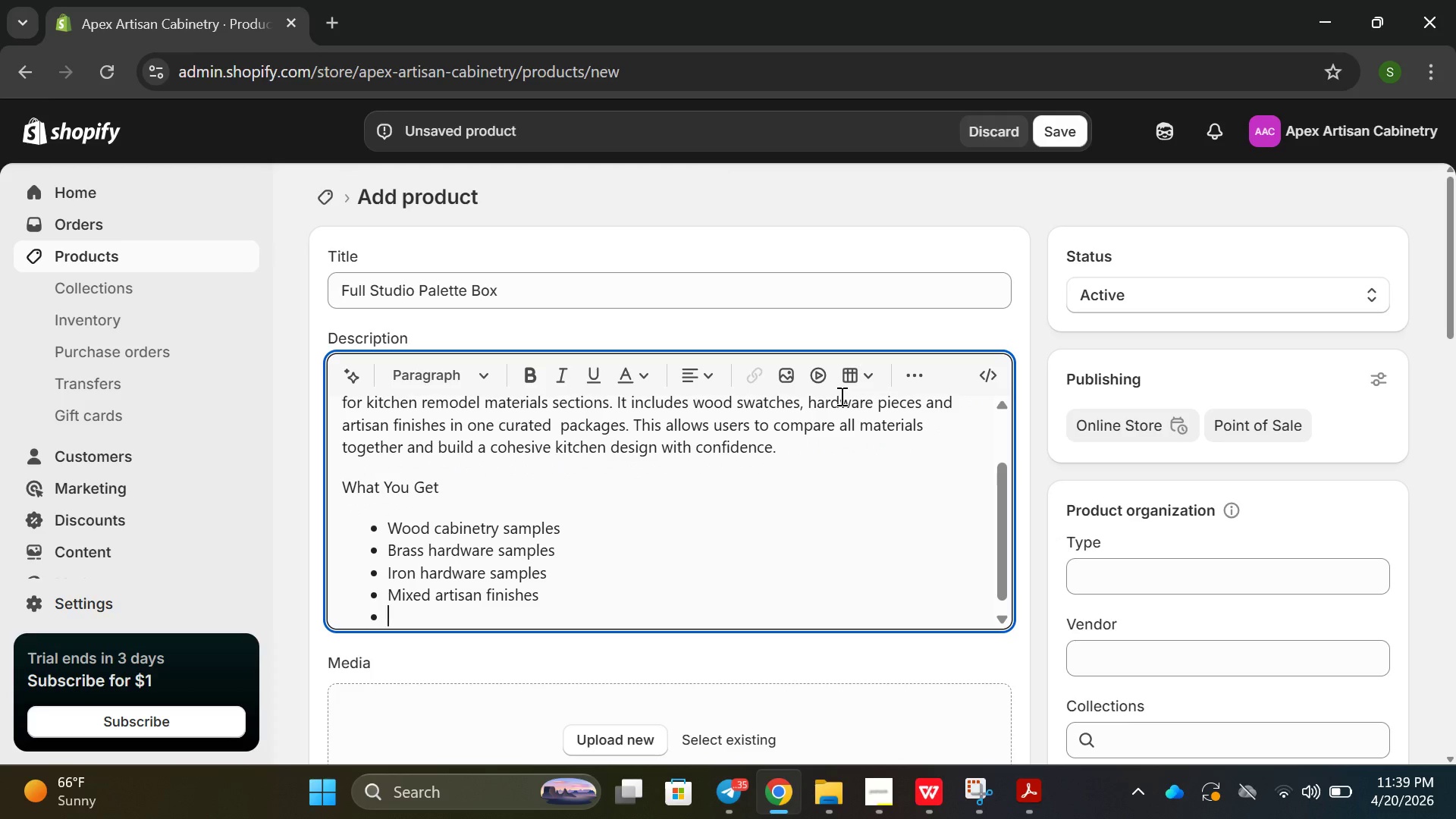 
key(Enter)
 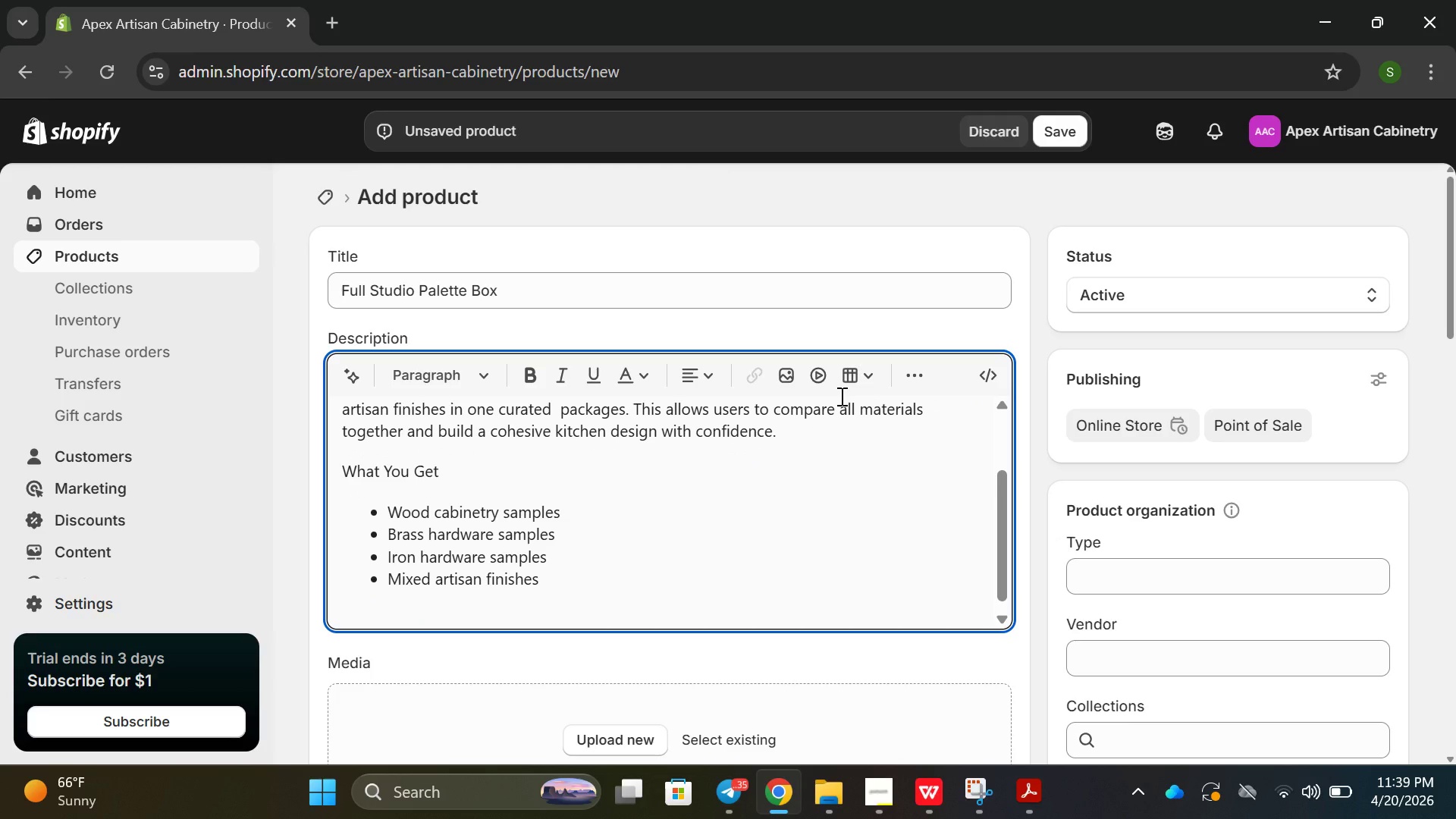 
type(Perdes)
key(Backspace)
key(Backspace)
key(Backspace)
type(fect for )
 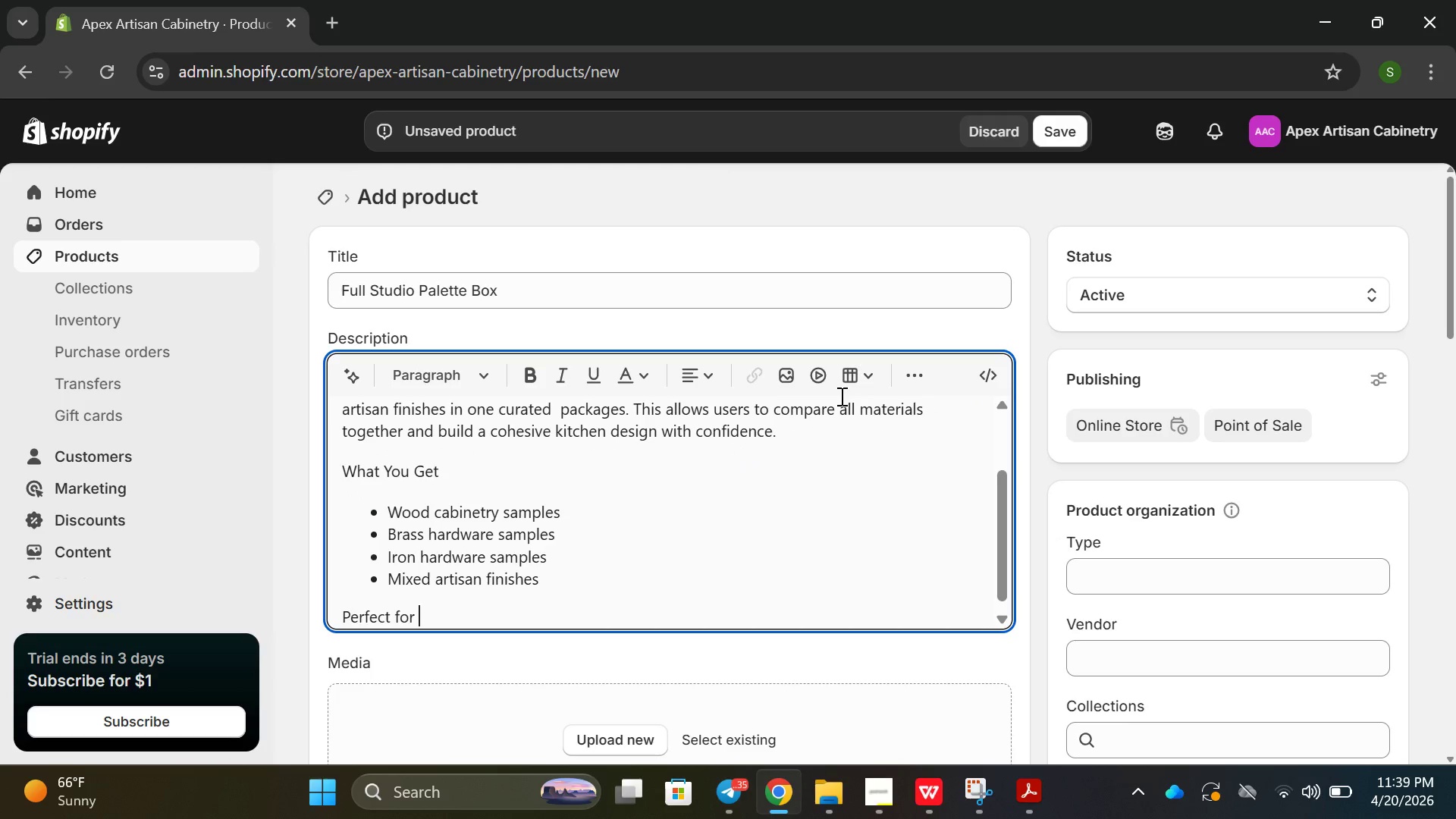 
key(Enter)
 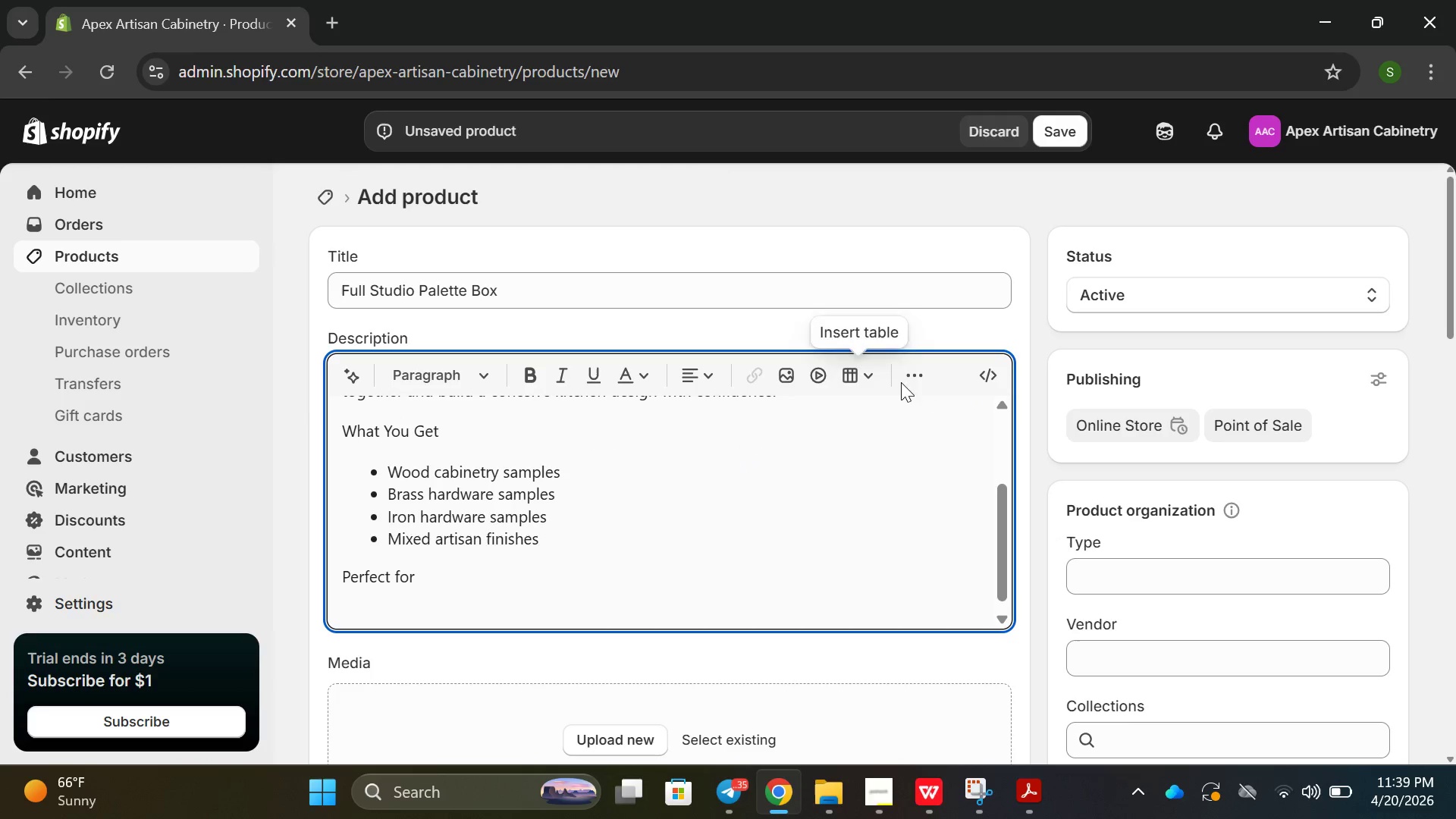 
left_click([914, 378])
 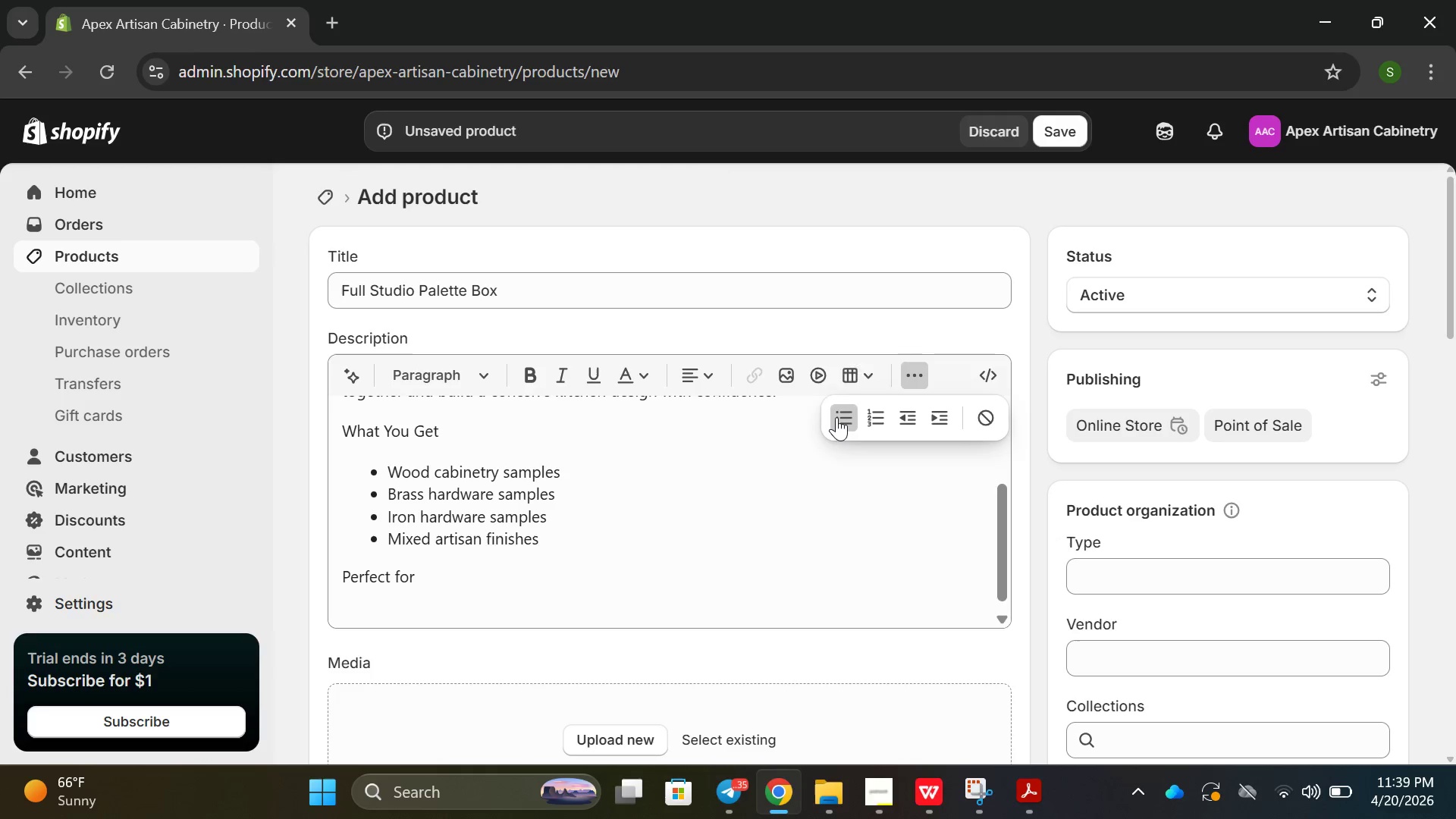 
left_click([836, 417])
 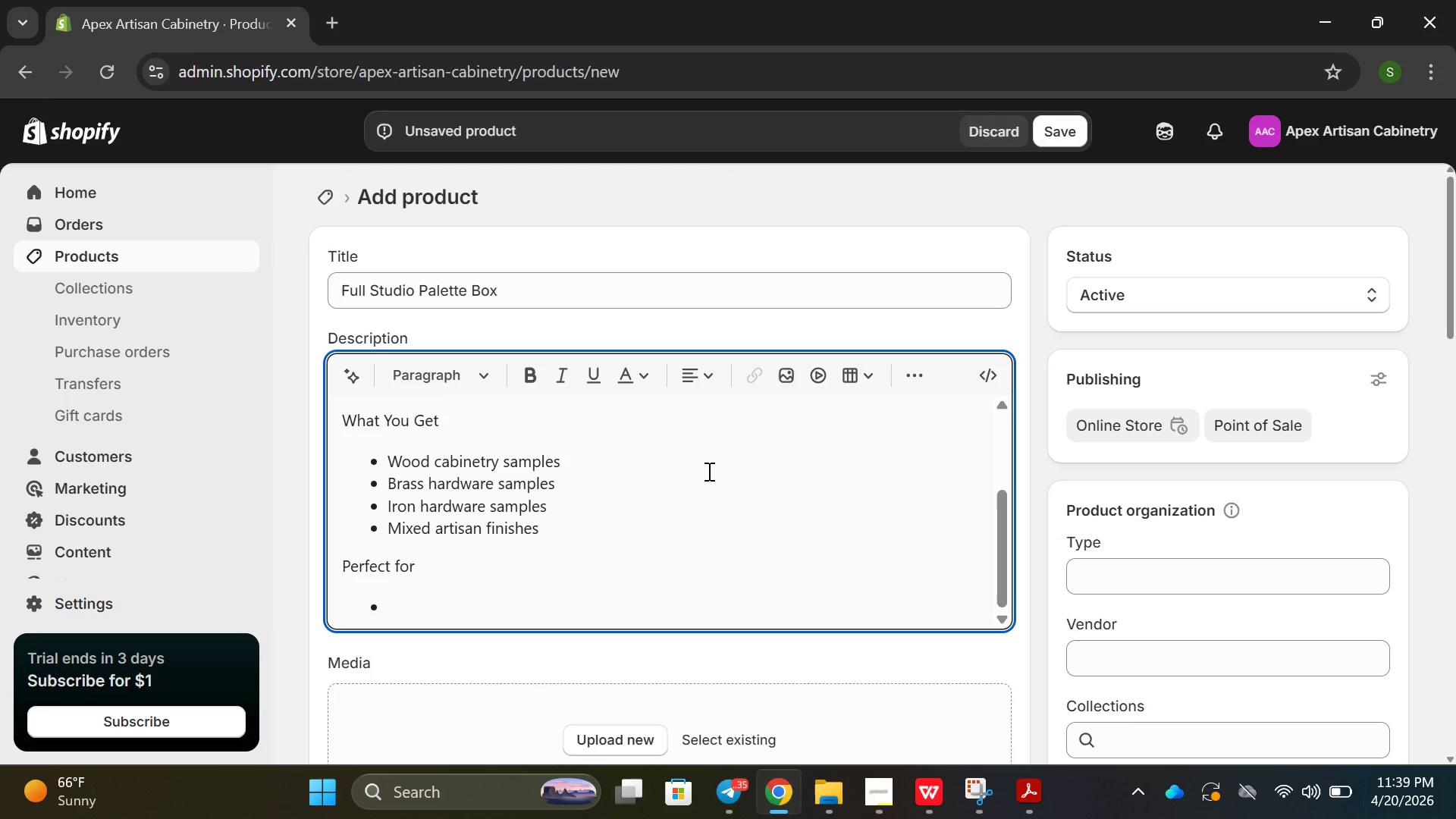 
type(Full kitchedn renovationns)
 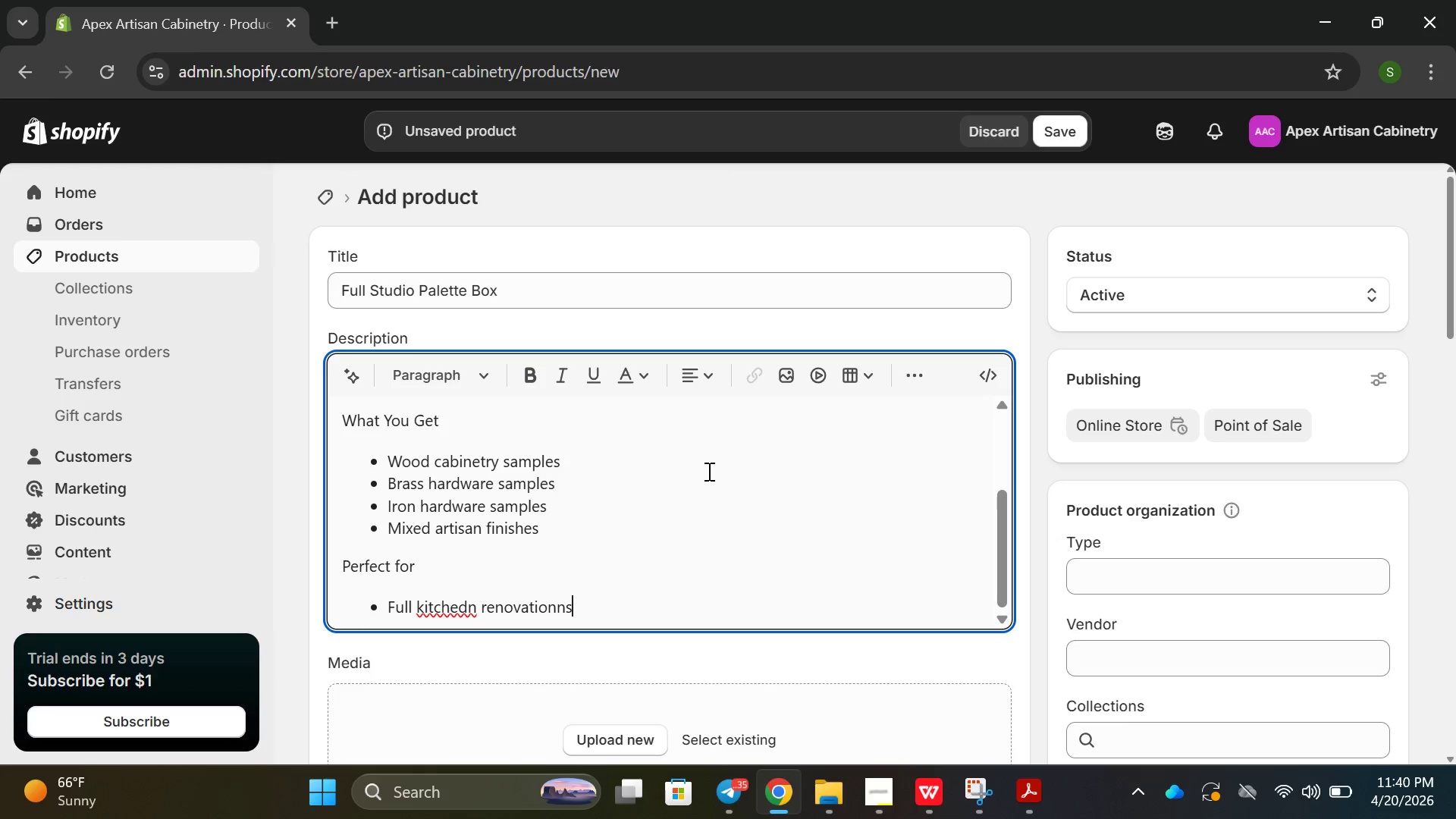 
key(Enter)
 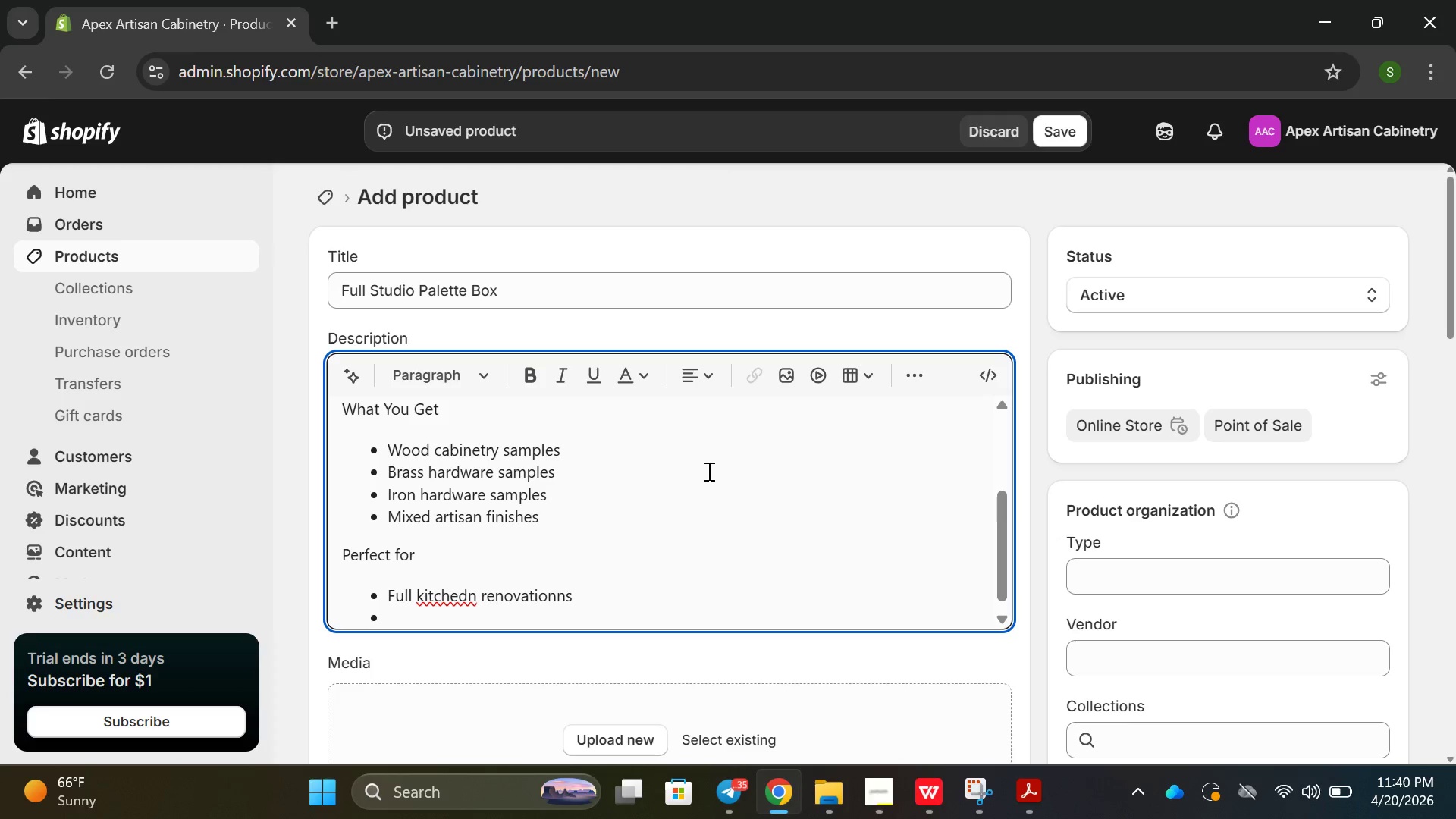 
key(Backspace)
 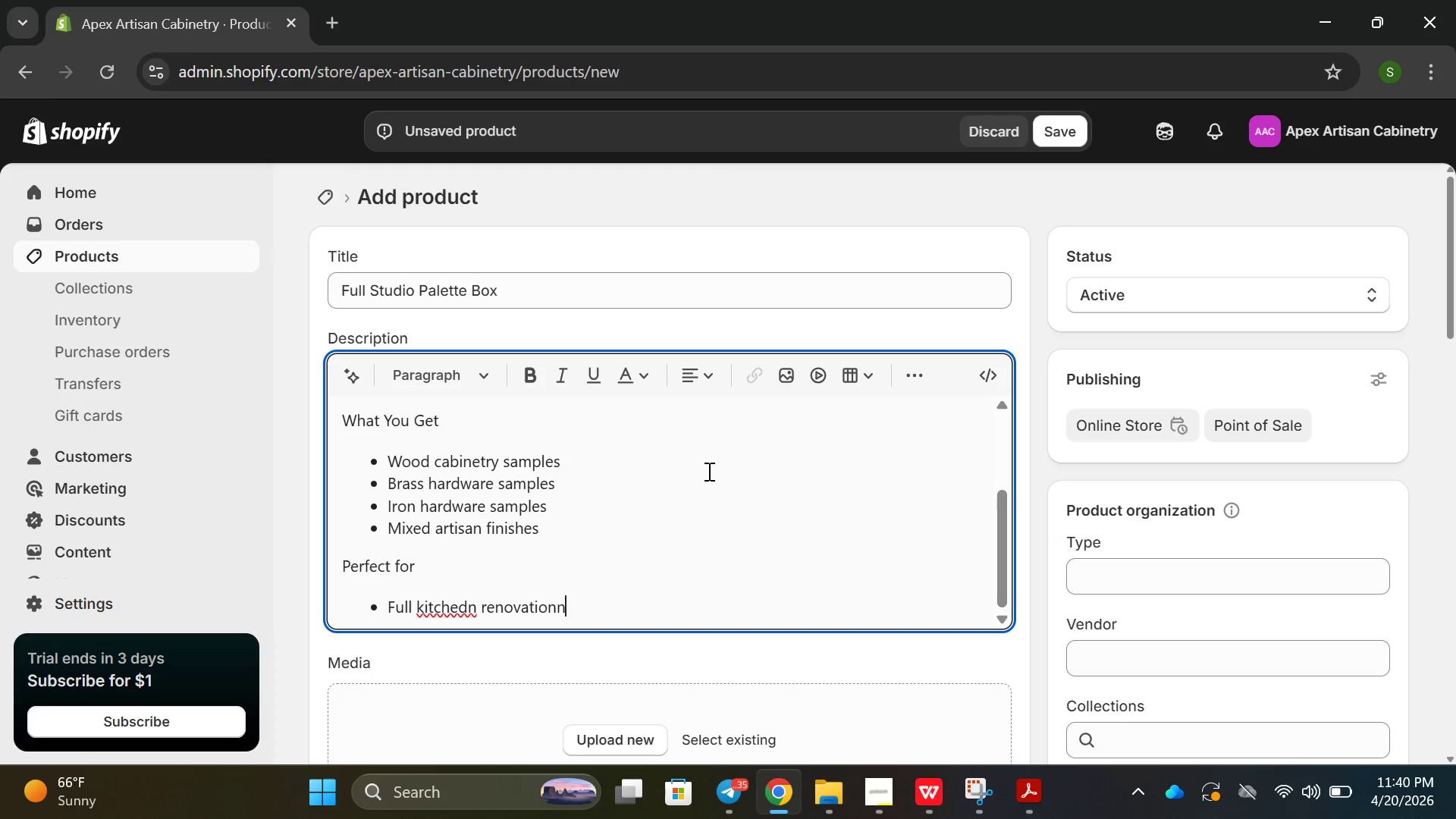 
key(Backspace)
 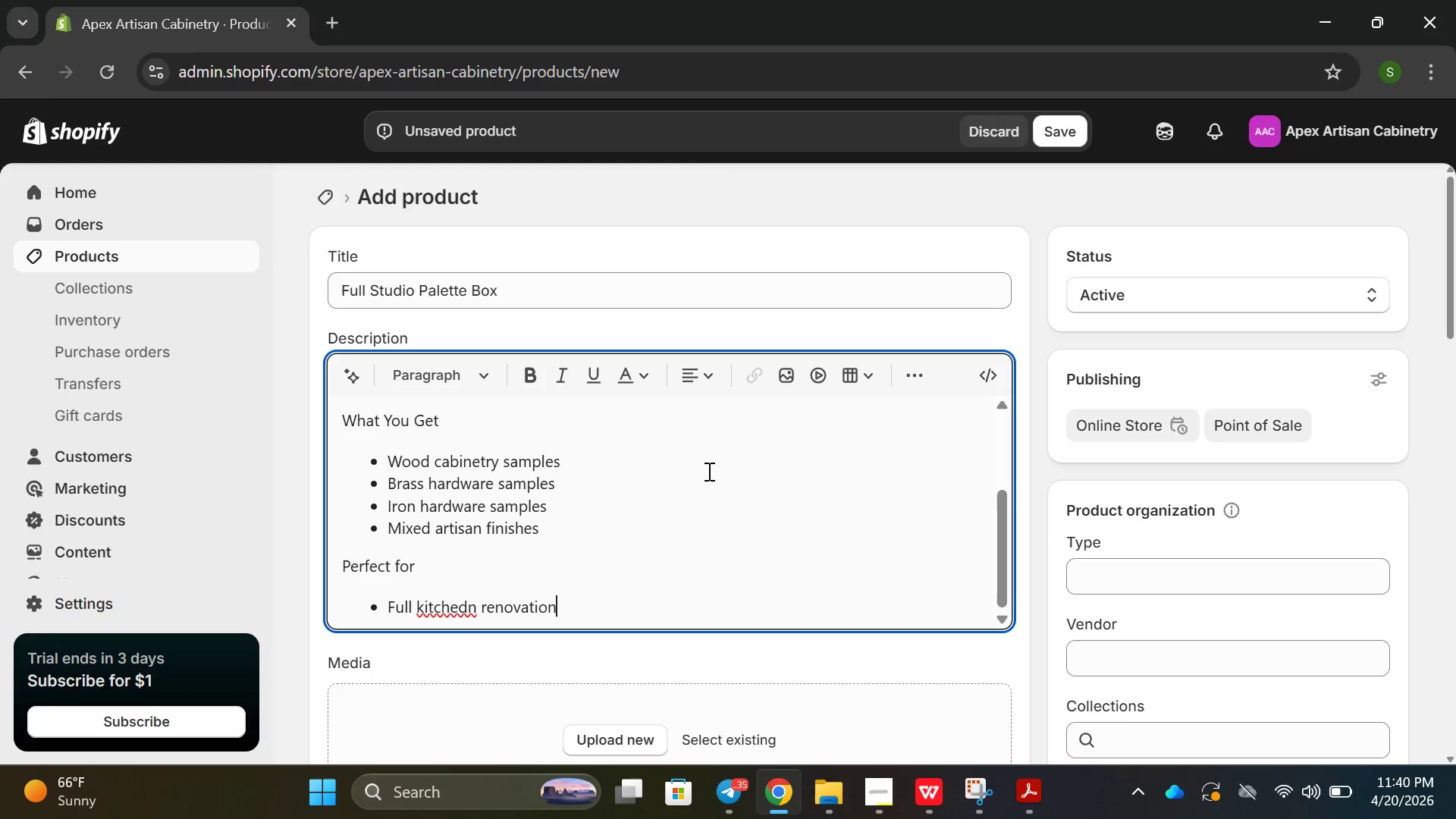 
key(Backspace)
 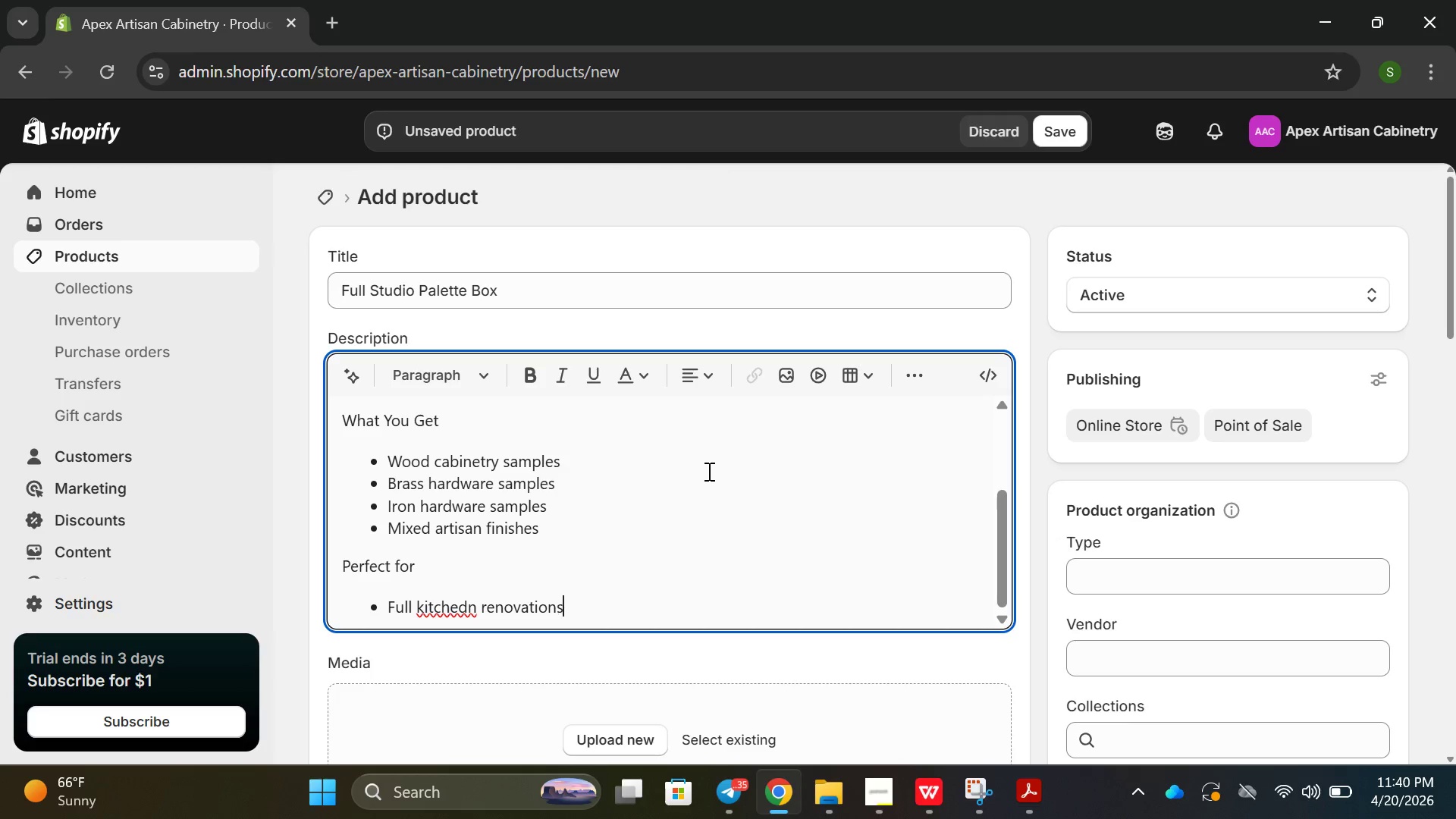 
key(S)
 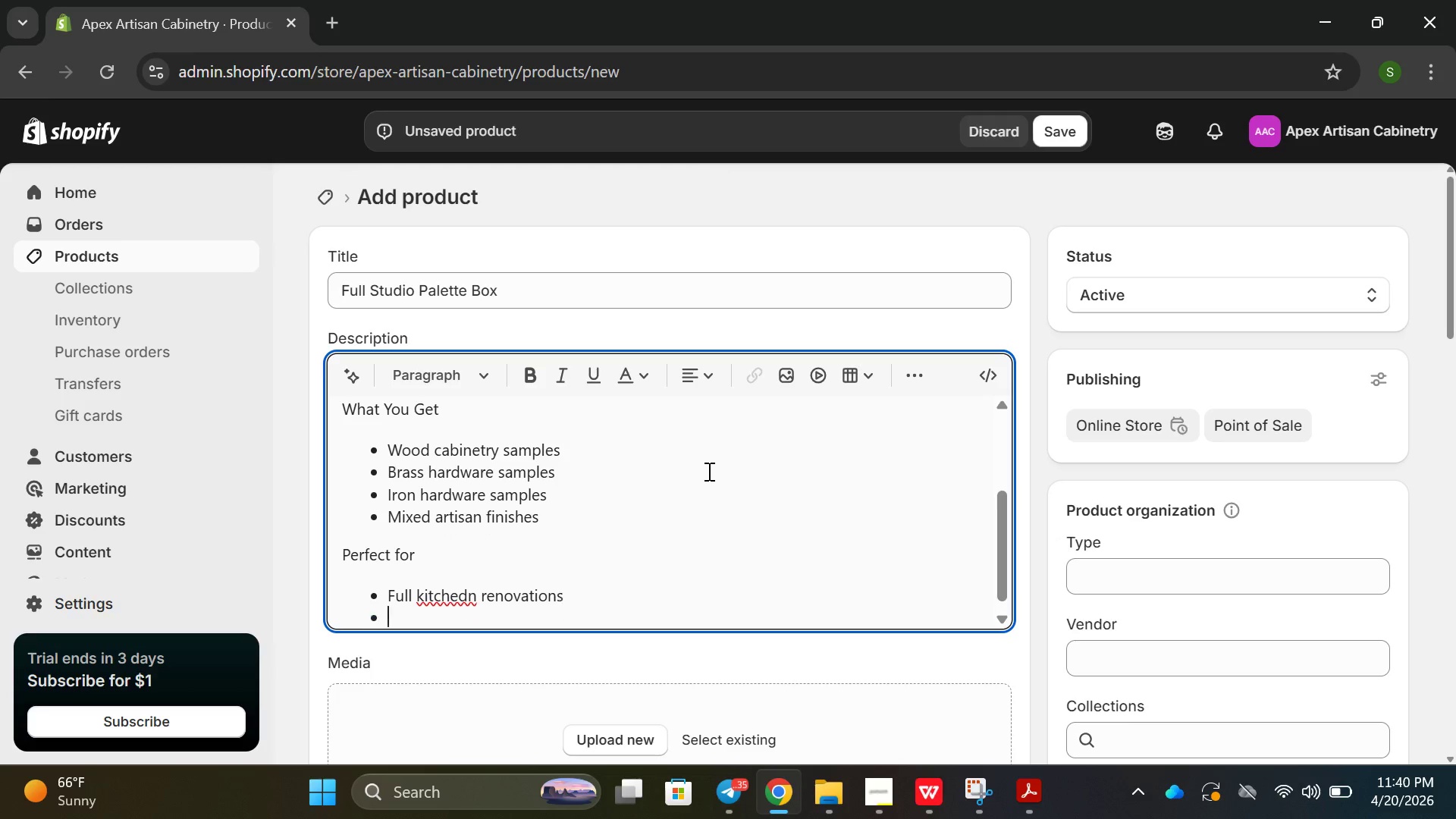 
key(Enter)
 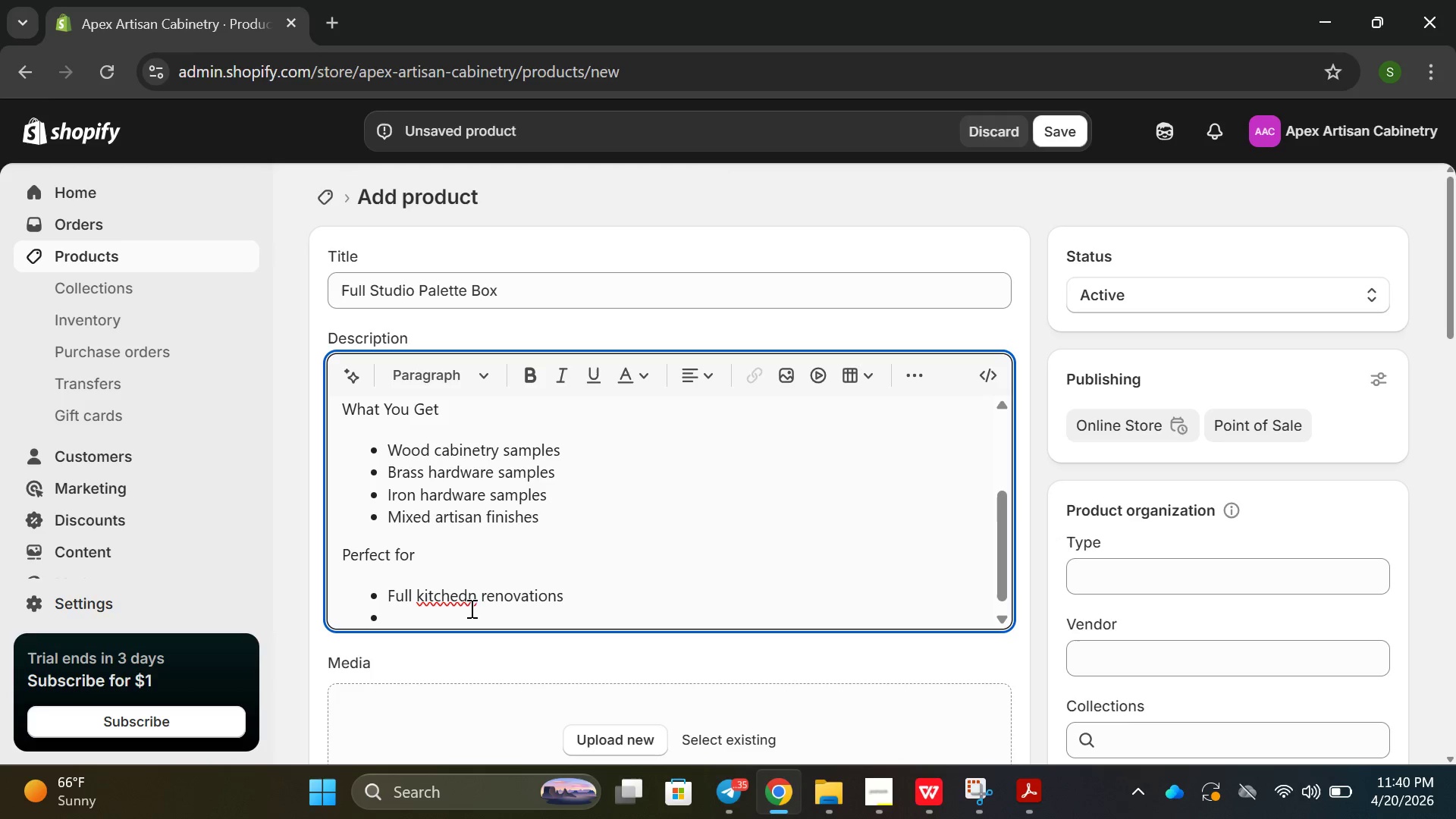 
left_click([480, 594])
 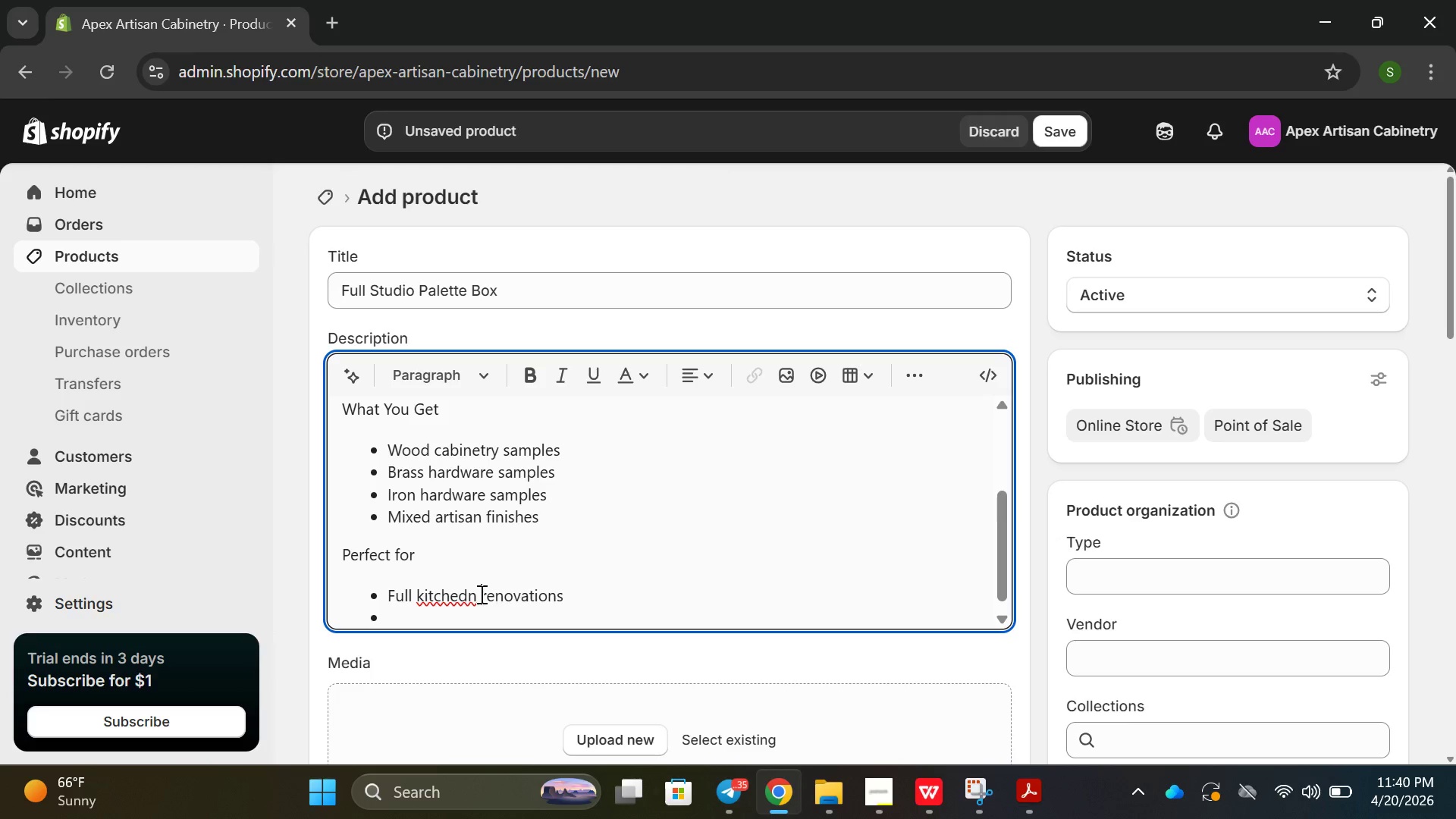 
key(Backspace)
 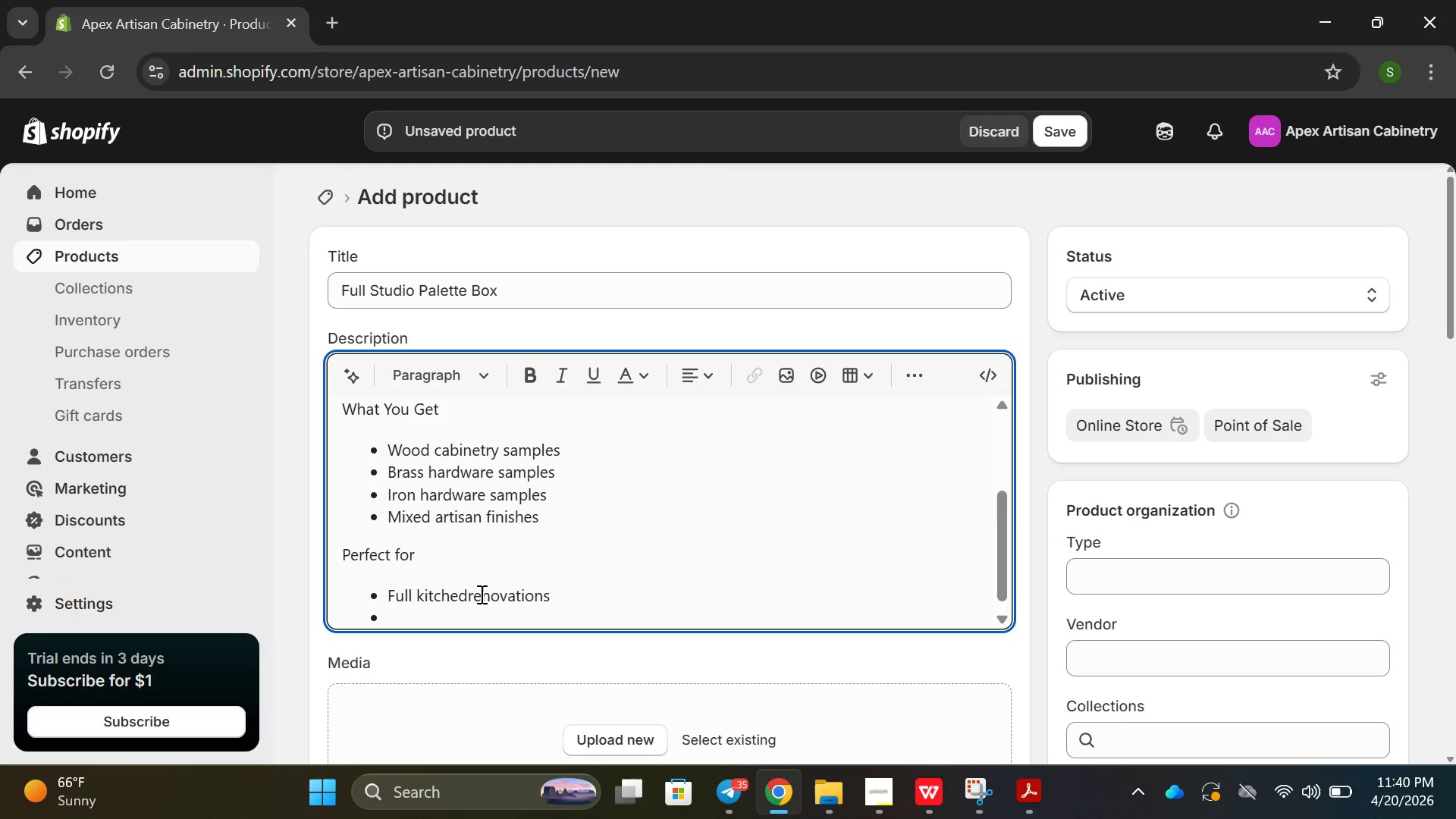 
key(Backspace)
 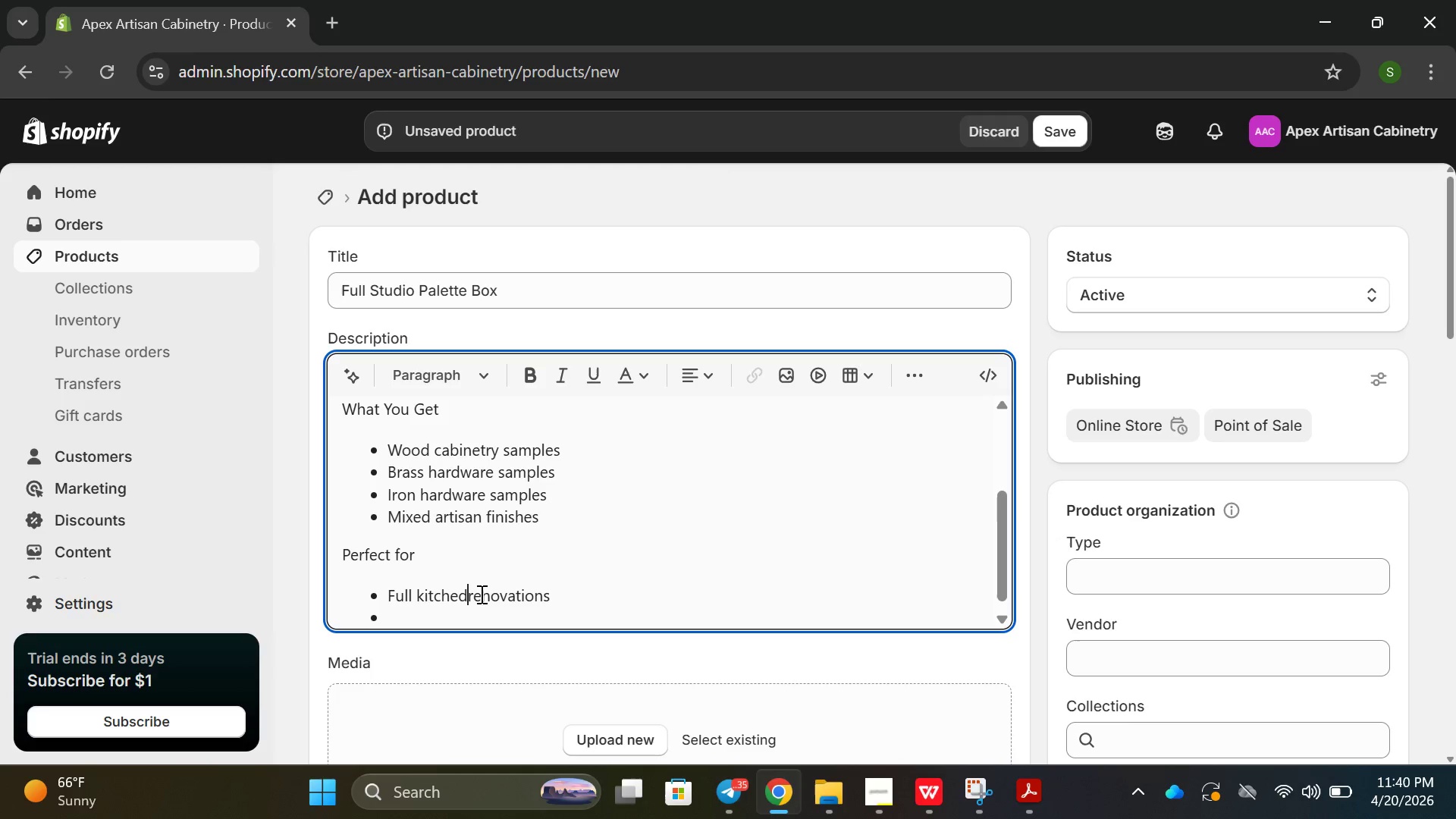 
key(Space)
 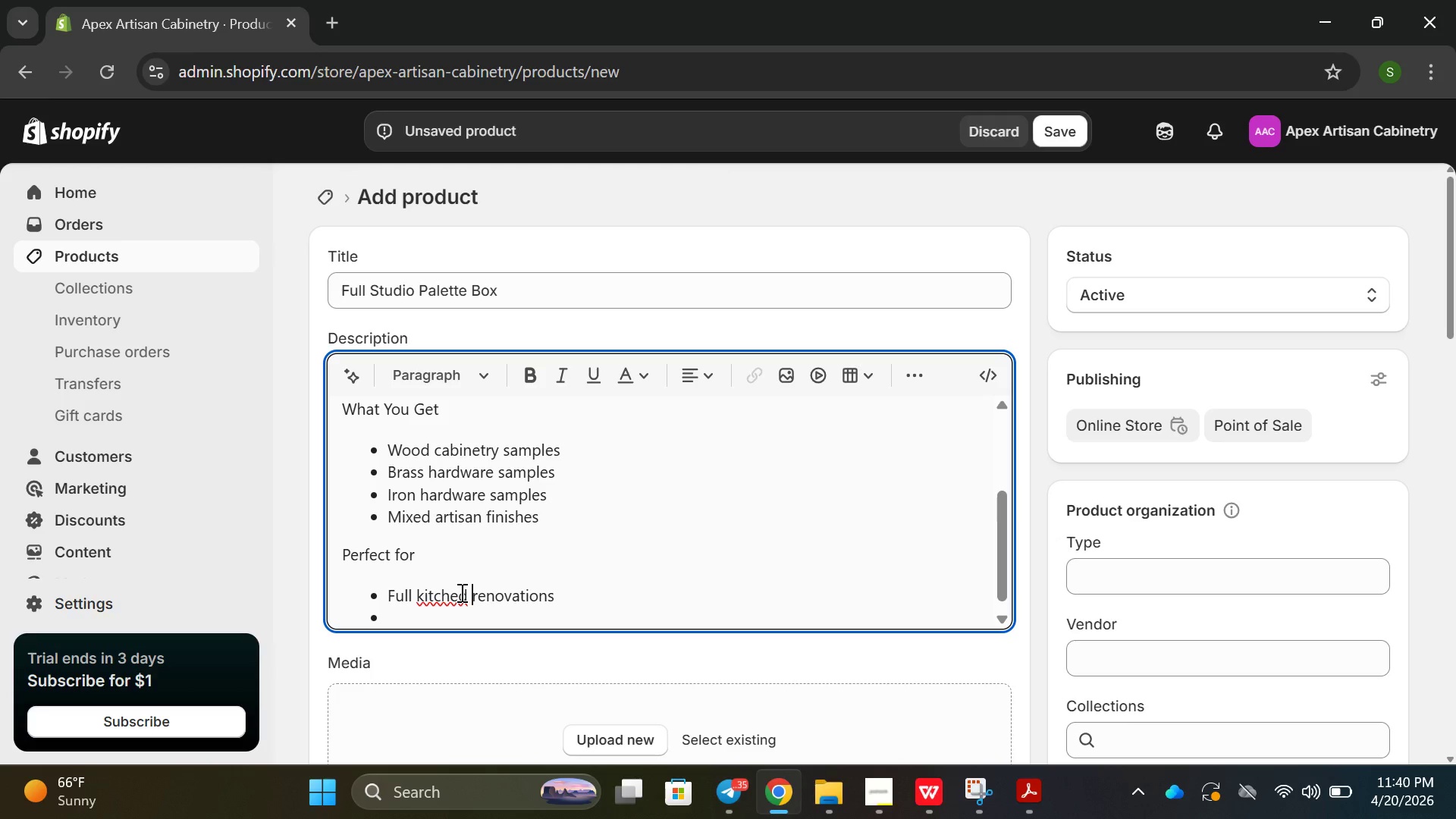 
key(Backspace)
 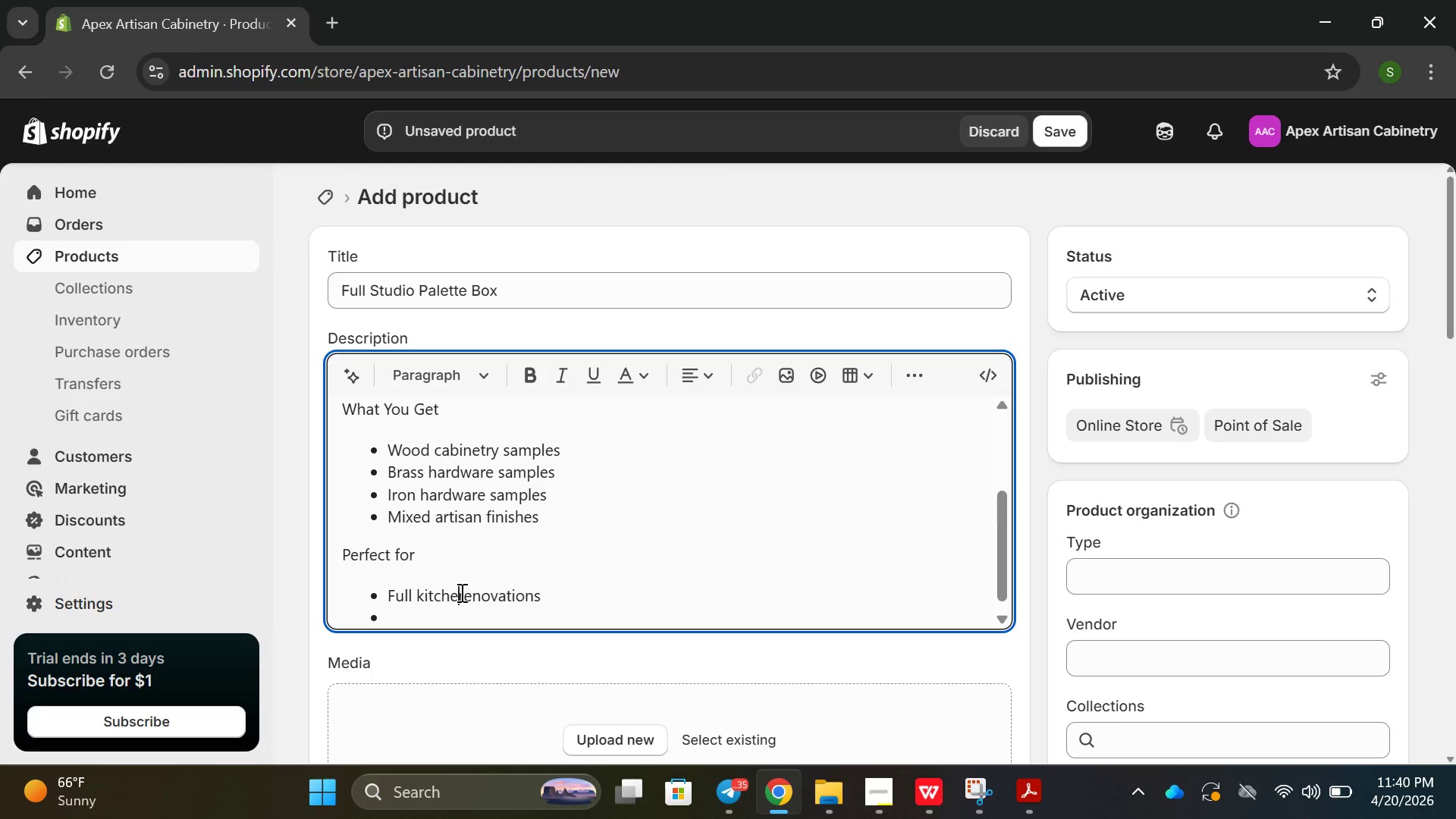 
key(Backspace)
 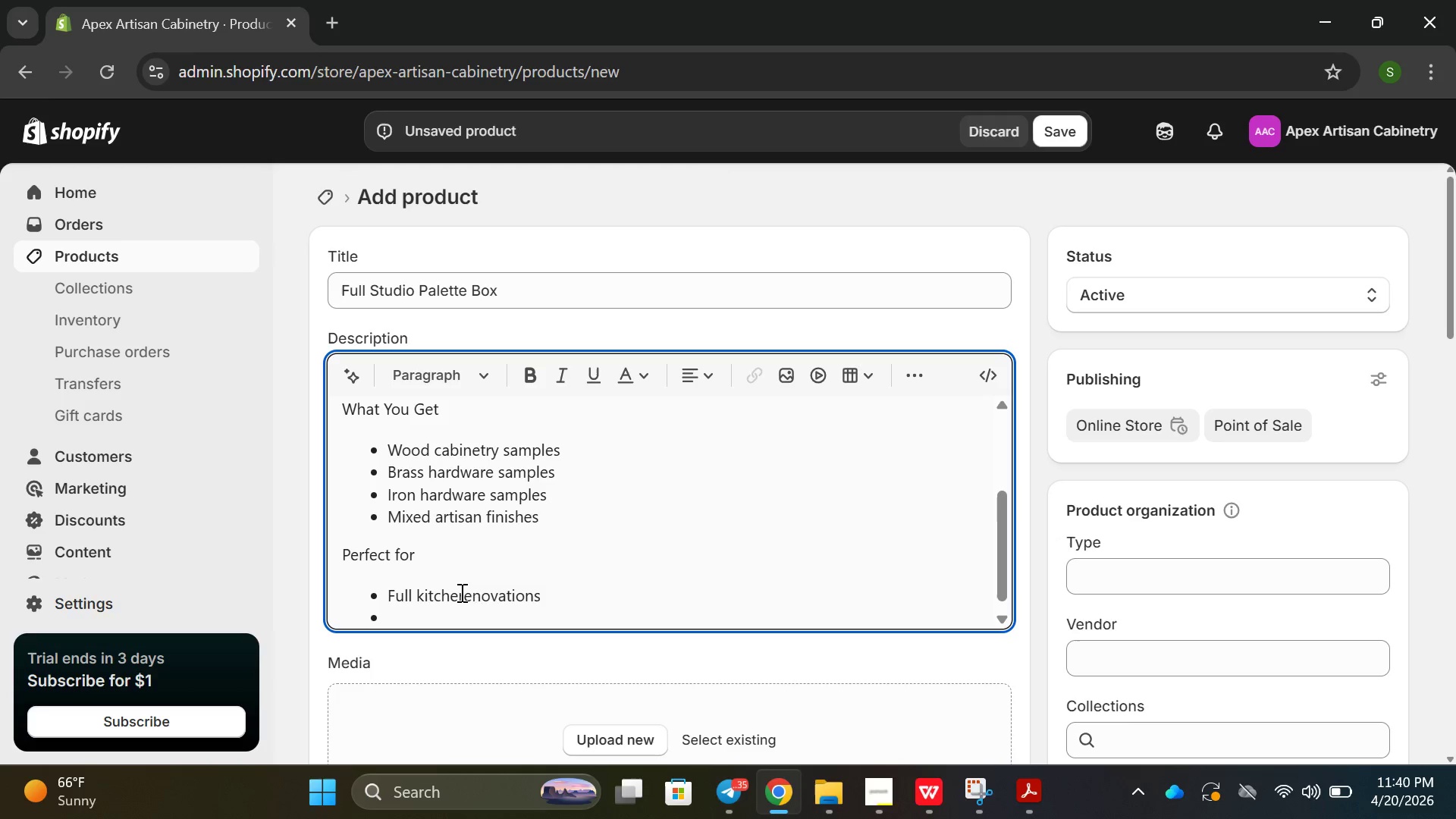 
key(N)
 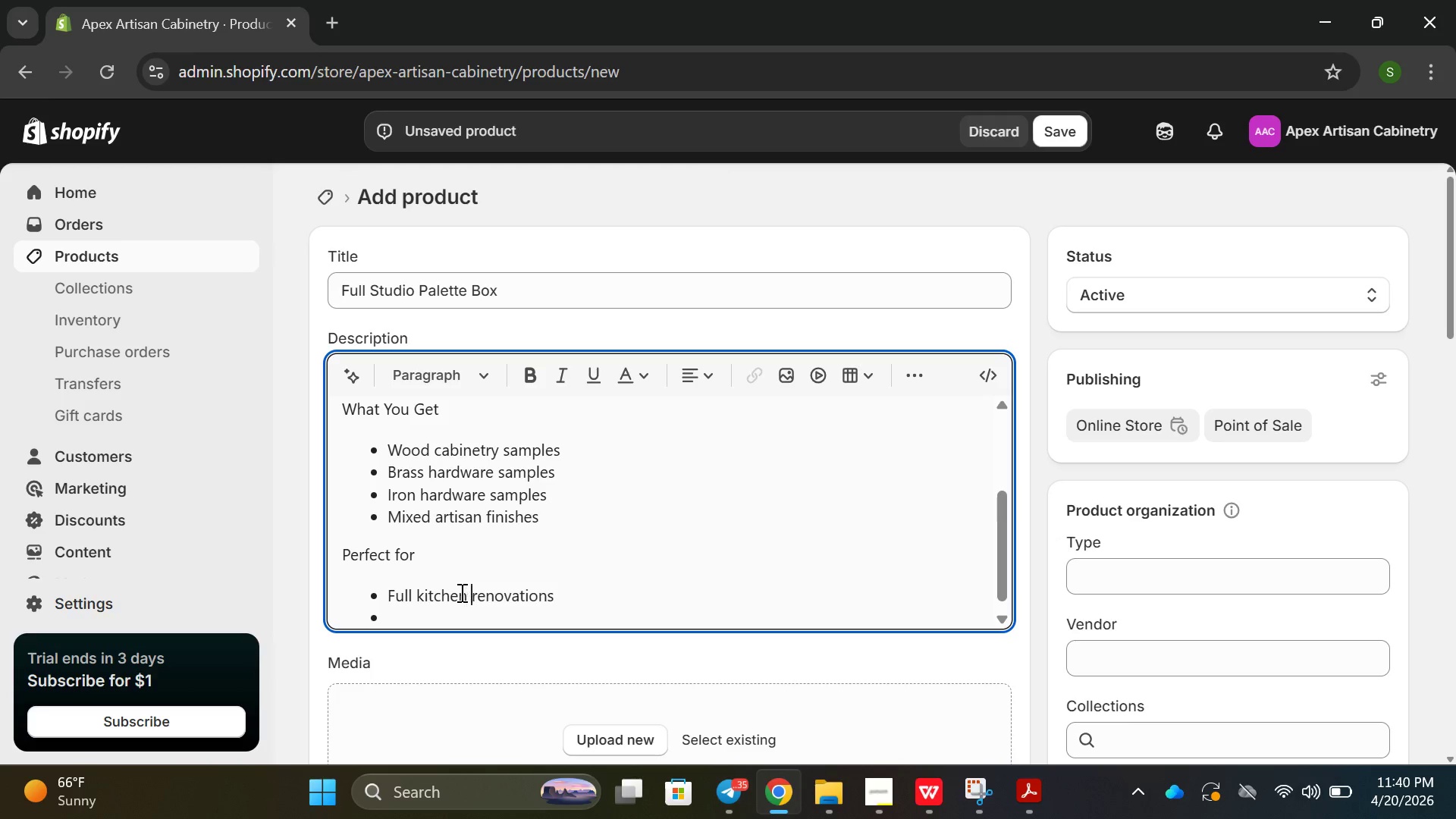 
key(Space)
 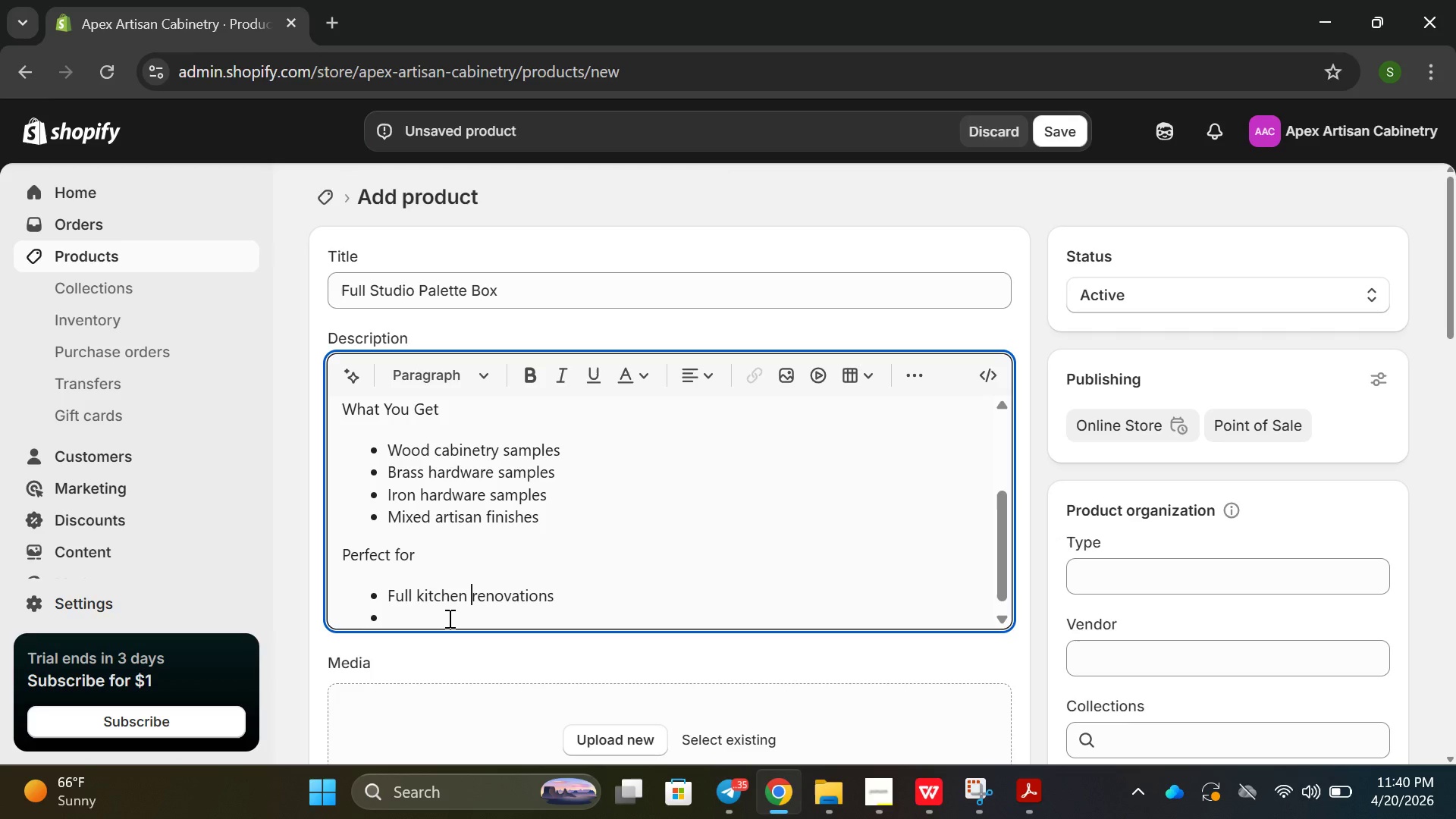 
left_click([402, 602])
 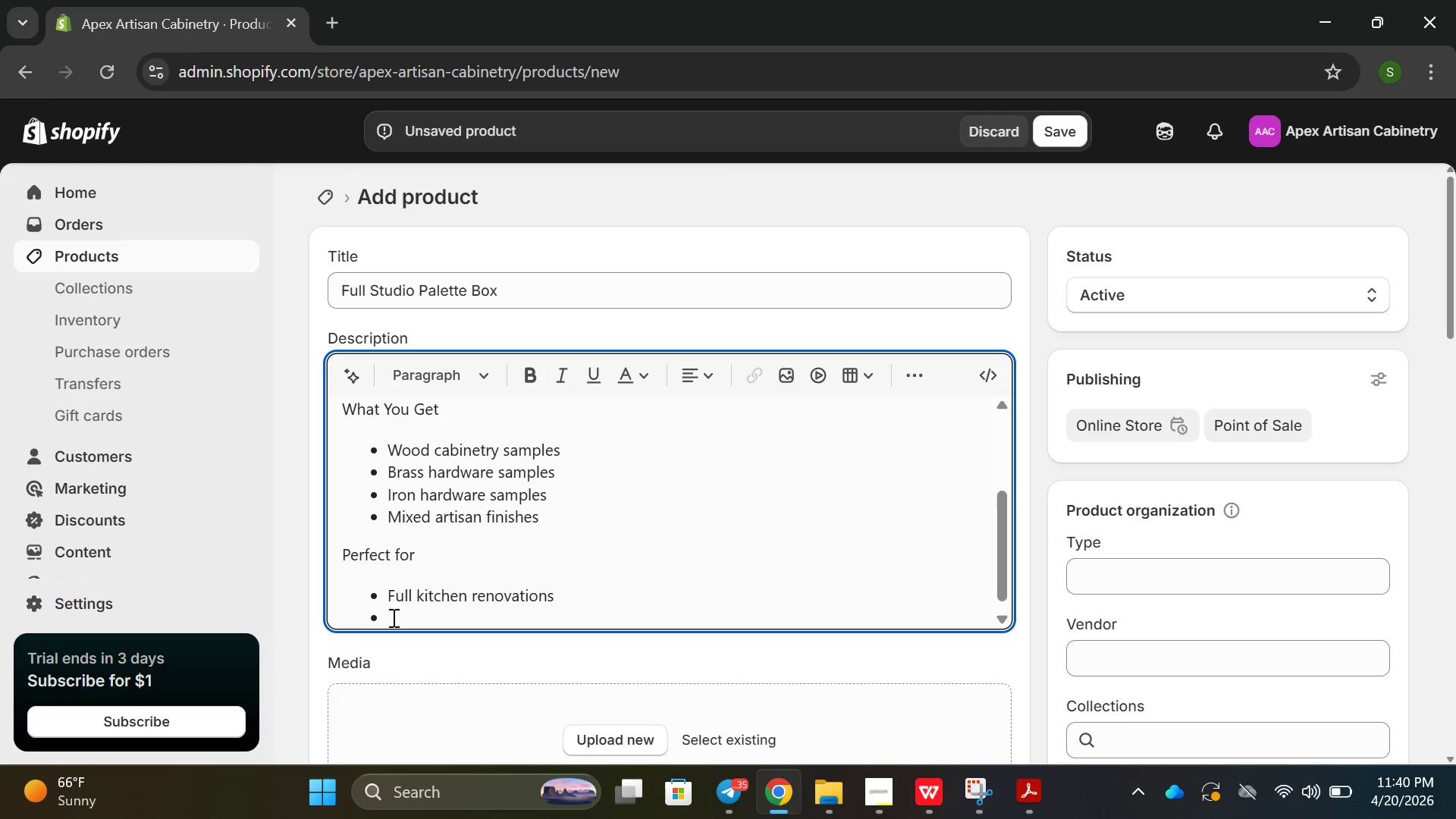 
left_click([392, 617])
 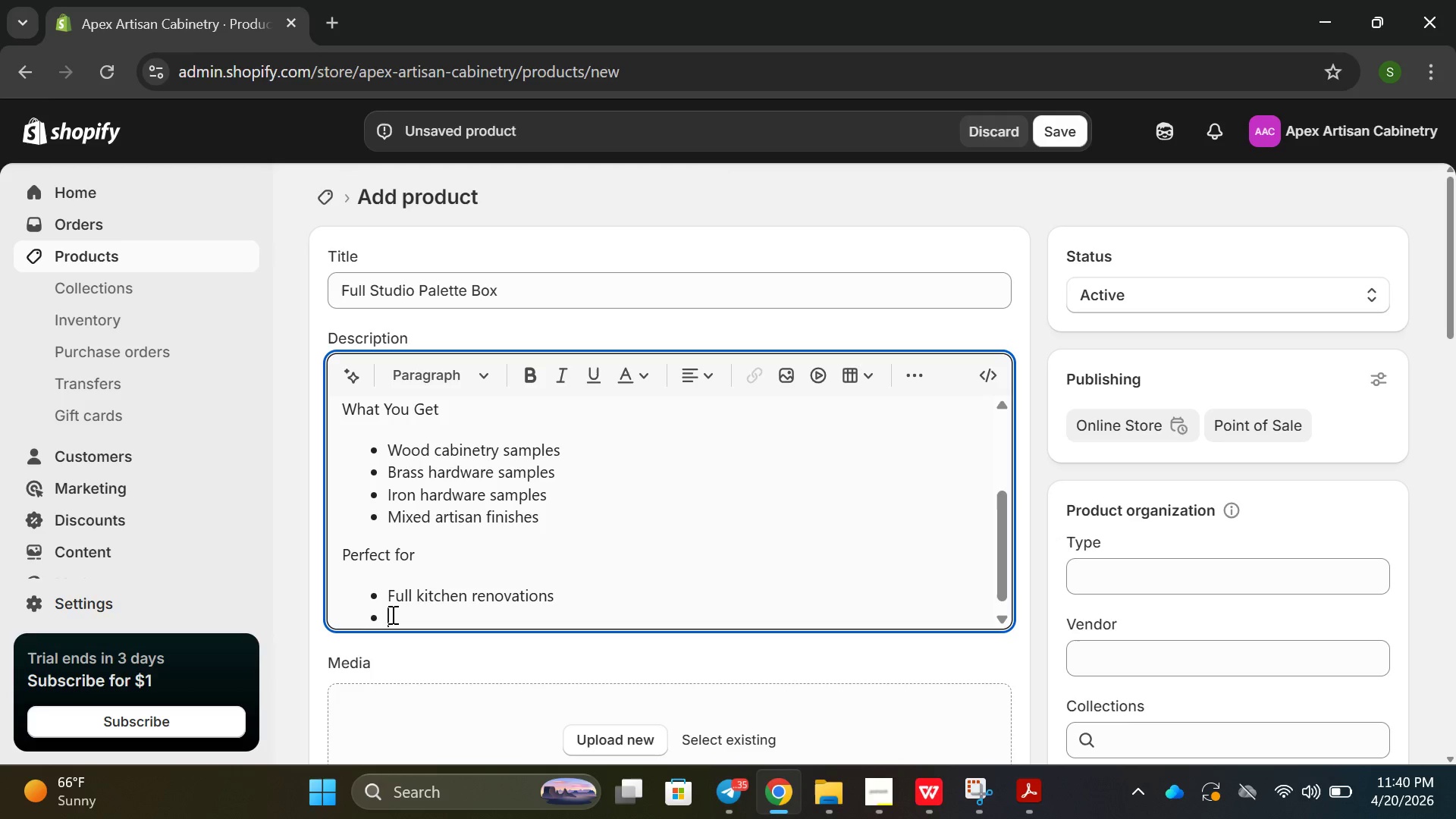 
wait(9.52)
 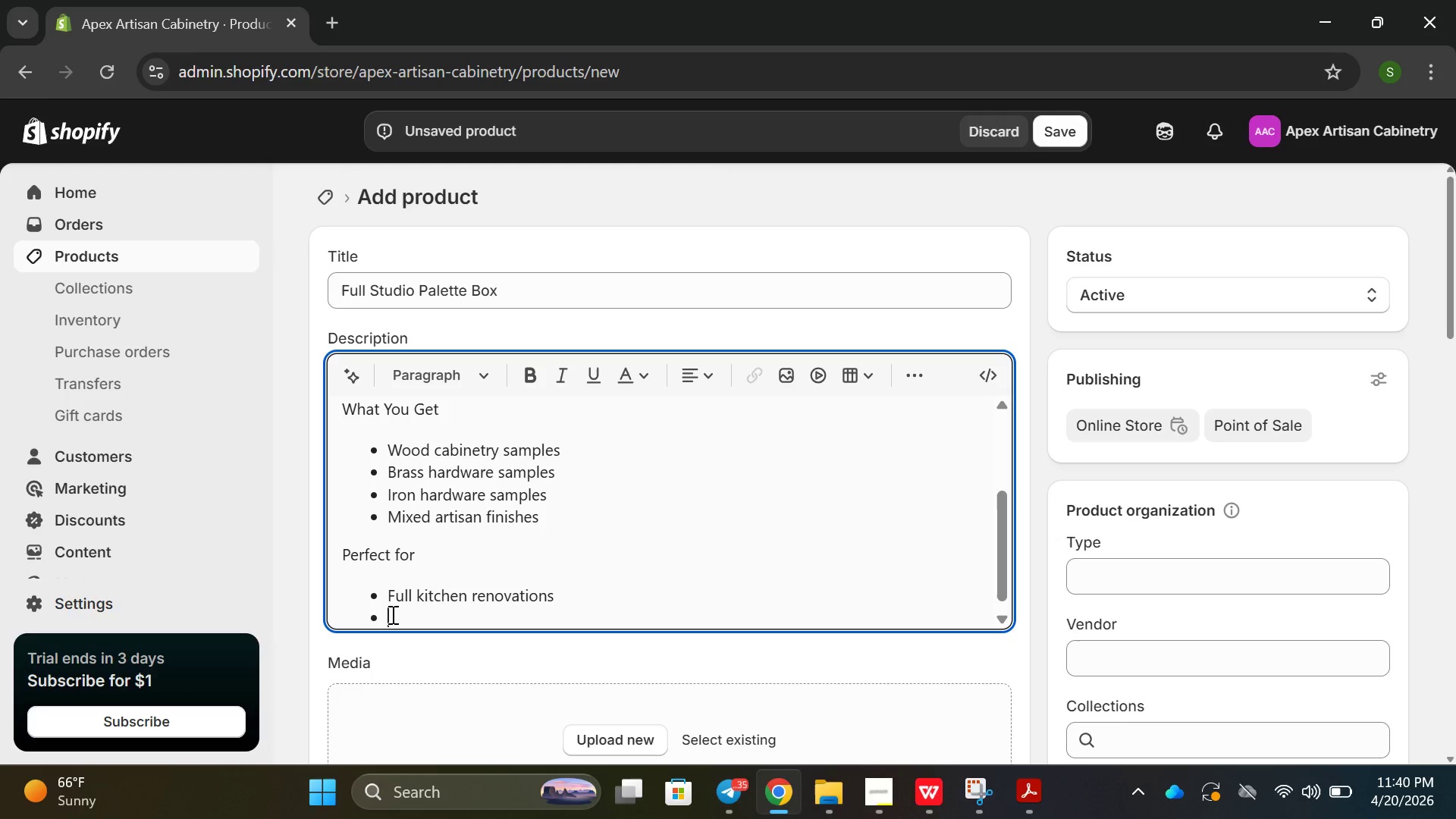 
type(/D)
key(Backspace)
key(Backspace)
type(DEsging)
key(Backspace)
key(Backspace)
key(Backspace)
key(Backspace)
key(Backspace)
key(Backspace)
type(esf)
key(Backspace)
type(igners and conre)
key(Backspace)
key(Backspace)
type(tractio)
key(Backspace)
key(Backspace)
type(ors )
 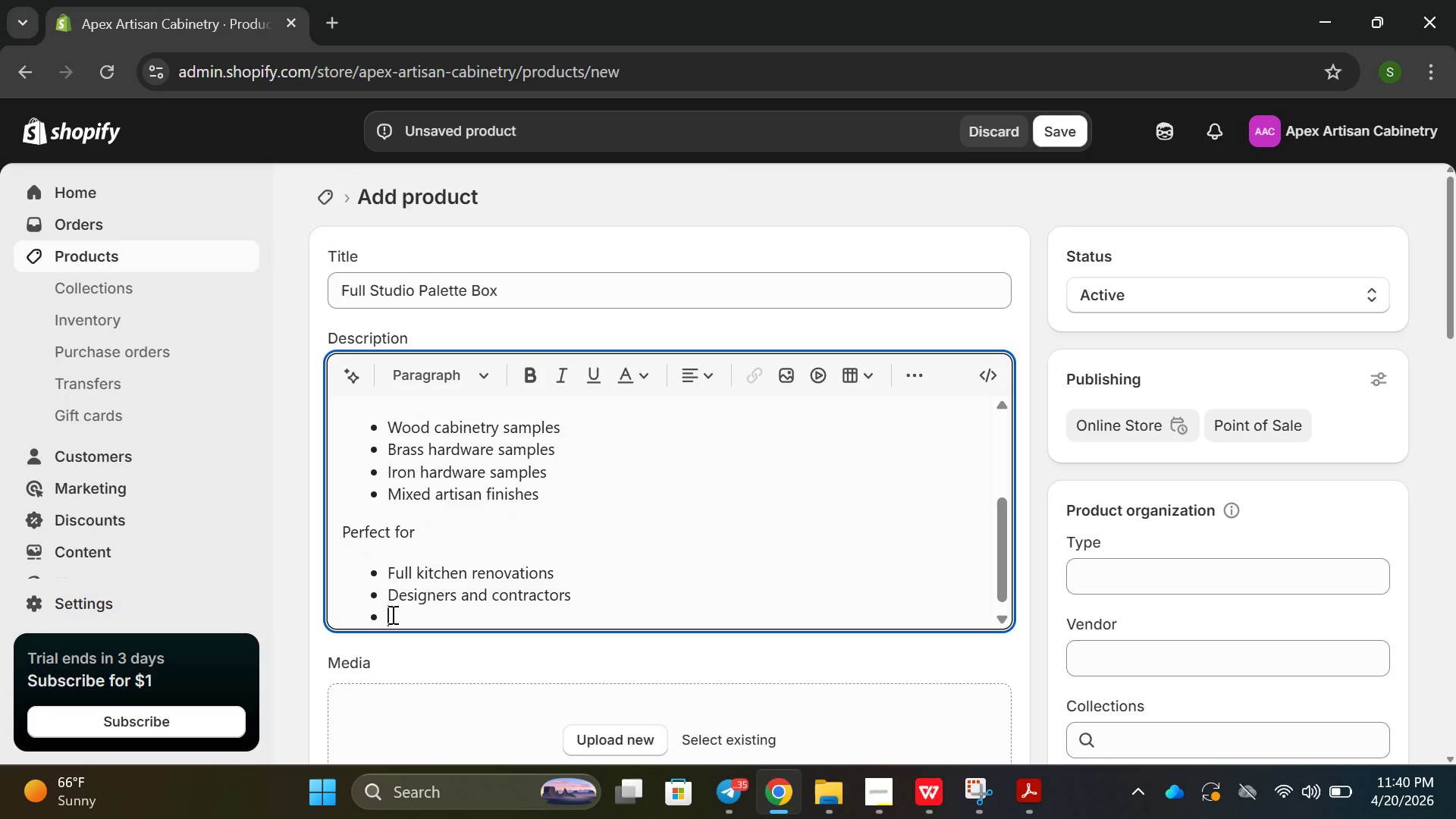 
 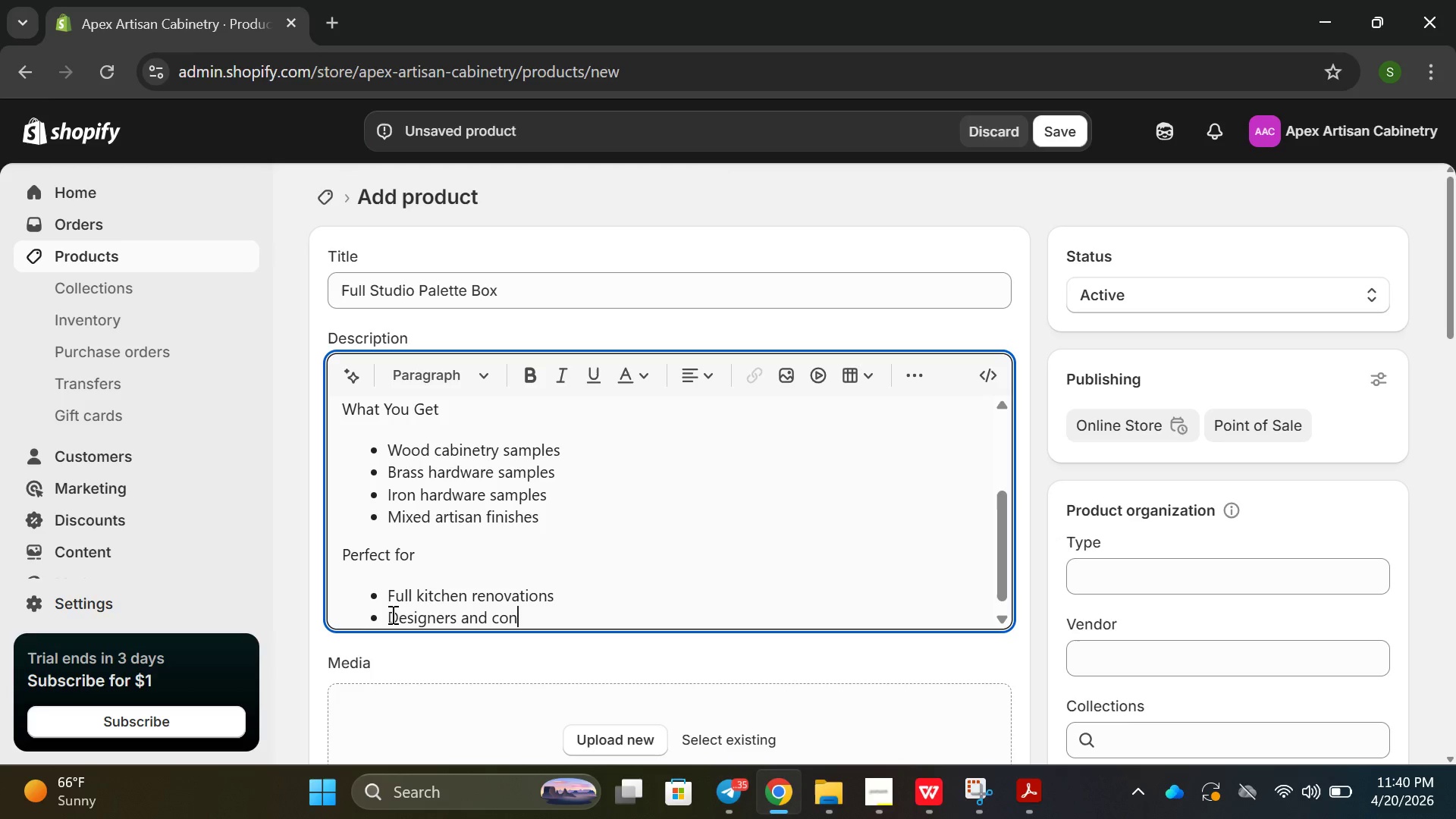 
key(Enter)
 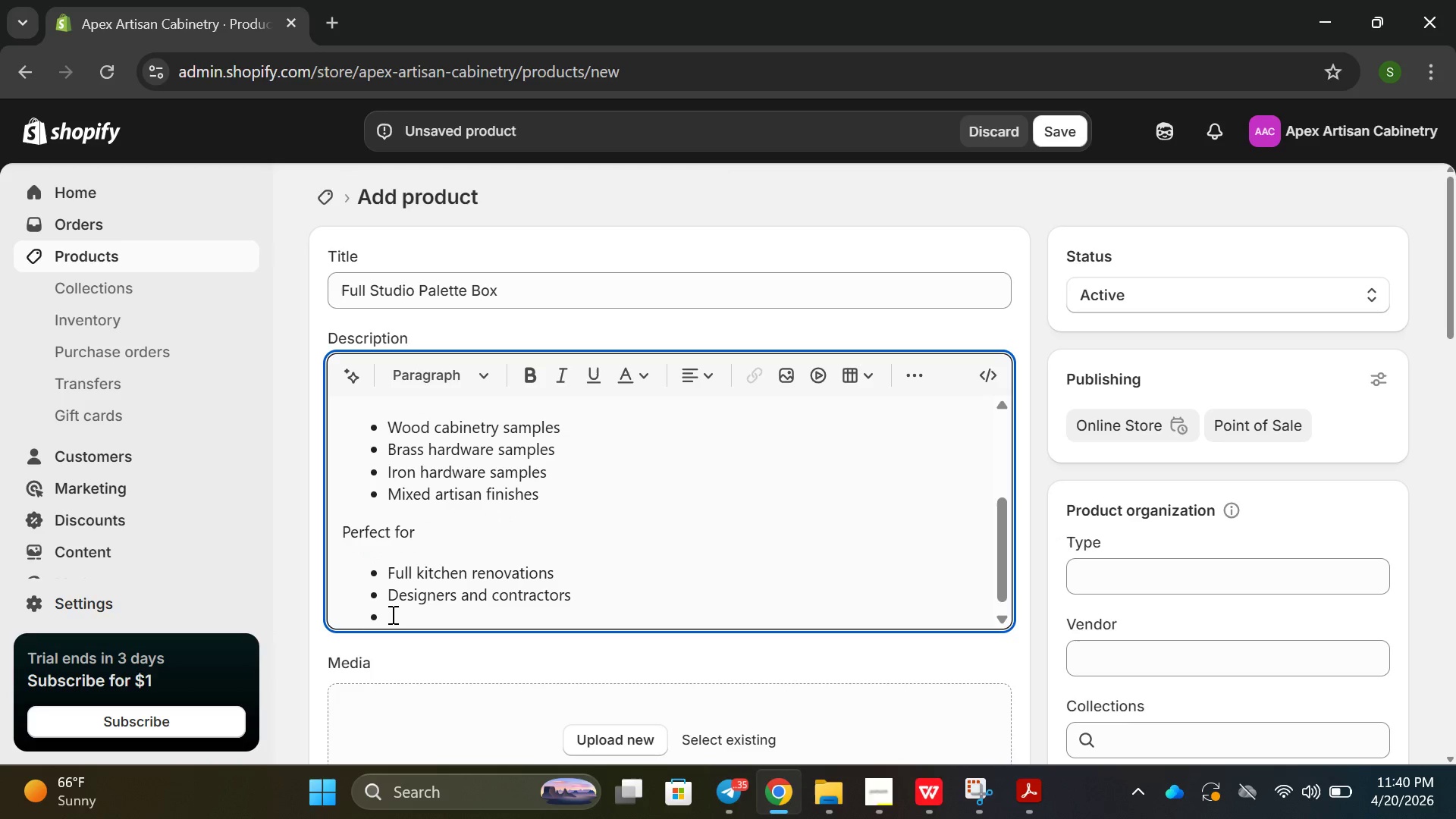 
type(Luxury home prohe)
key(Backspace)
key(Backspace)
type(ejct)
 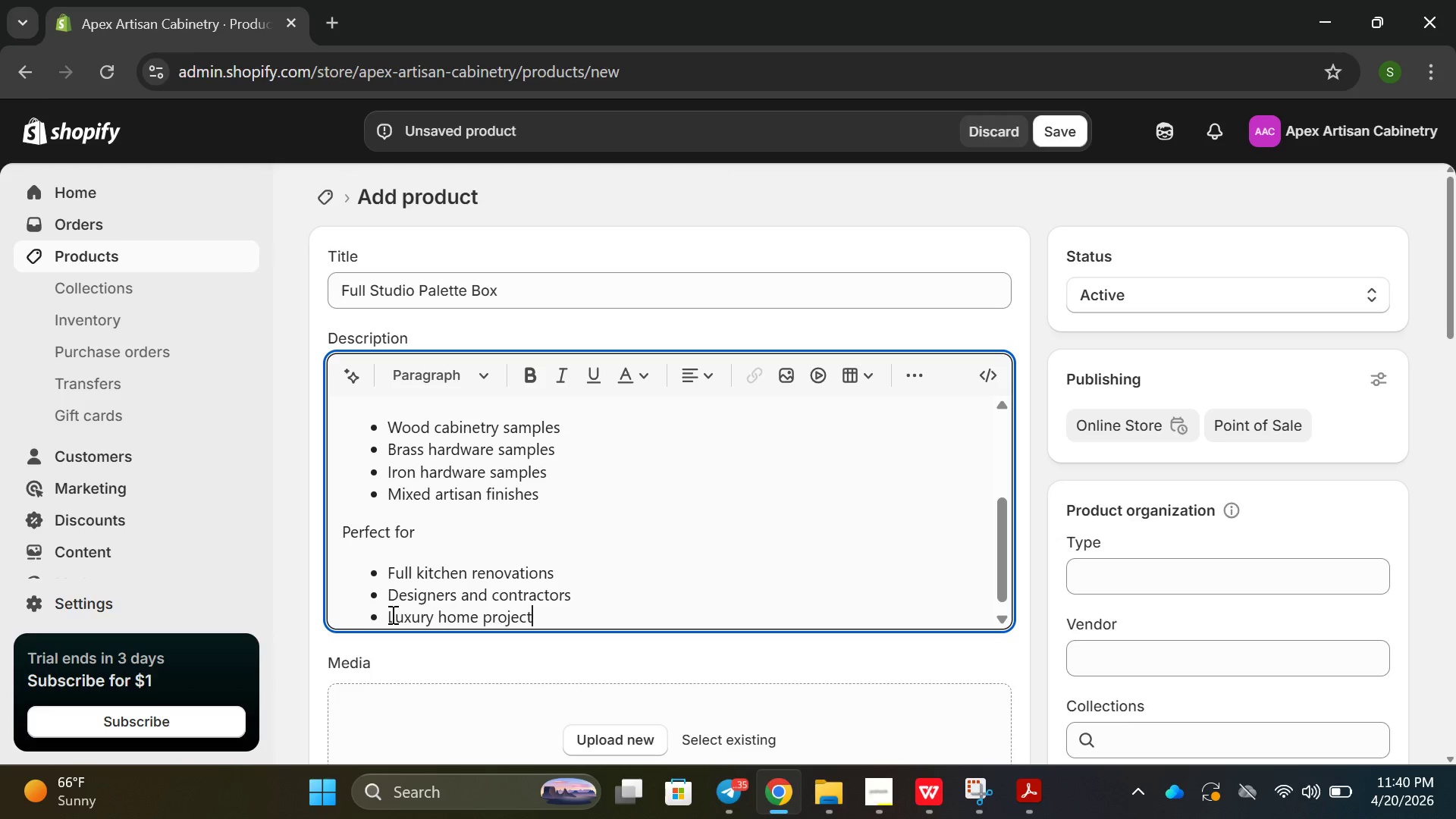 
key(Enter)
 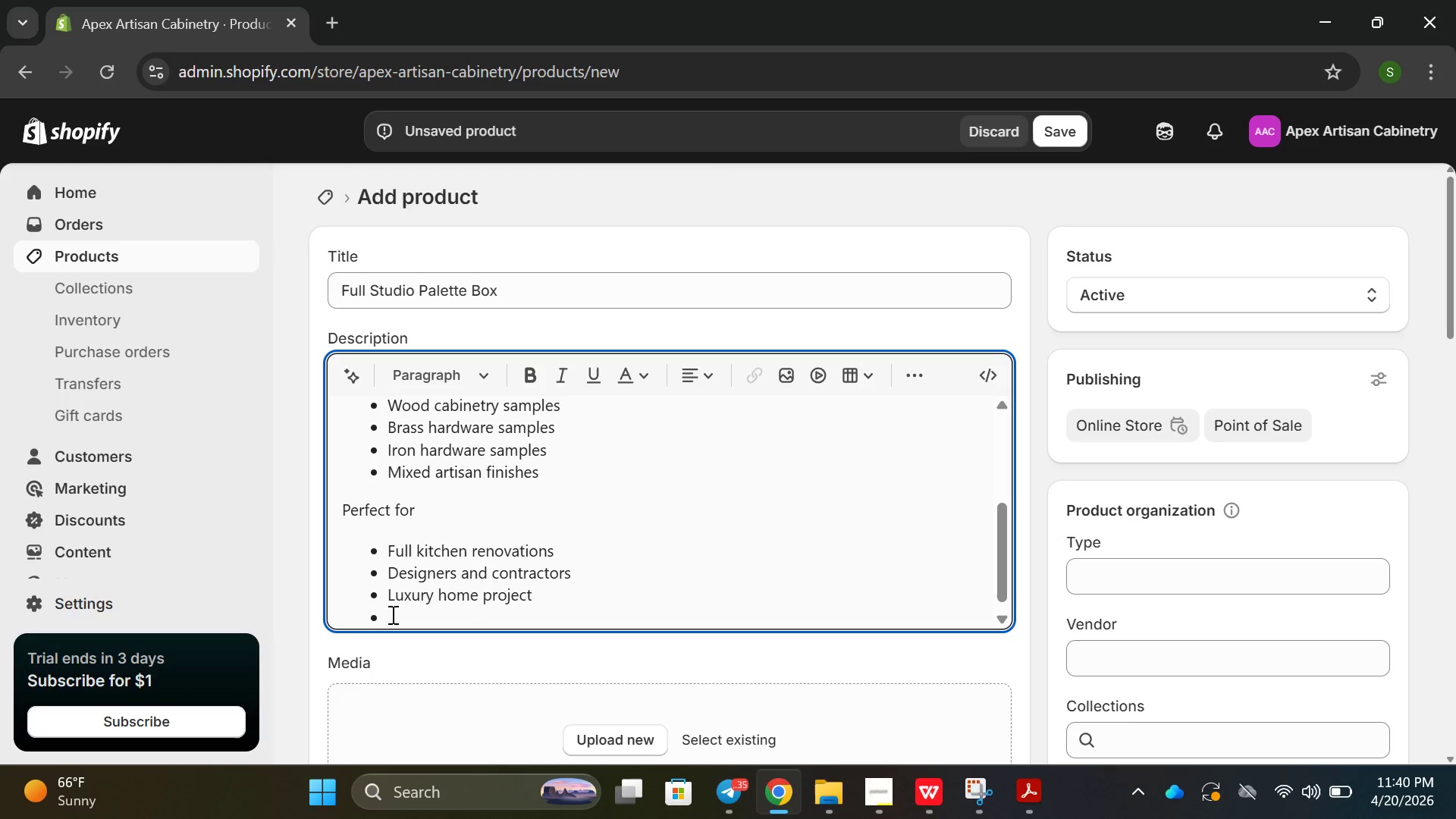 
key(Enter)
 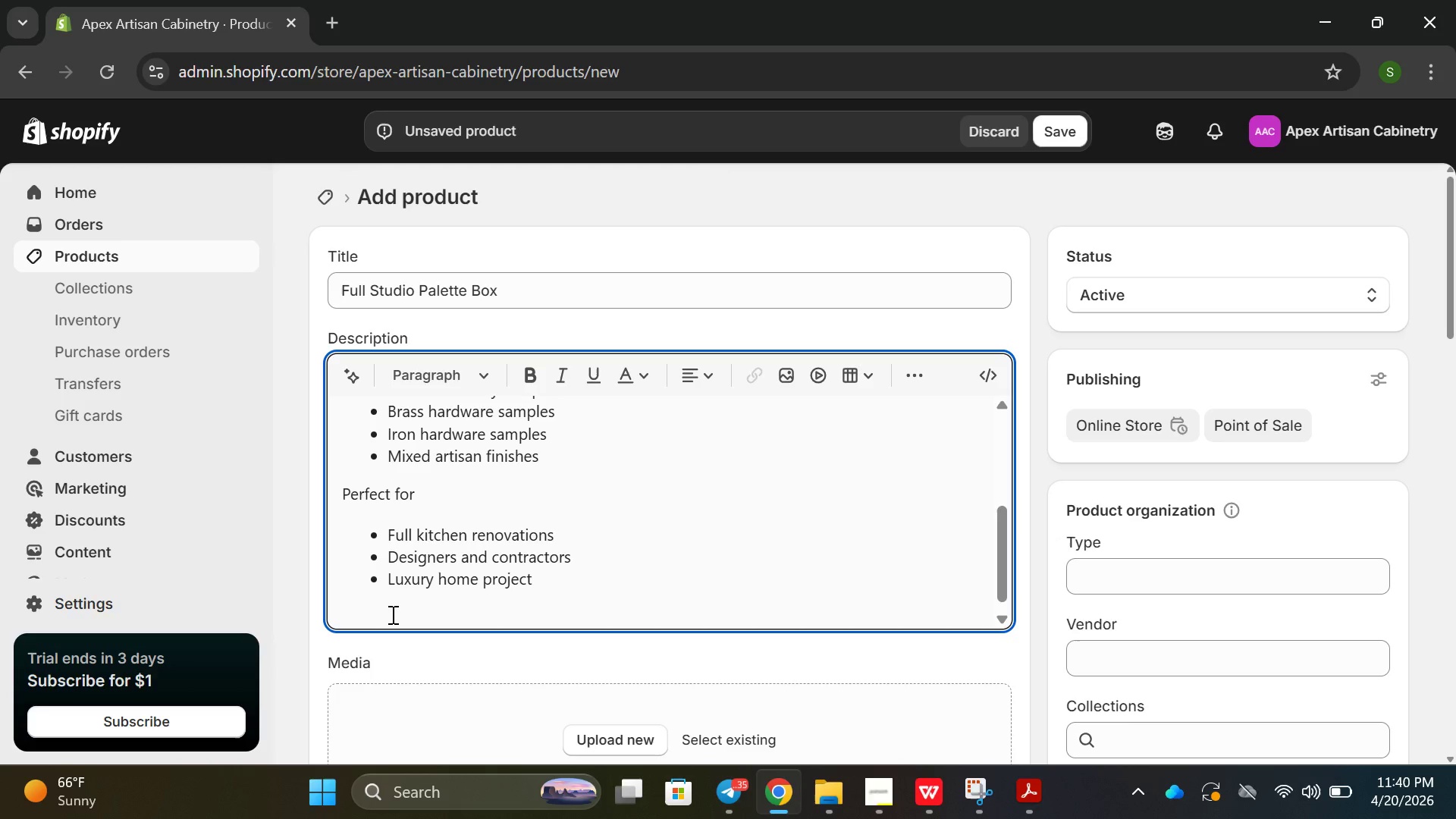 
type(Why Customers Loves )
key(Backspace)
key(Backspace)
type( it)
key(Backspace)
key(Backspace)
type(It)
 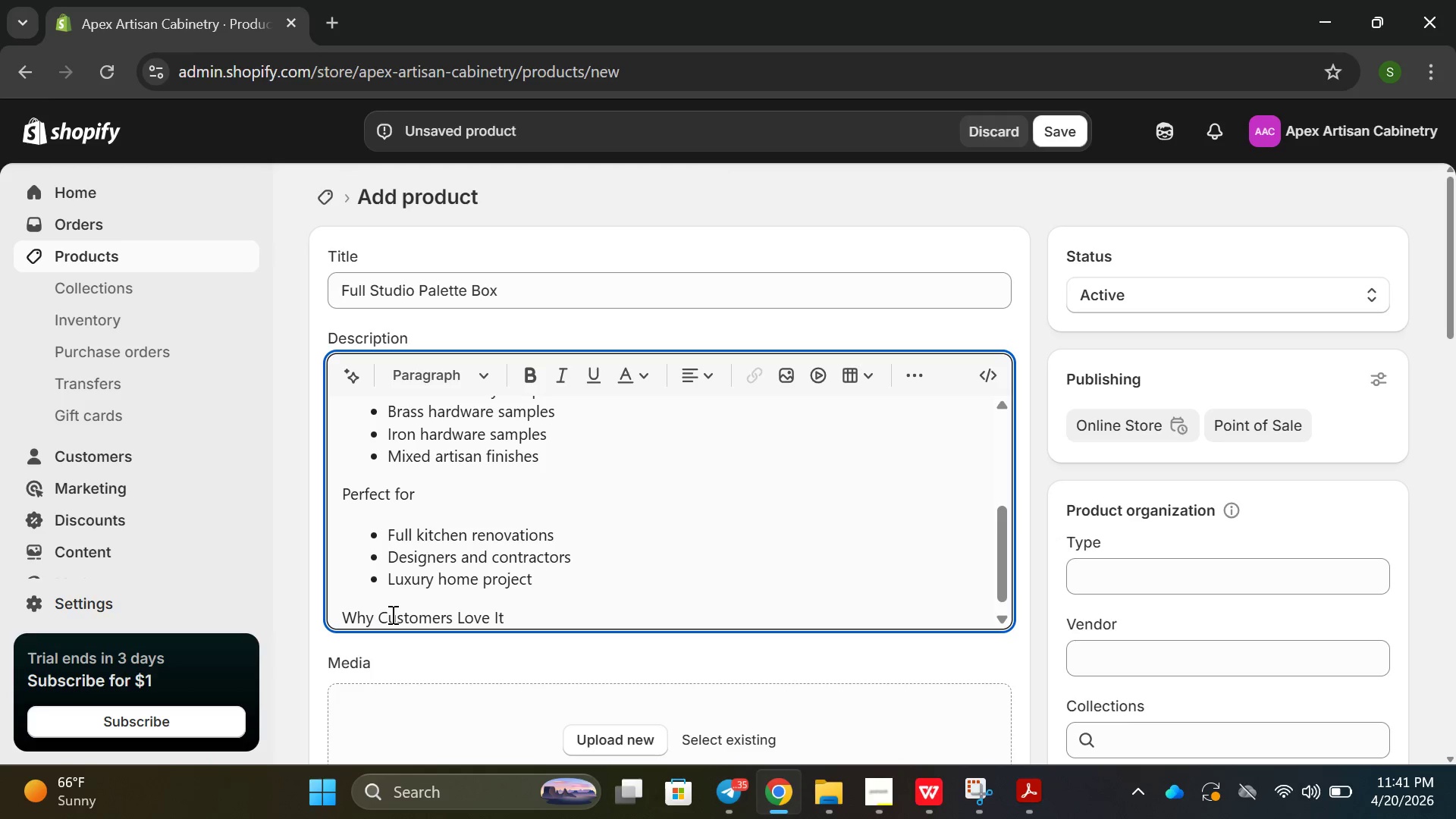 
key(Enter)
 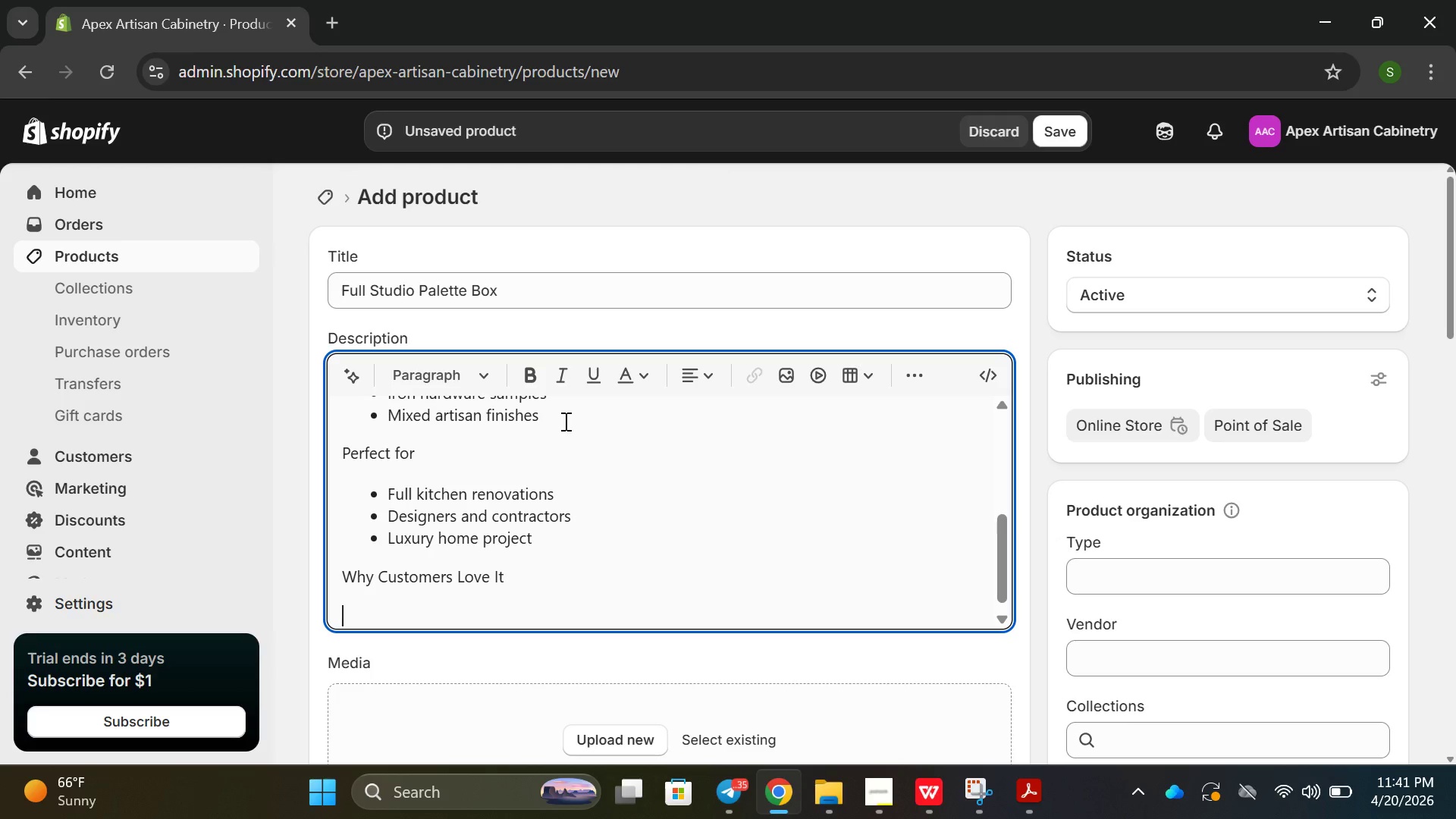 
left_click([922, 375])
 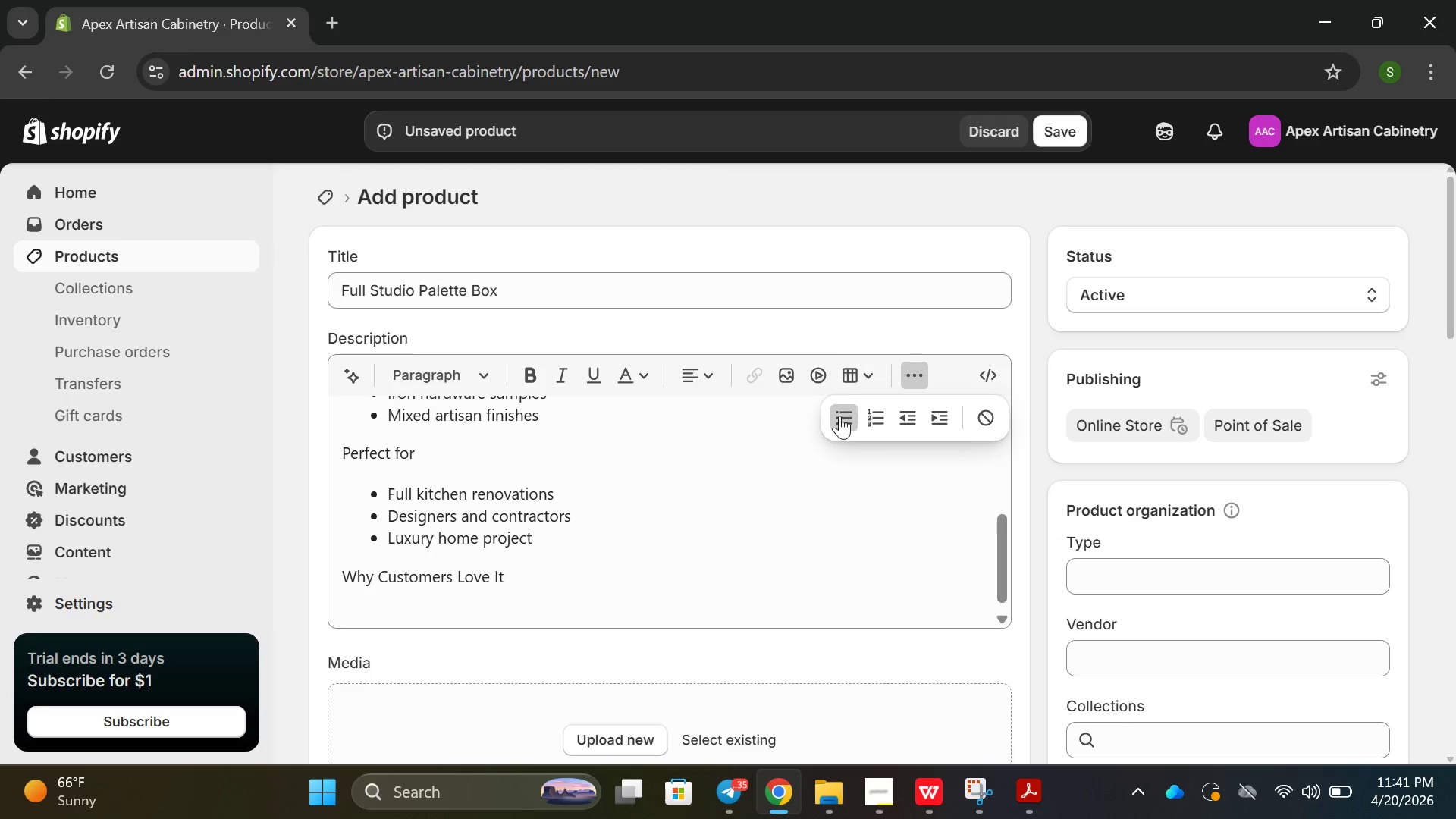 
left_click([839, 416])
 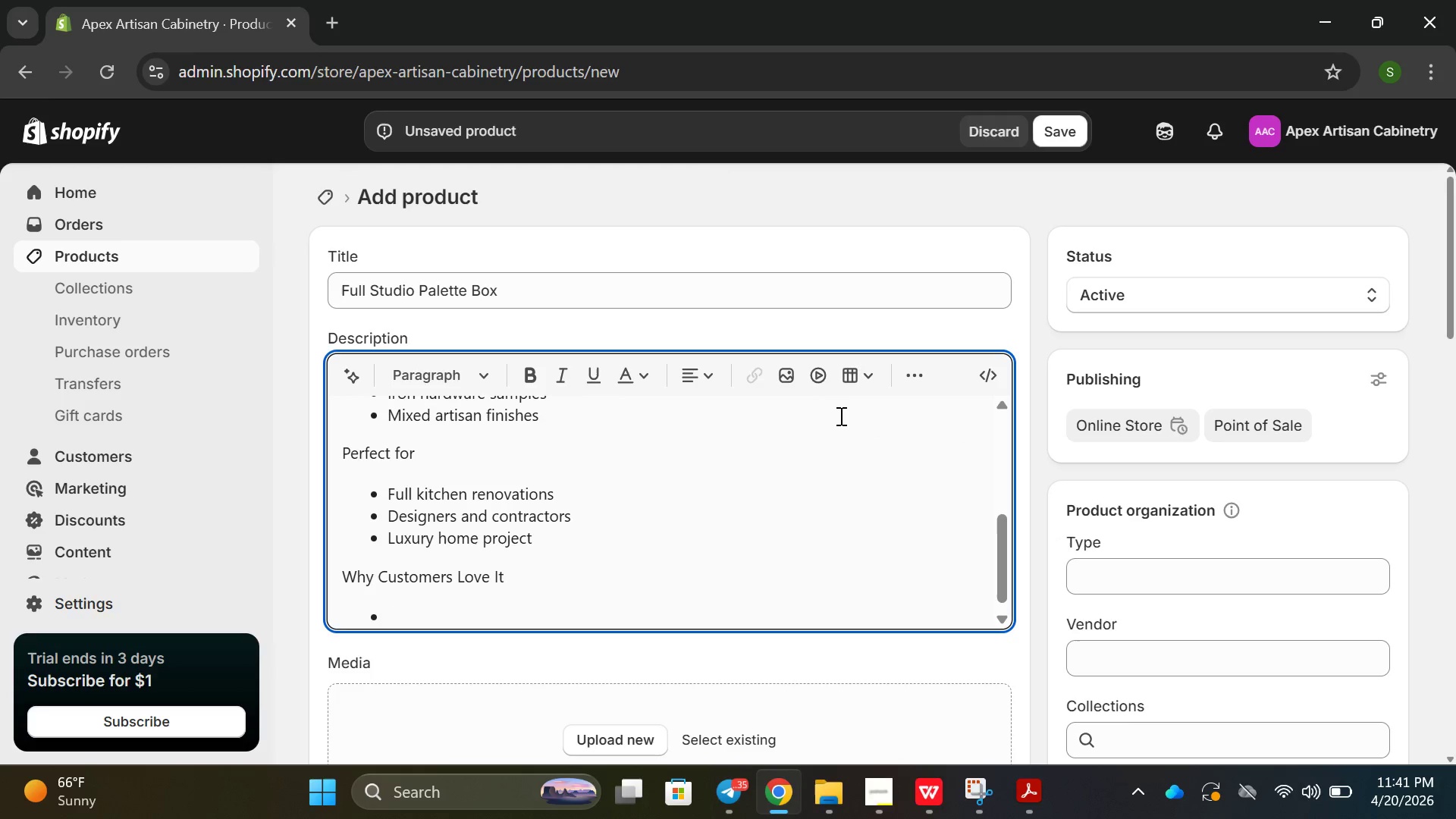 
type(complet)
key(Backspace)
key(Backspace)
key(Backspace)
 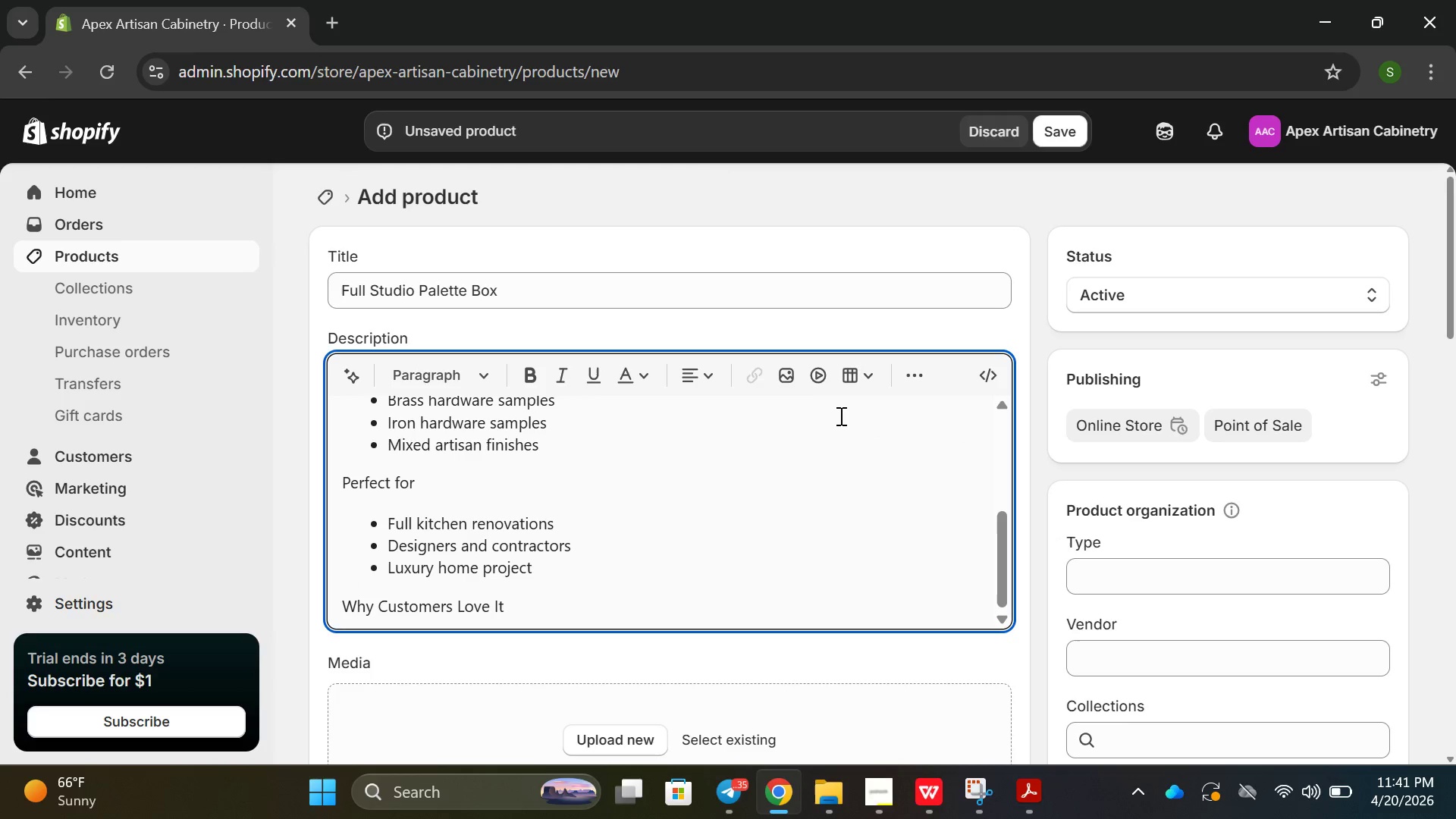 
key(Enter)
 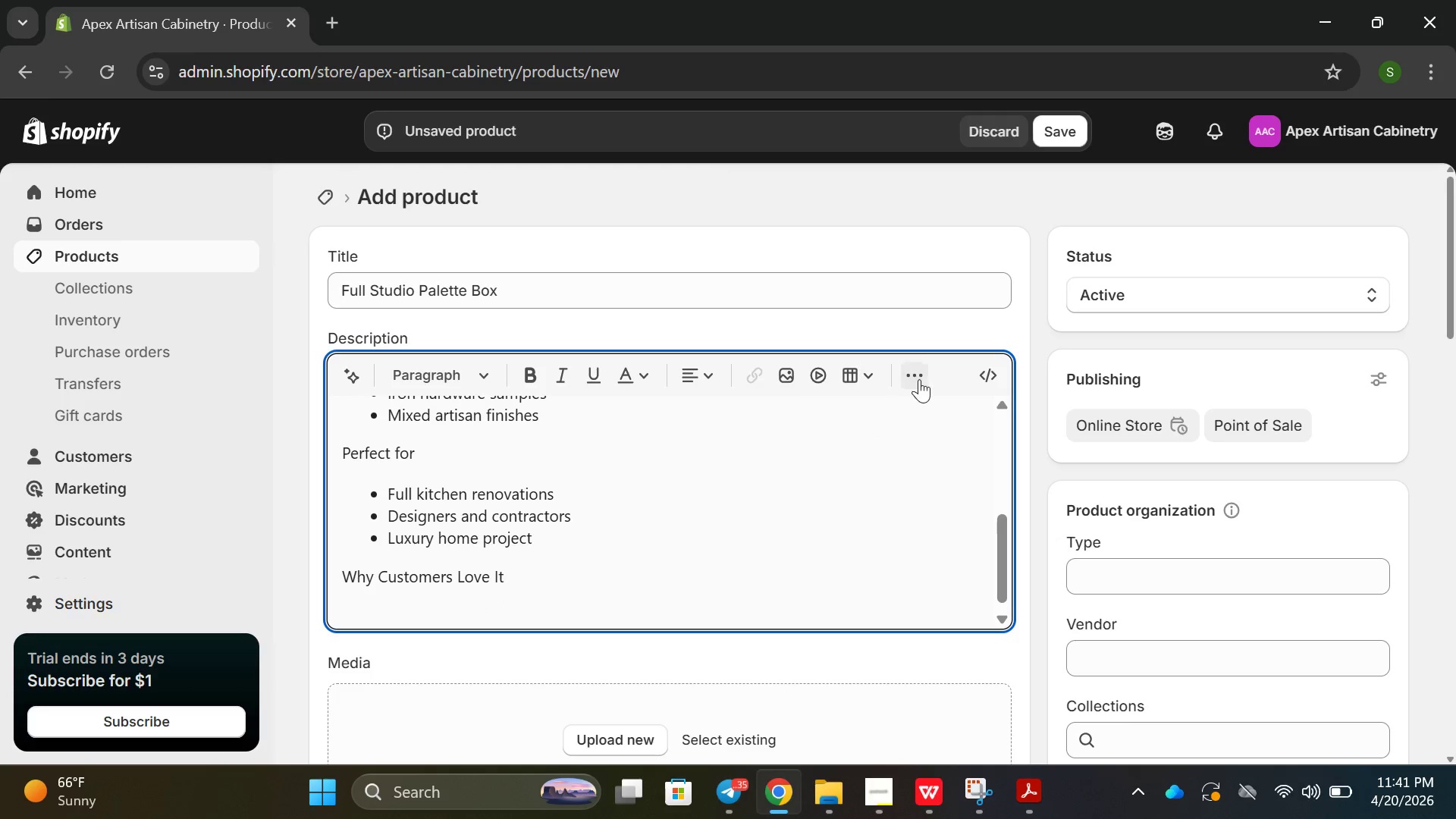 
left_click([919, 379])
 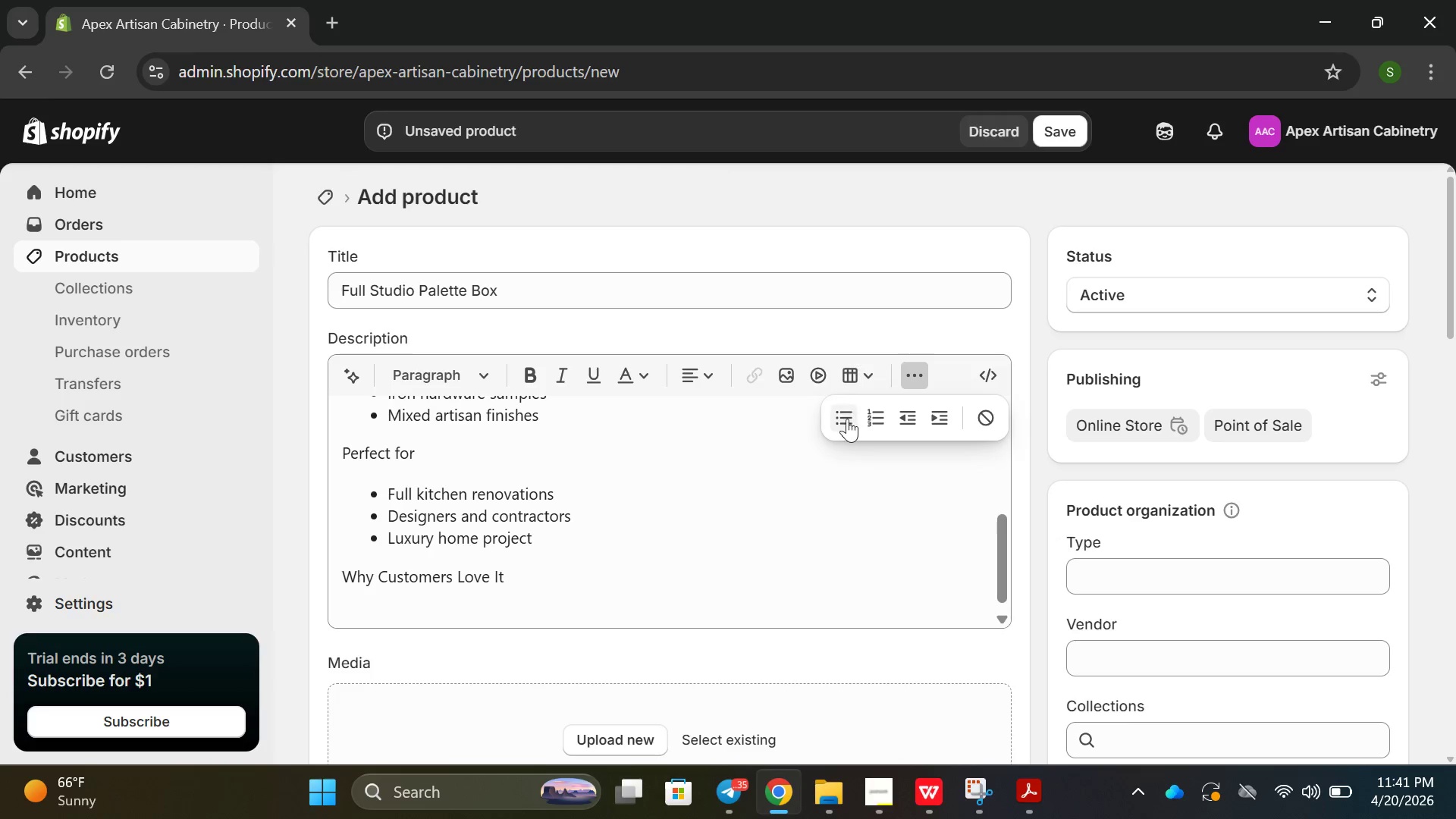 
left_click([846, 420])
 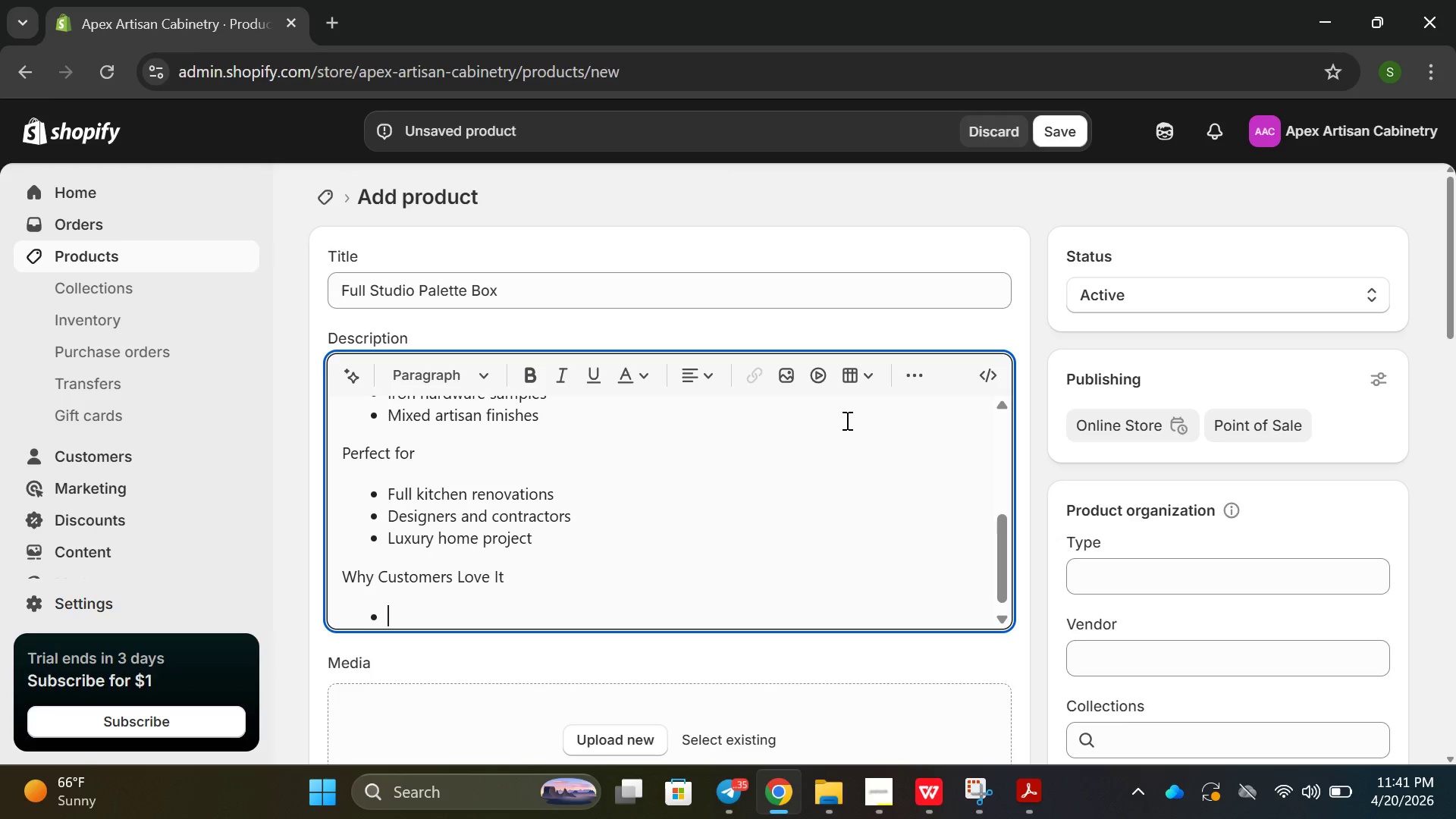 
type(Complete design solution)
 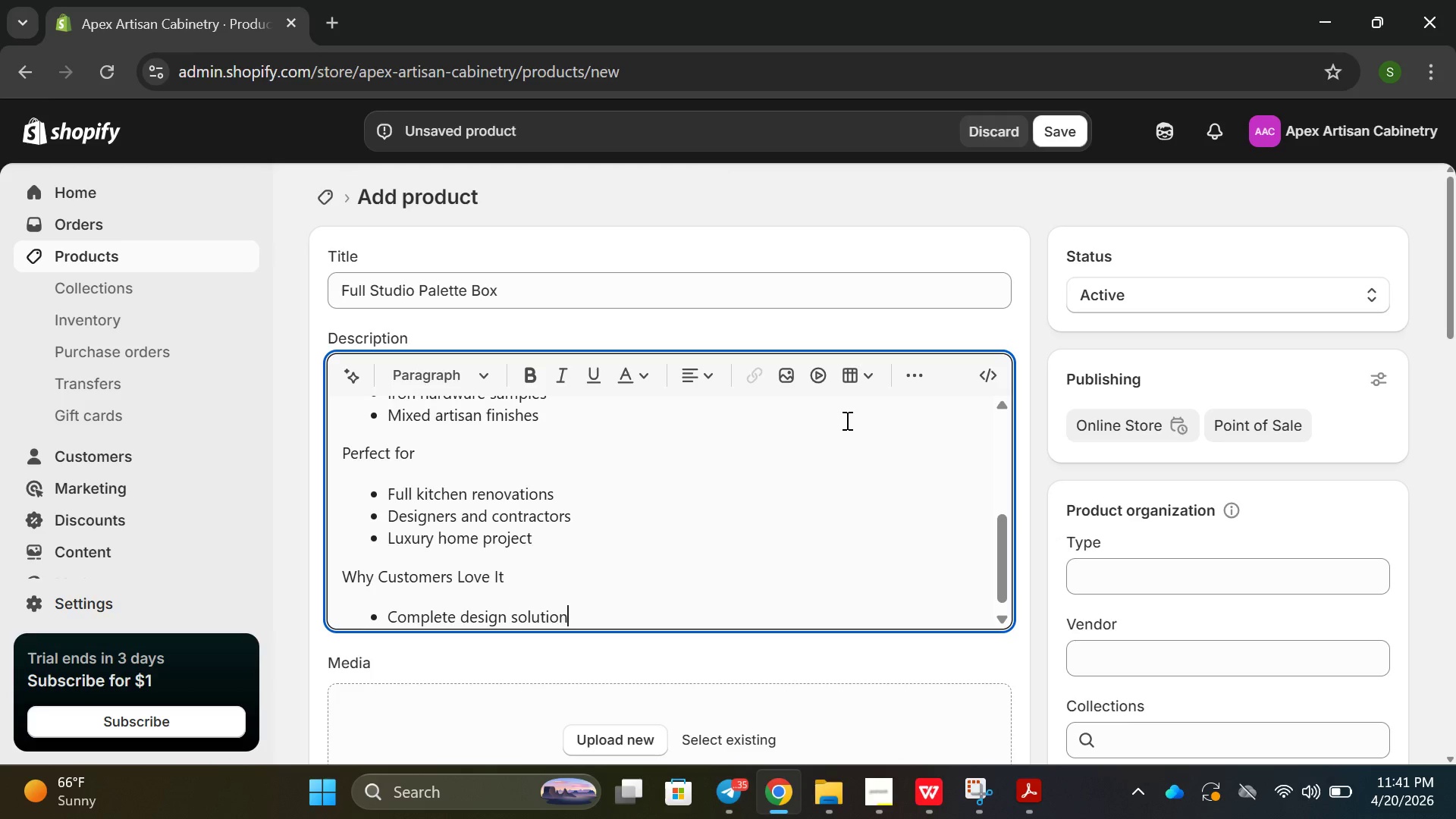 
key(Enter)
 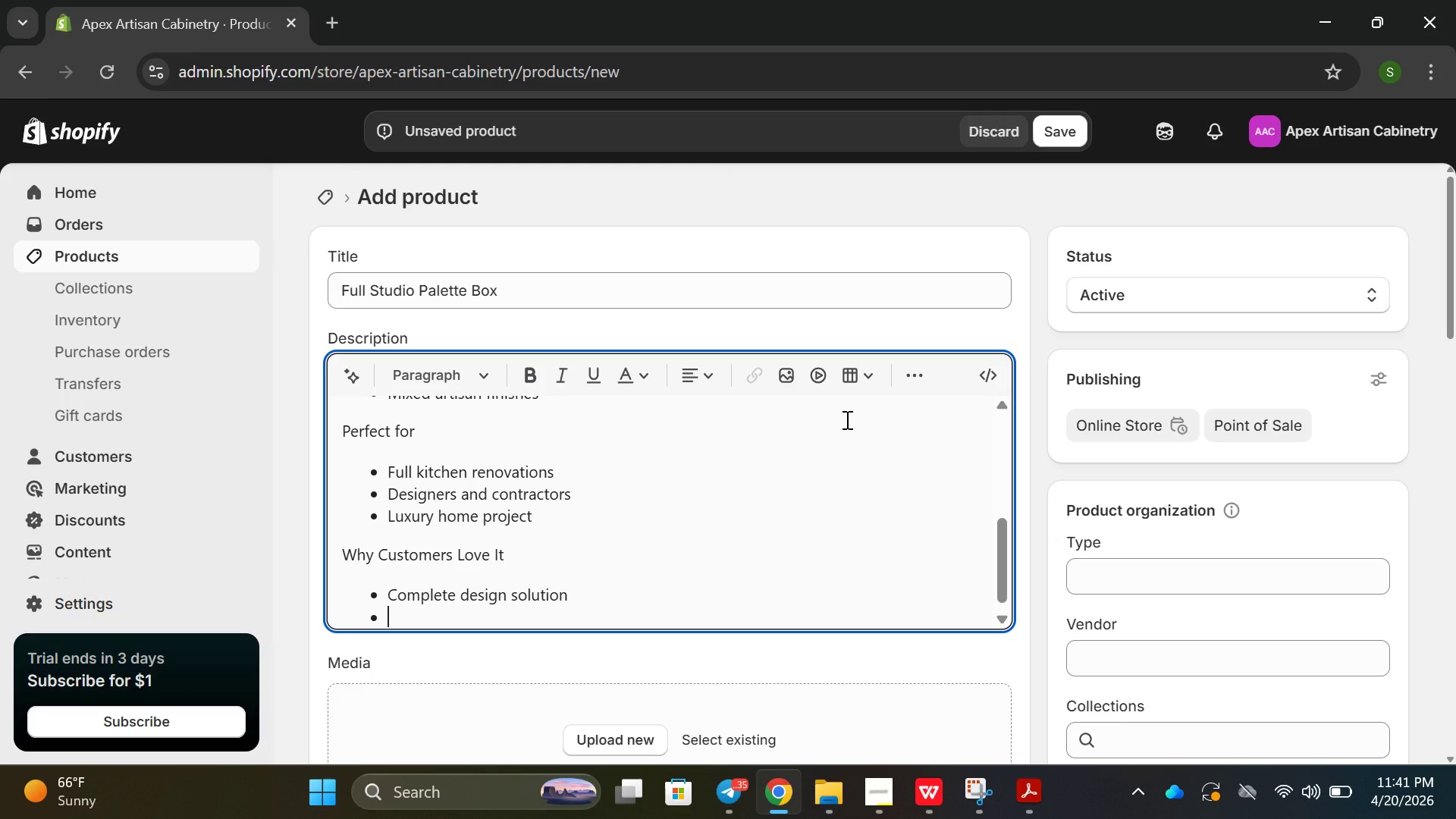 
type(d)
key(Backspace)
type(Da)
key(Backspace)
key(Backspace)
type(s)
key(Backspace)
type(Saves selecto)
key(Backspace)
type(ion time )
 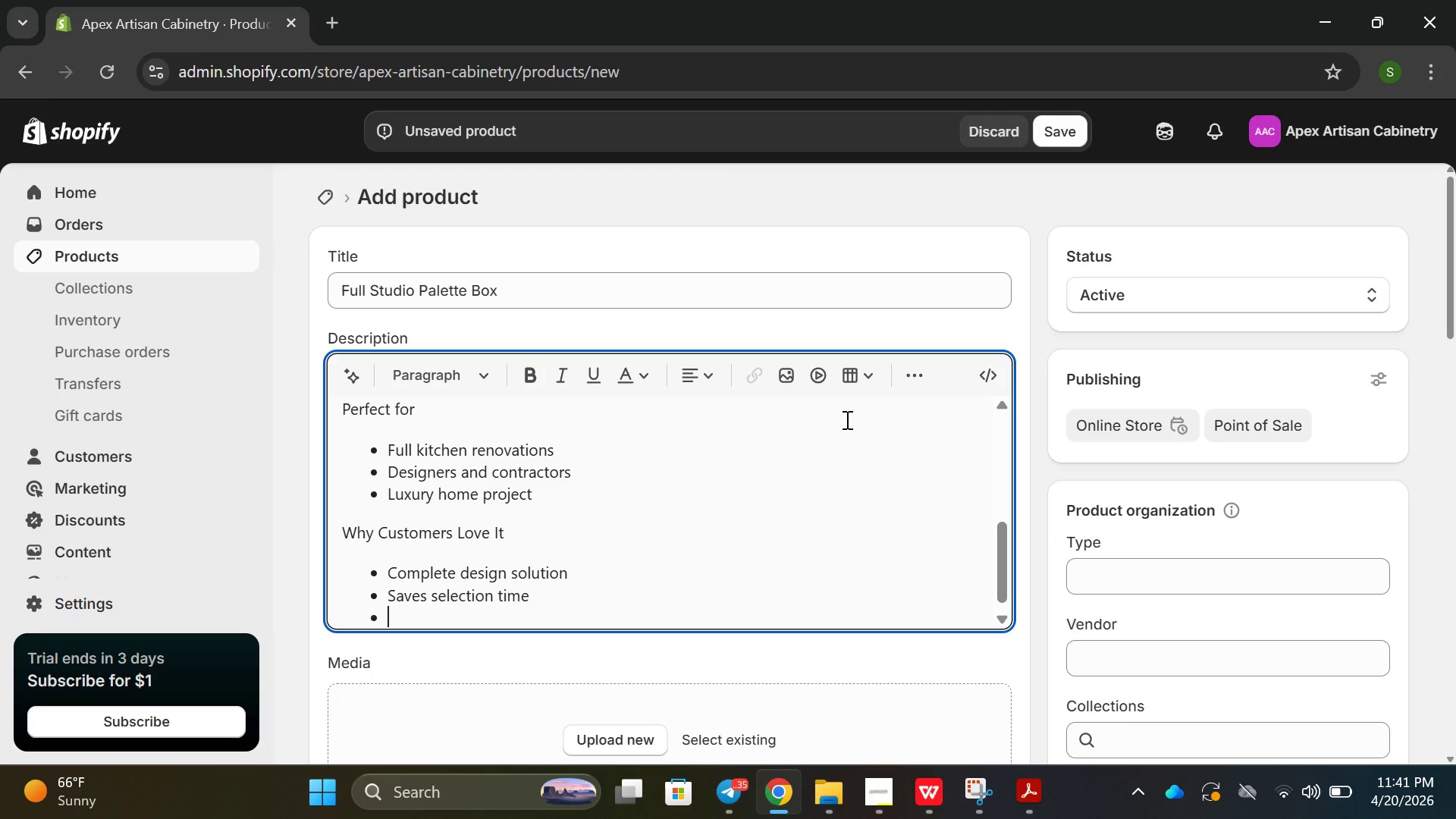 
 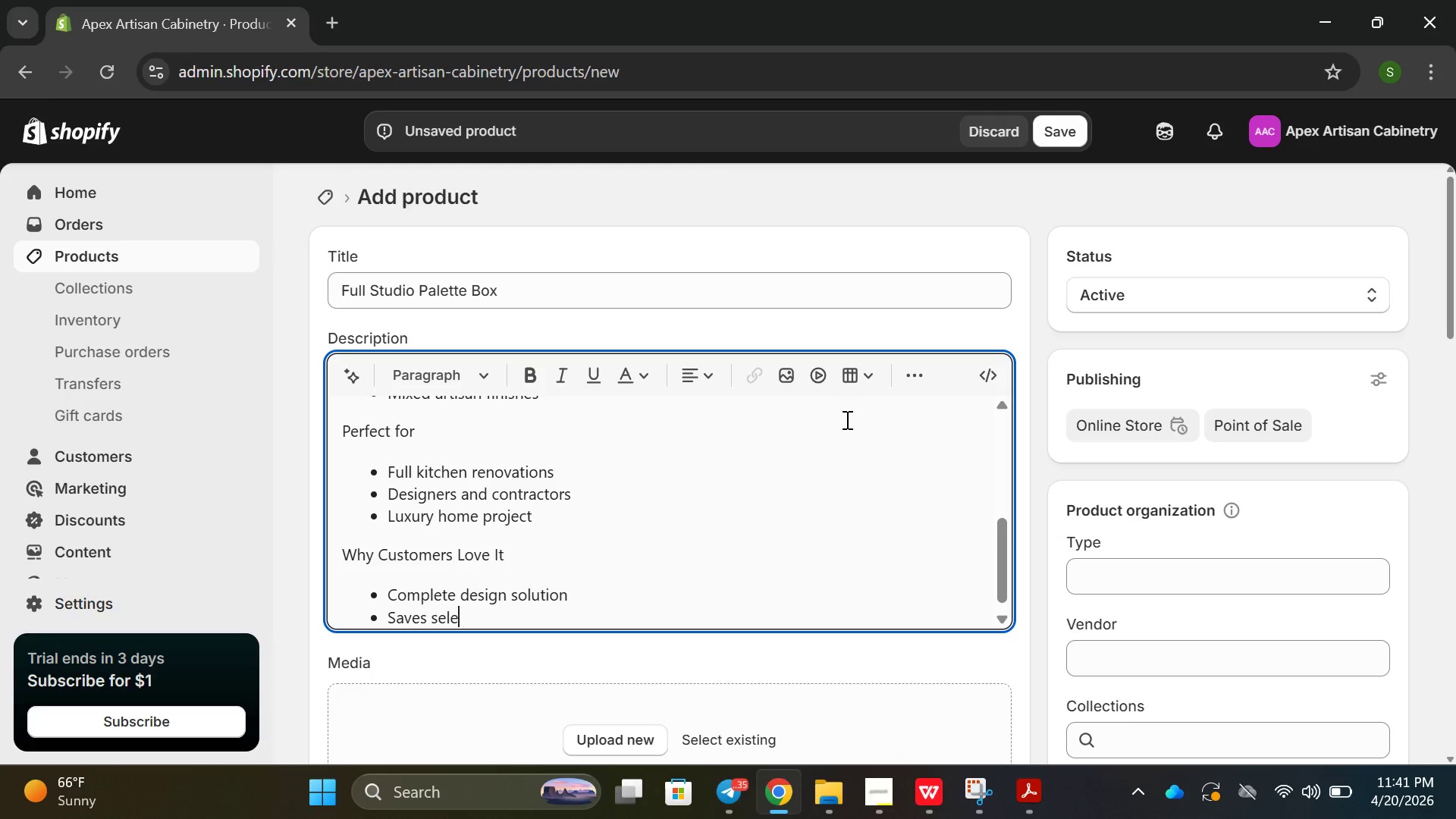 
key(Enter)
 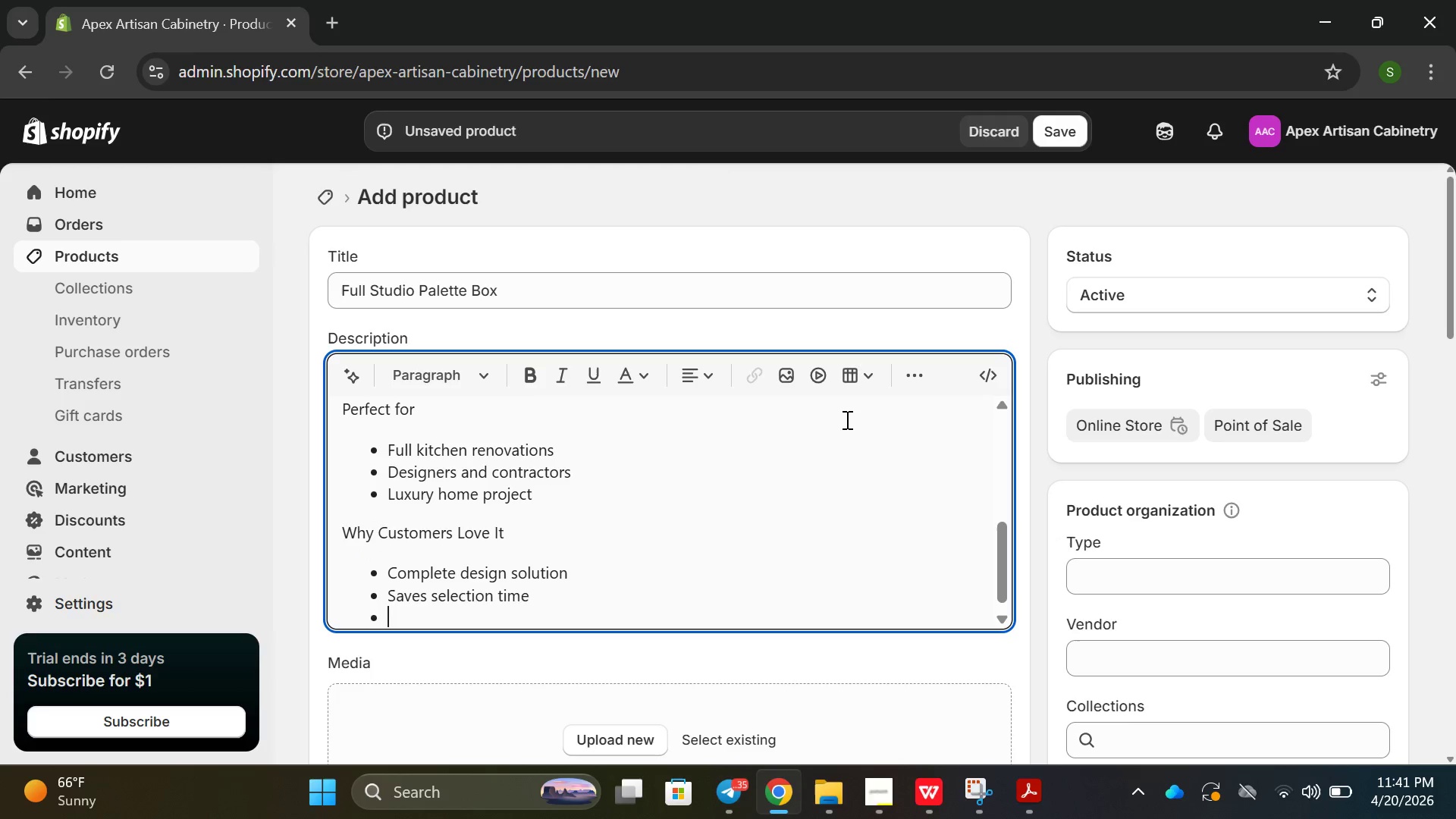 
type(Ensurematerial harmoney)
key(Backspace)
key(Backspace)
type(y)
 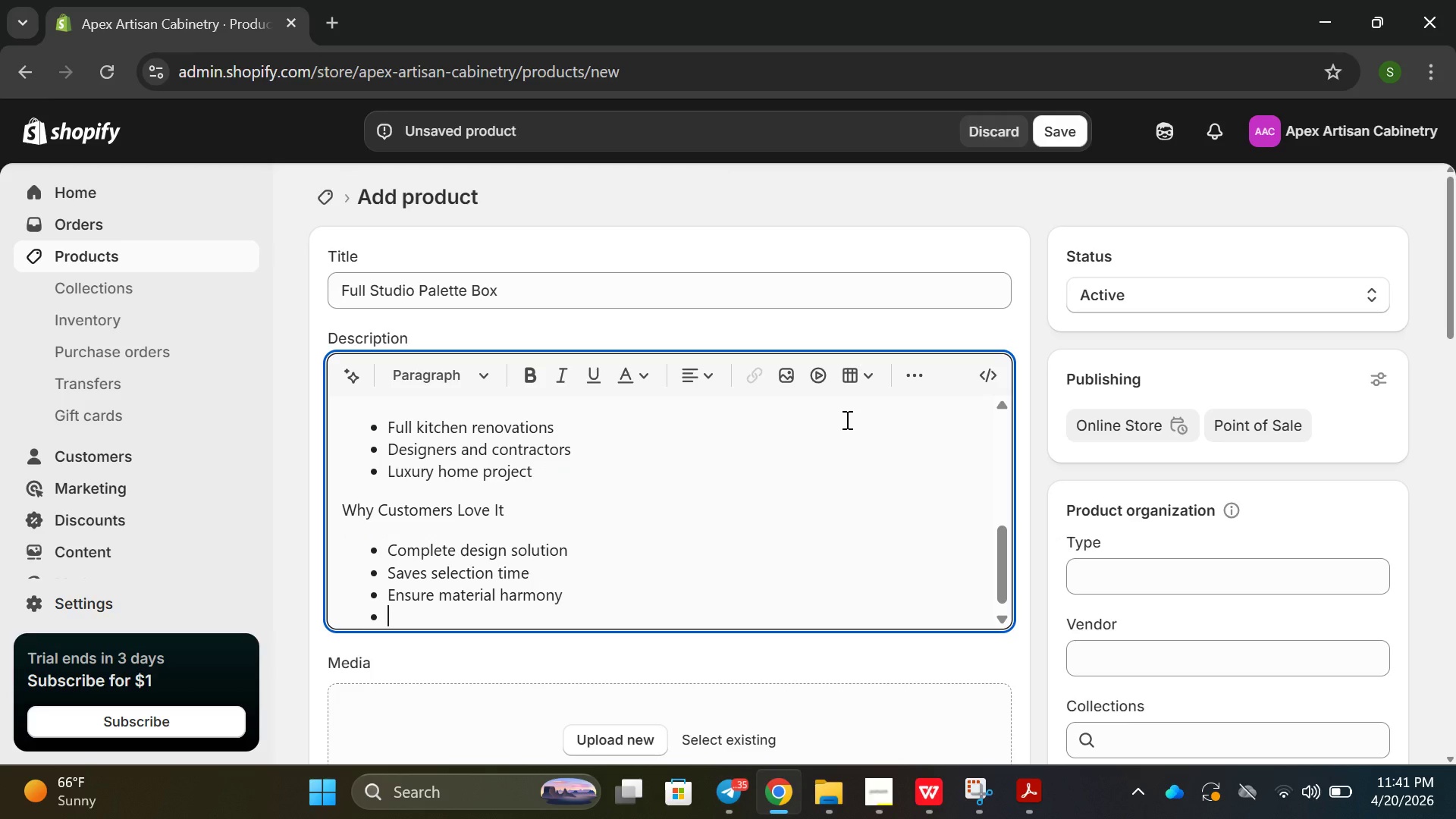 
key(Enter)
 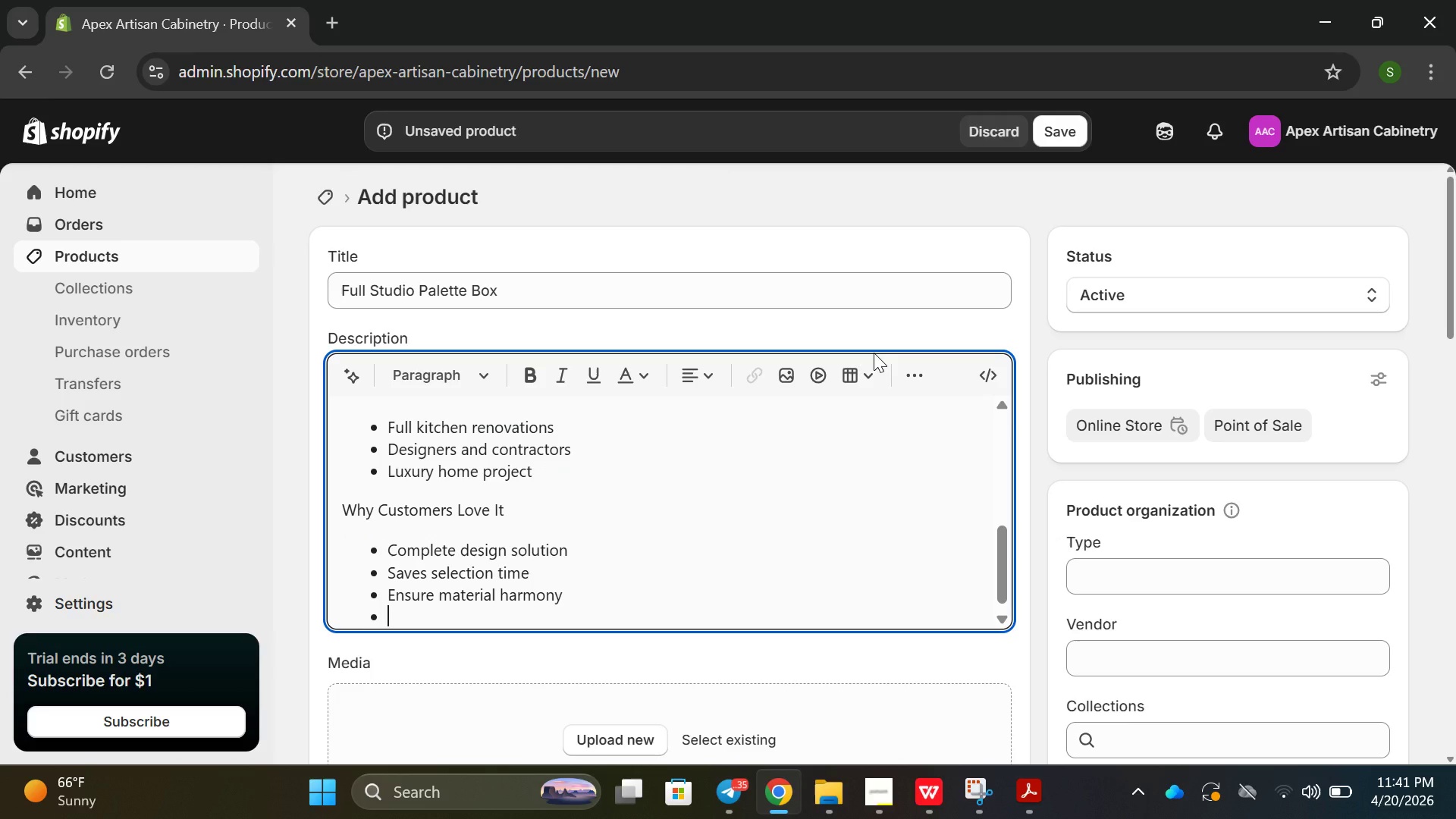 
key(Backspace)
 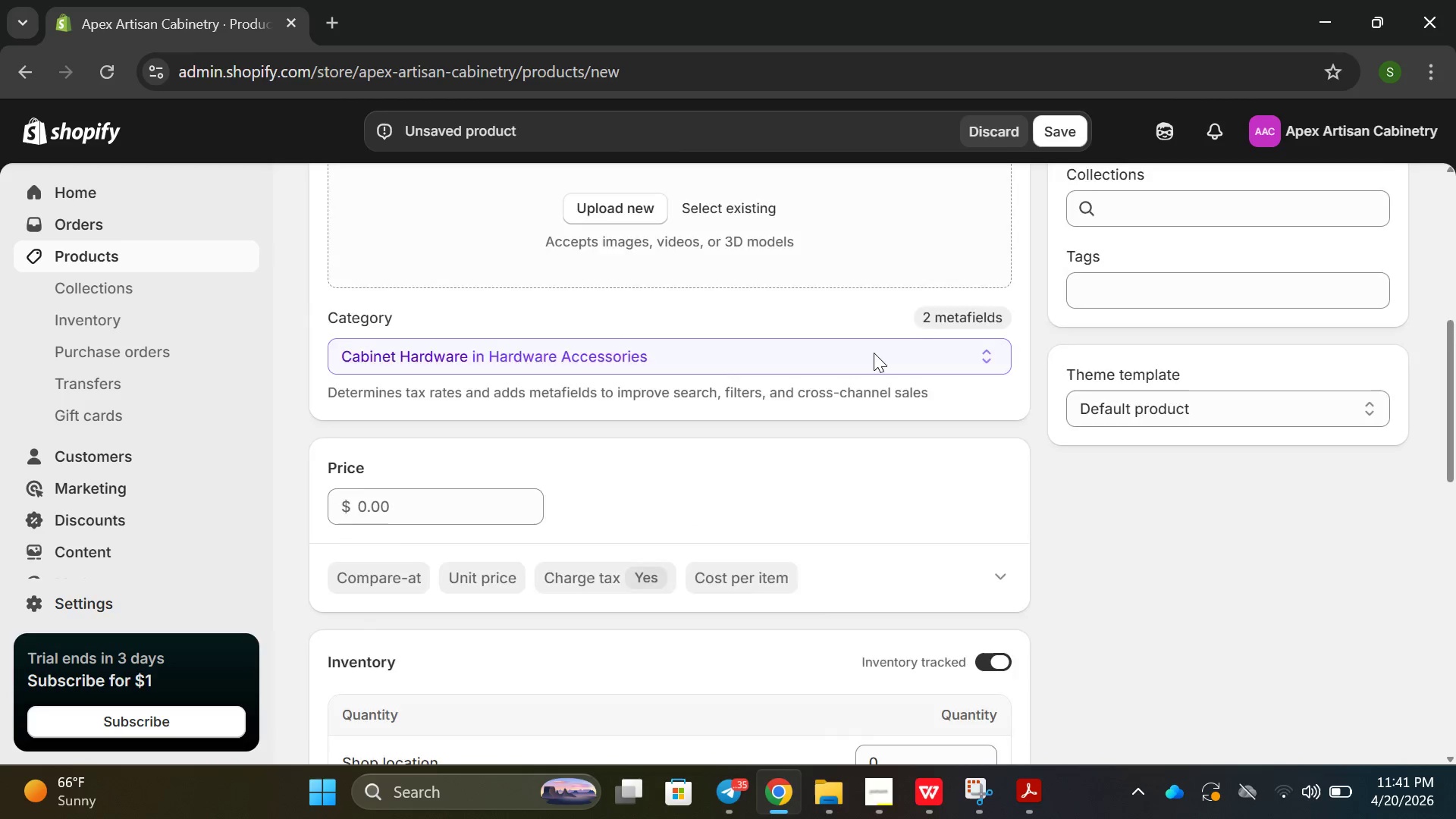 
left_click([603, 318])
 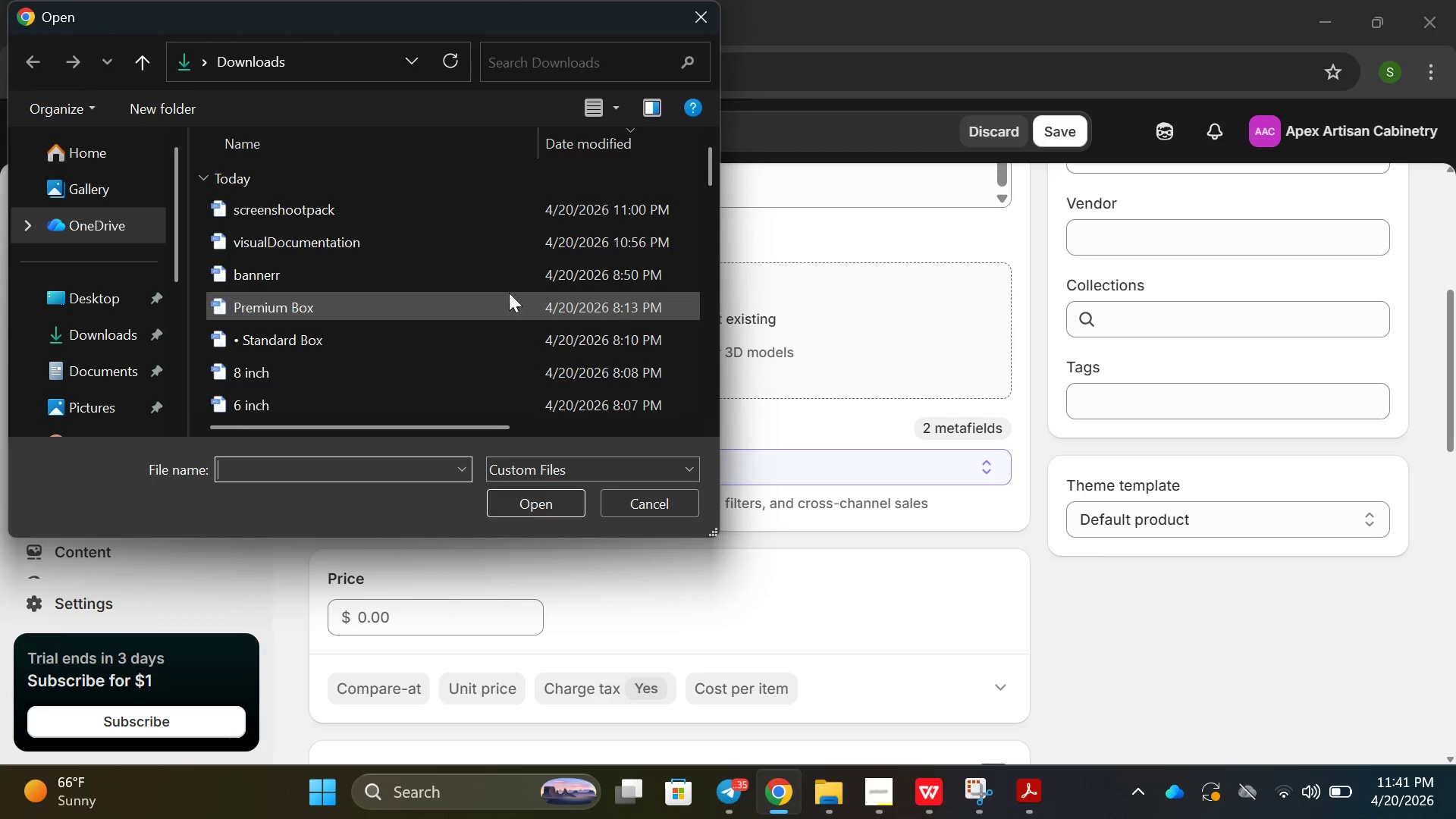 
scroll: coordinate [397, 277], scroll_direction: none, amount: 0.0
 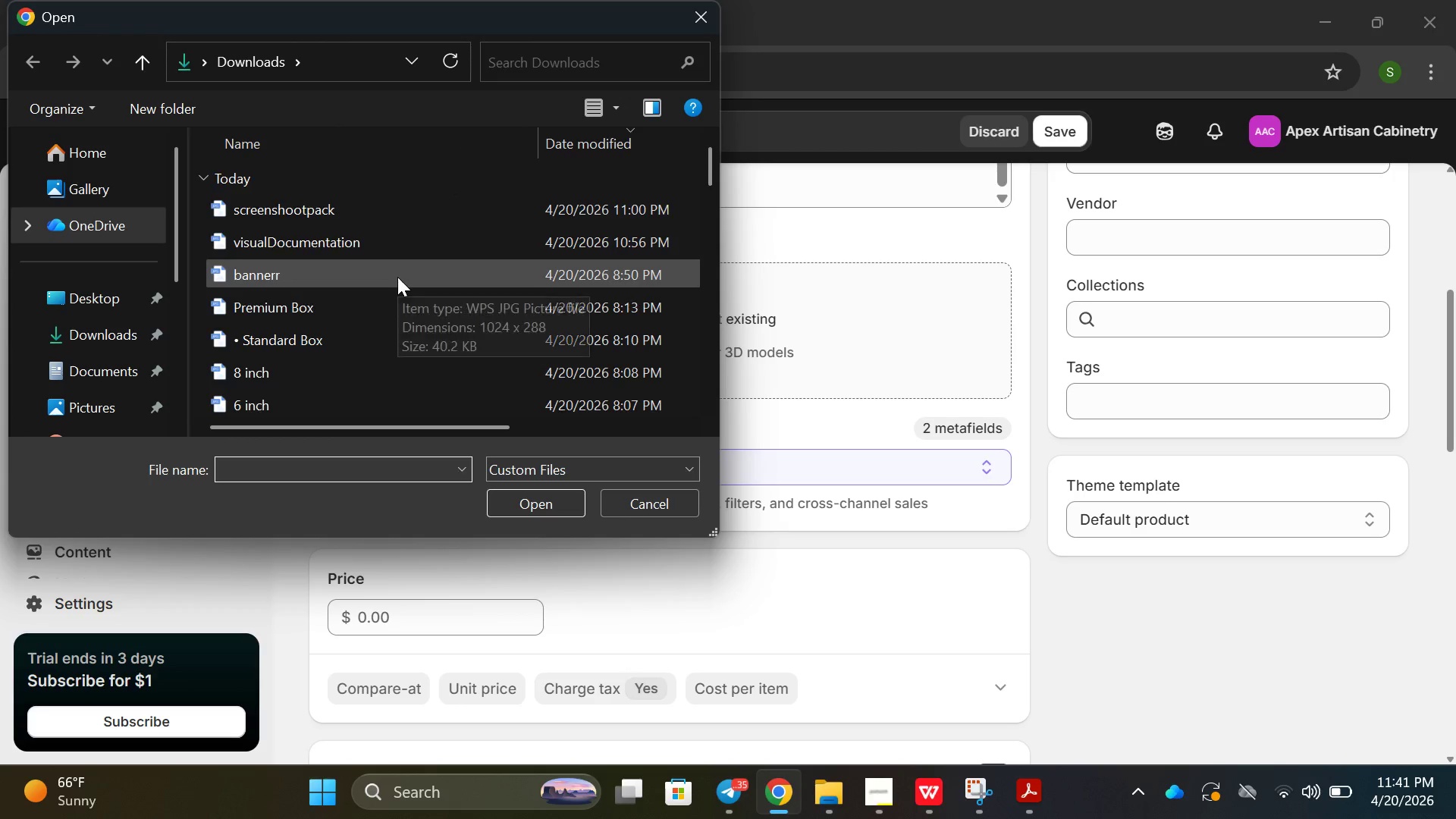 
scroll: coordinate [397, 277], scroll_direction: down, amount: 1.0
 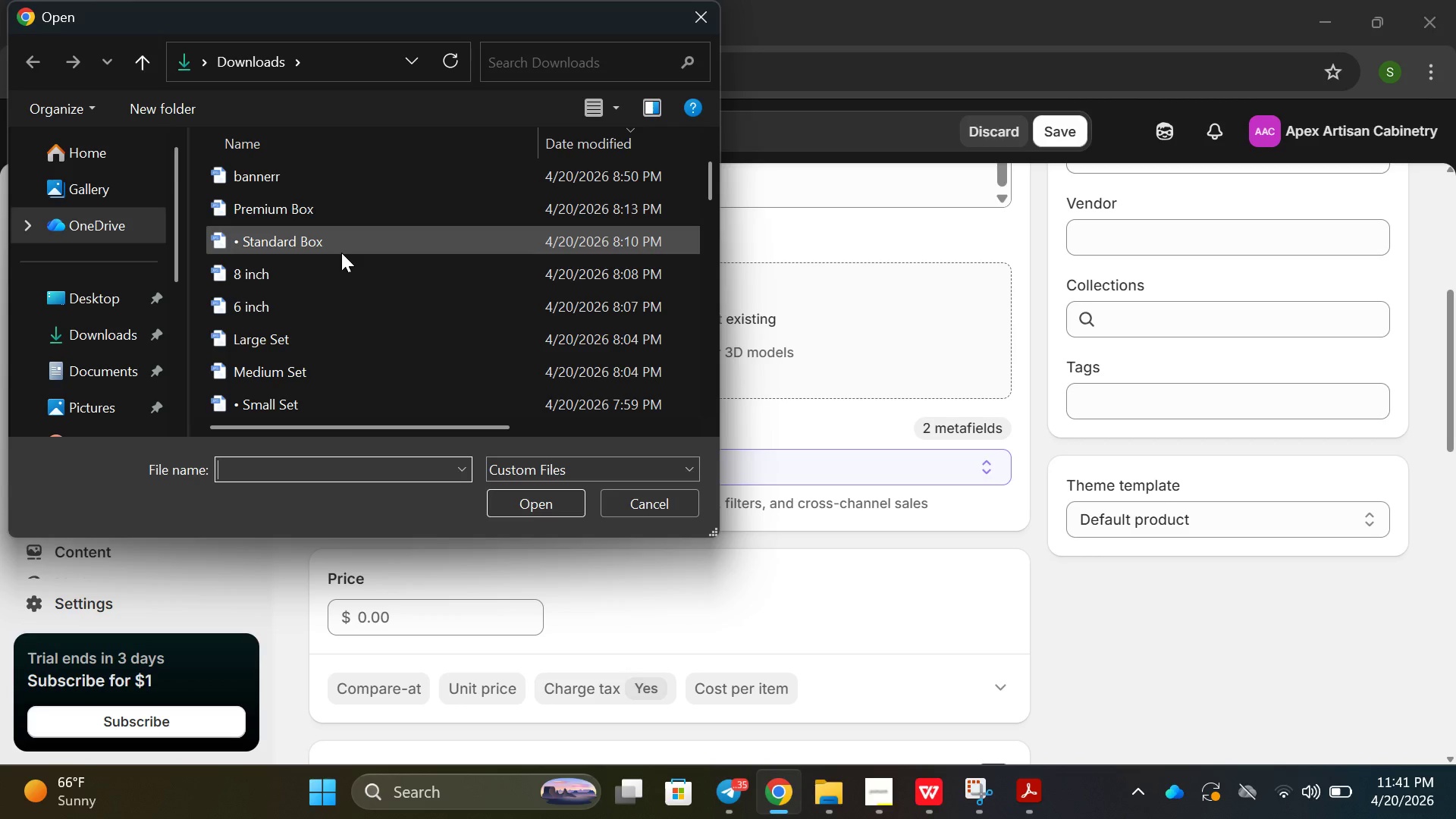 
left_click([341, 253])
 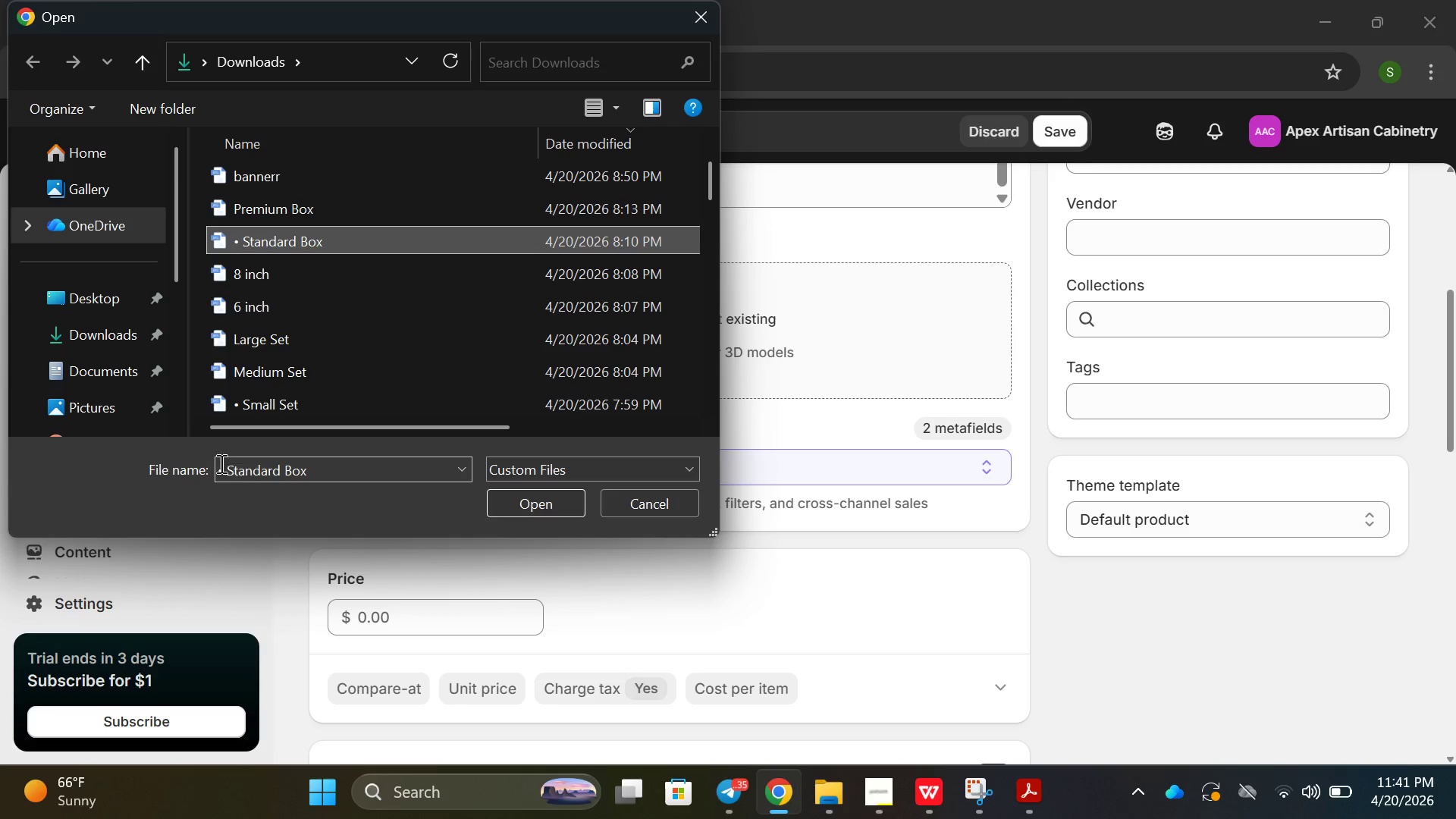 
left_click([224, 467])
 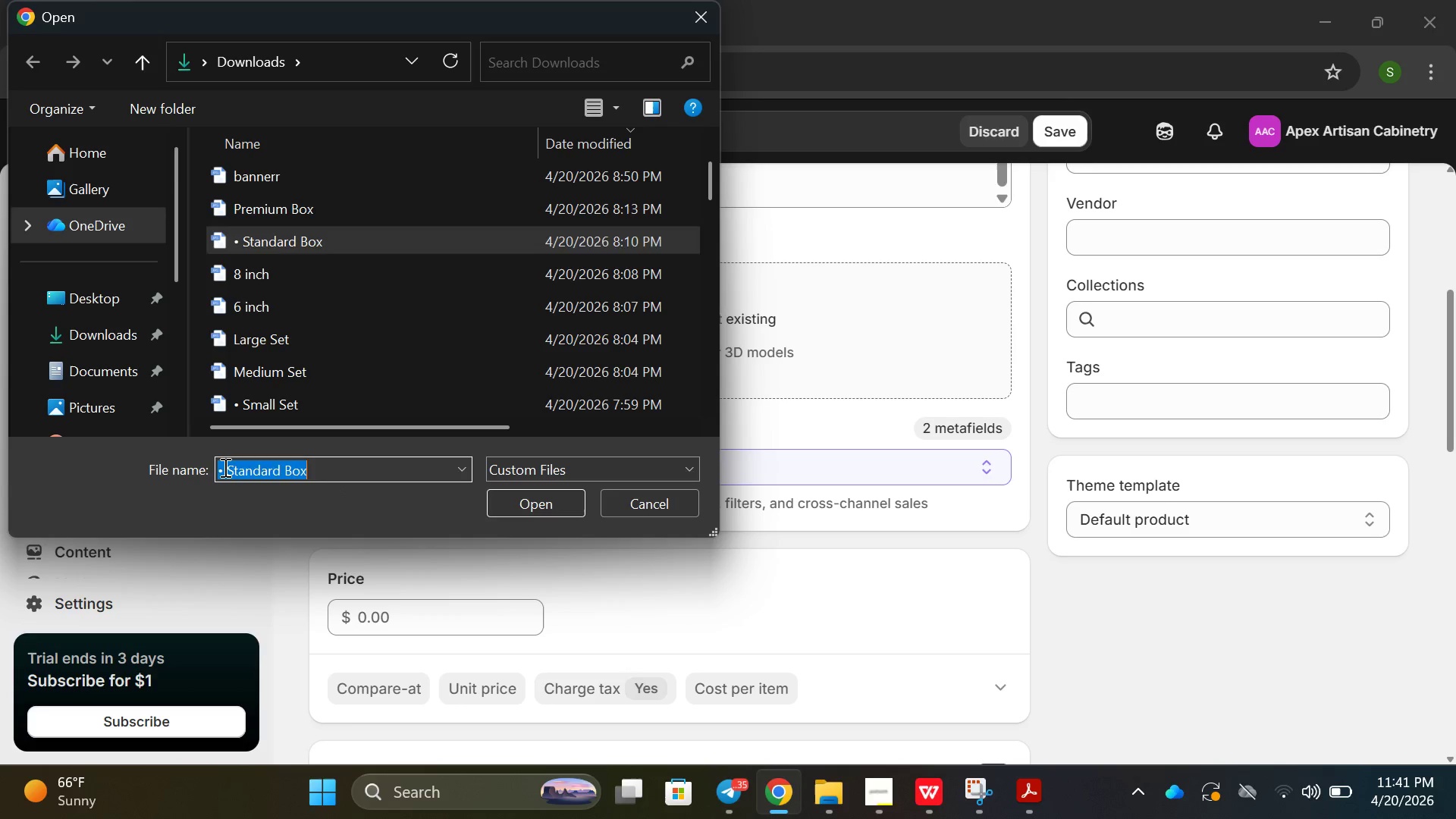 
key(Backspace)
 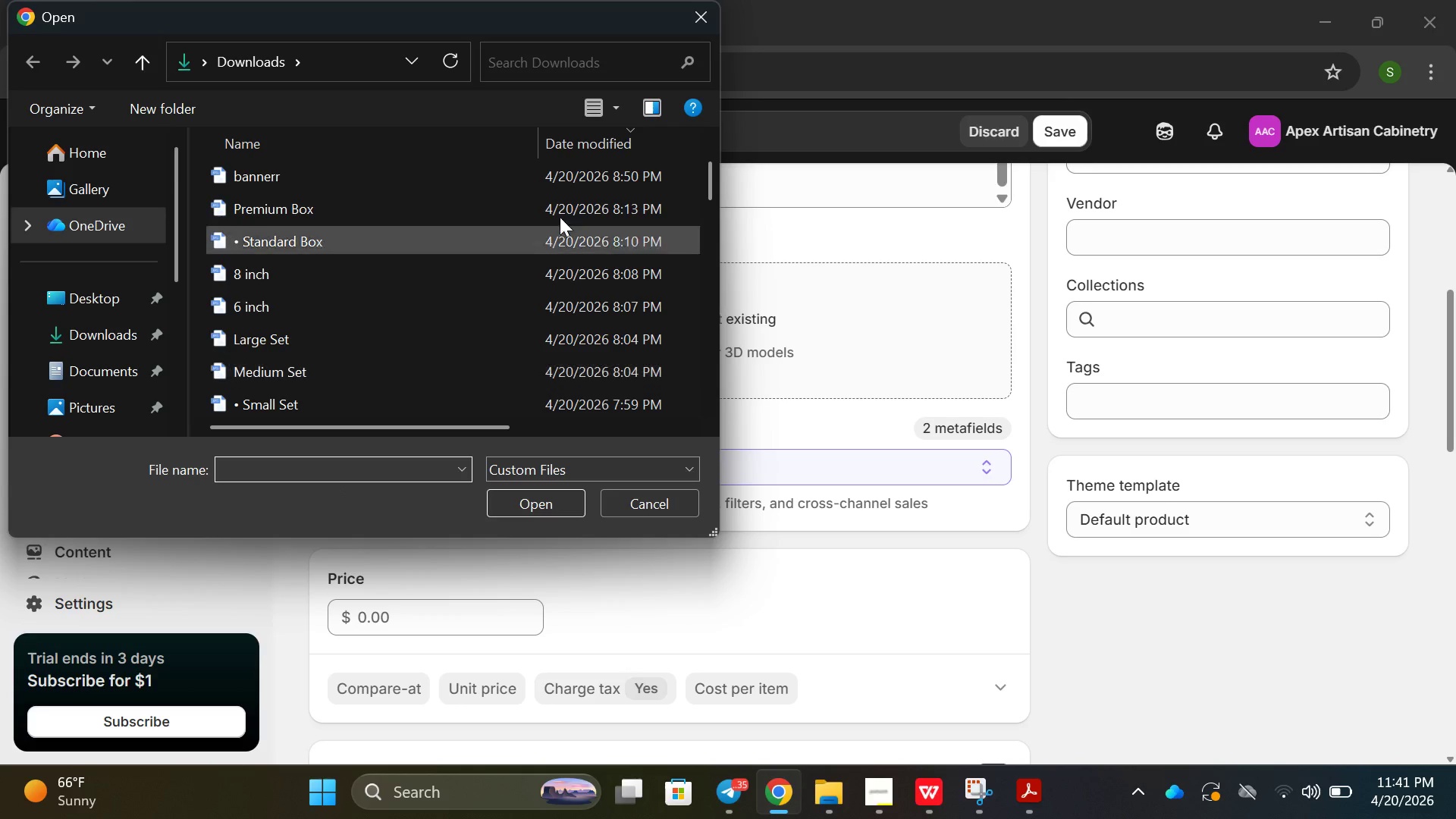 
left_click([416, 232])
 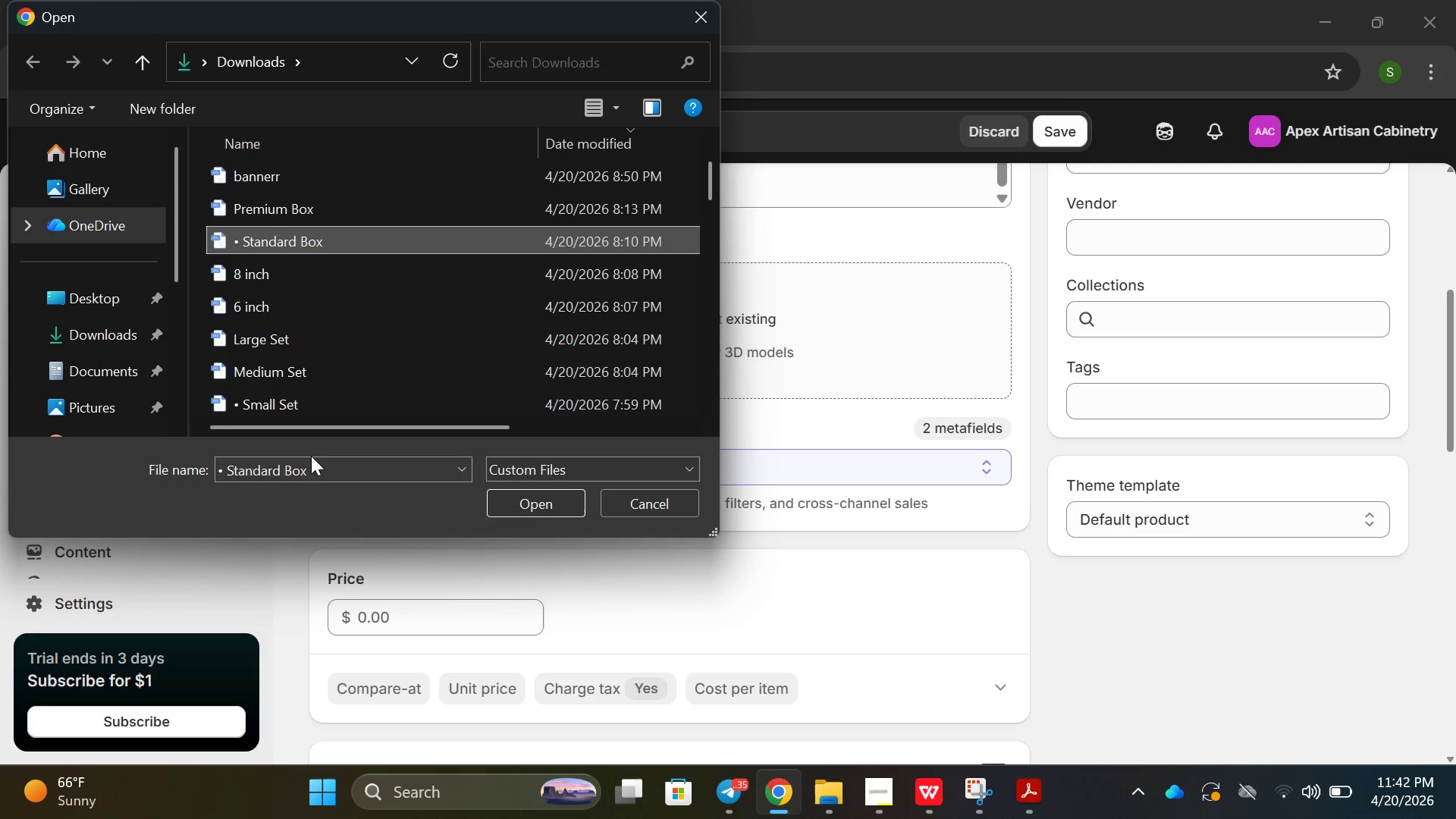 
left_click([314, 461])
 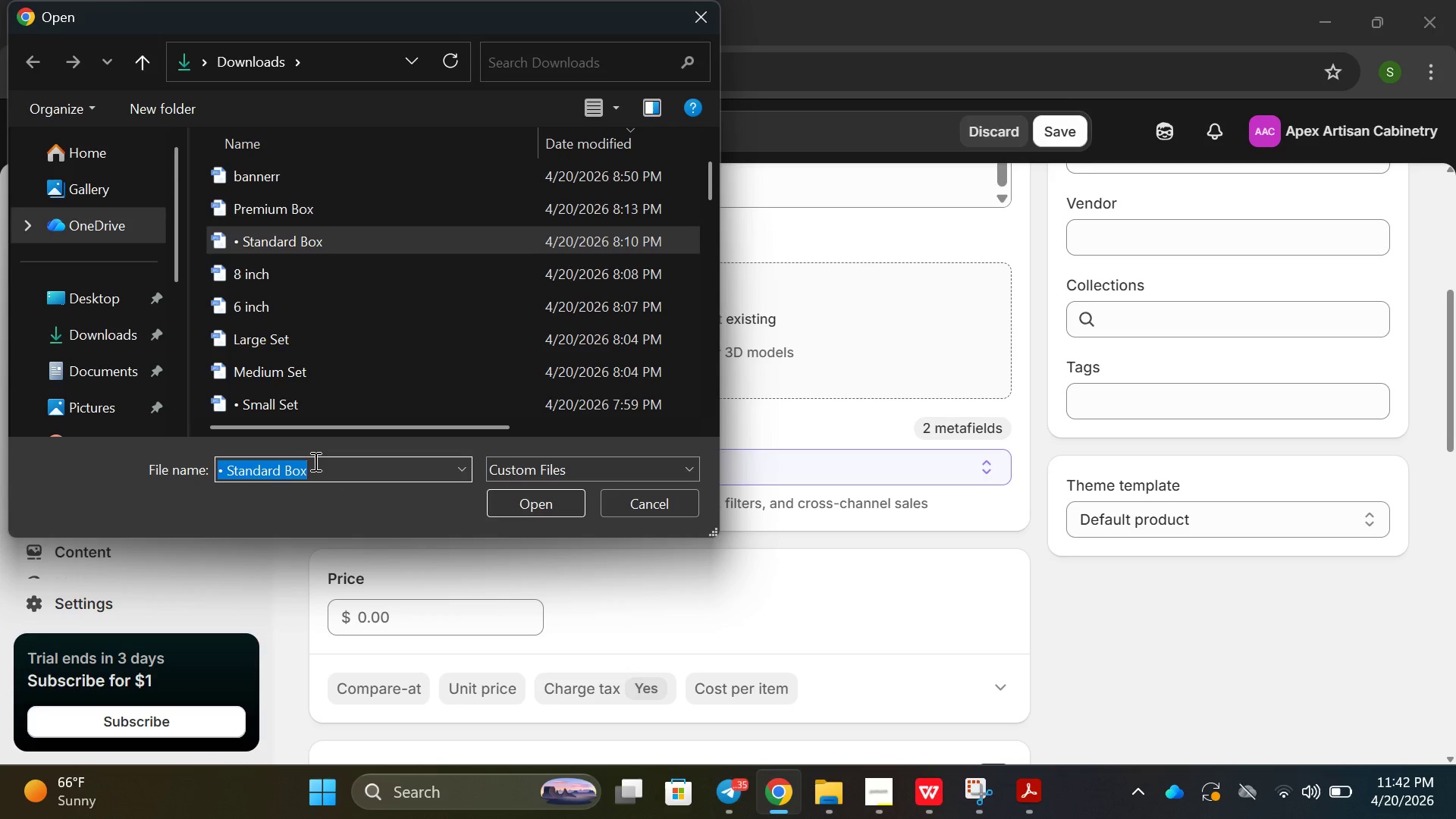 
hold_key(key=ArrowLeft, duration=0.88)
 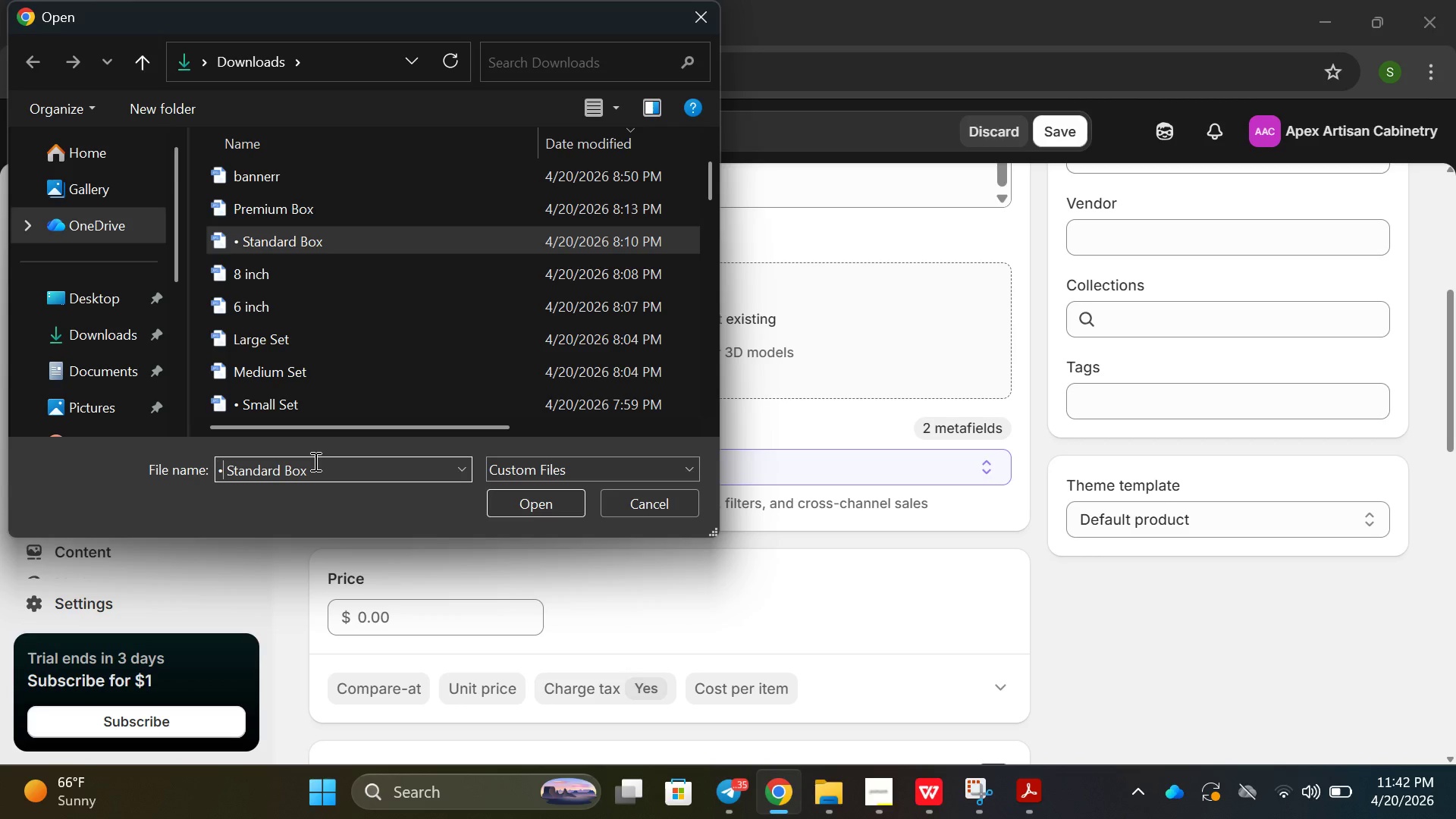 
key(ArrowRight)
 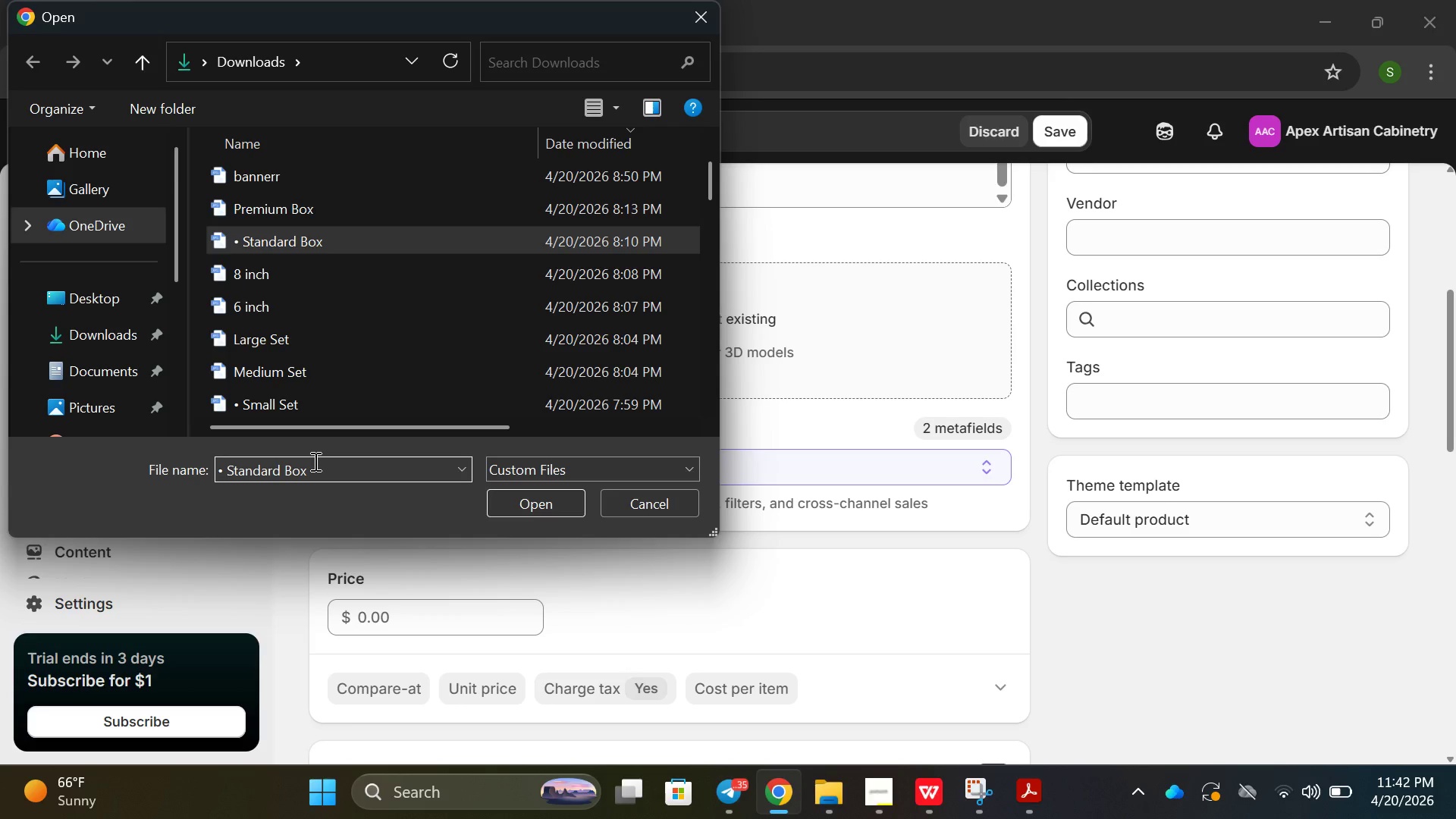 
key(Backspace)
 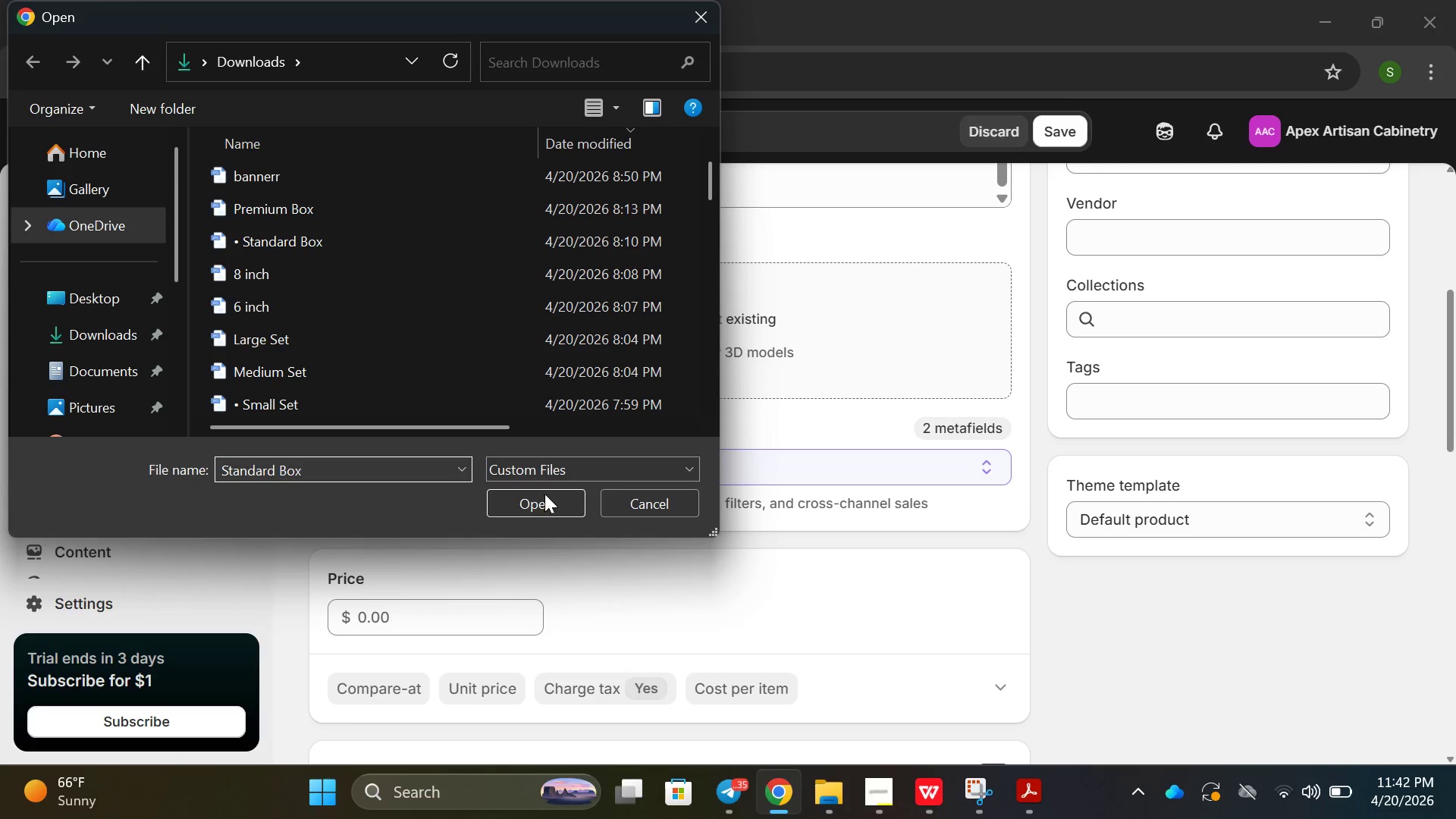 
left_click([544, 493])
 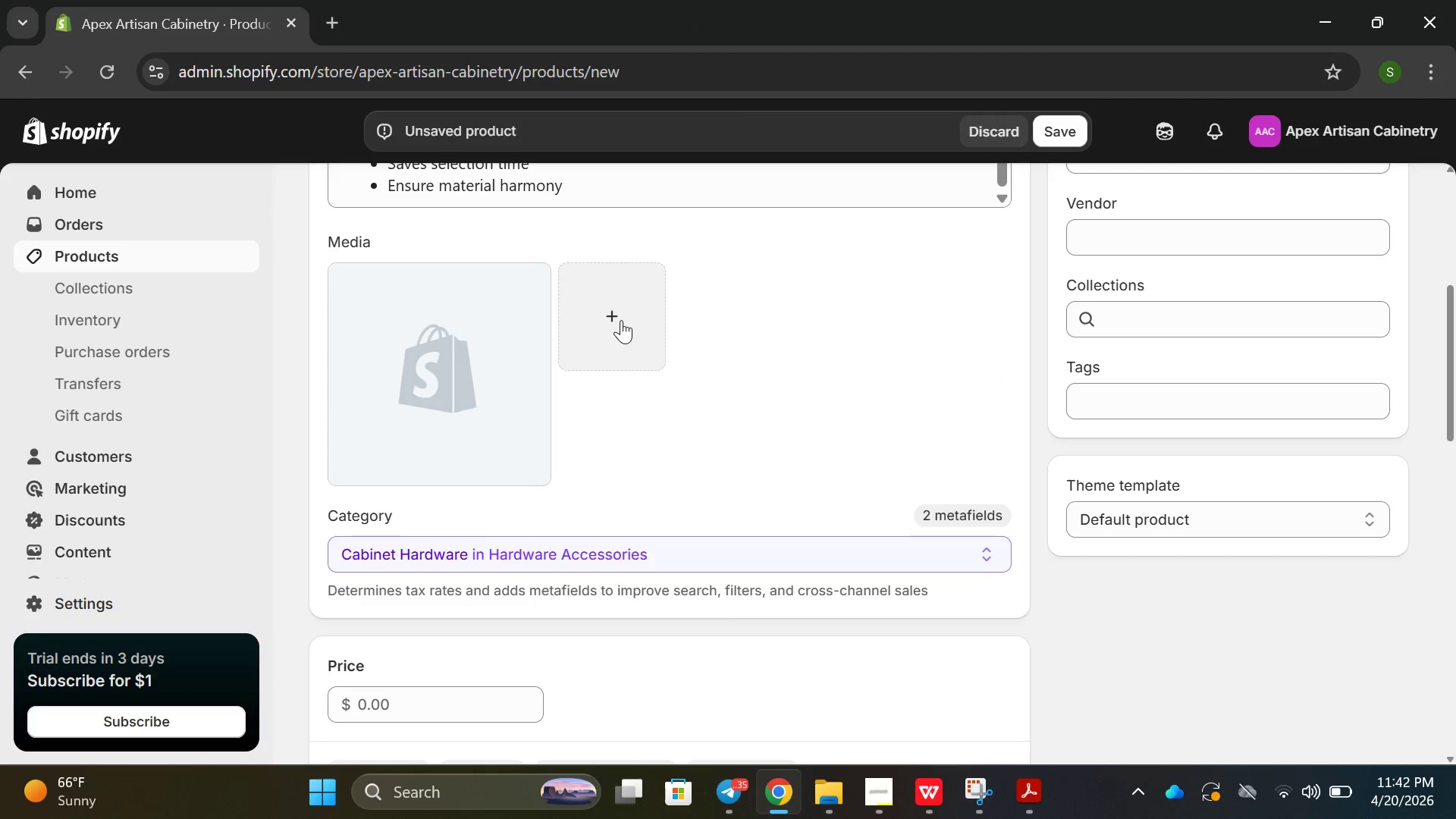 
wait(7.36)
 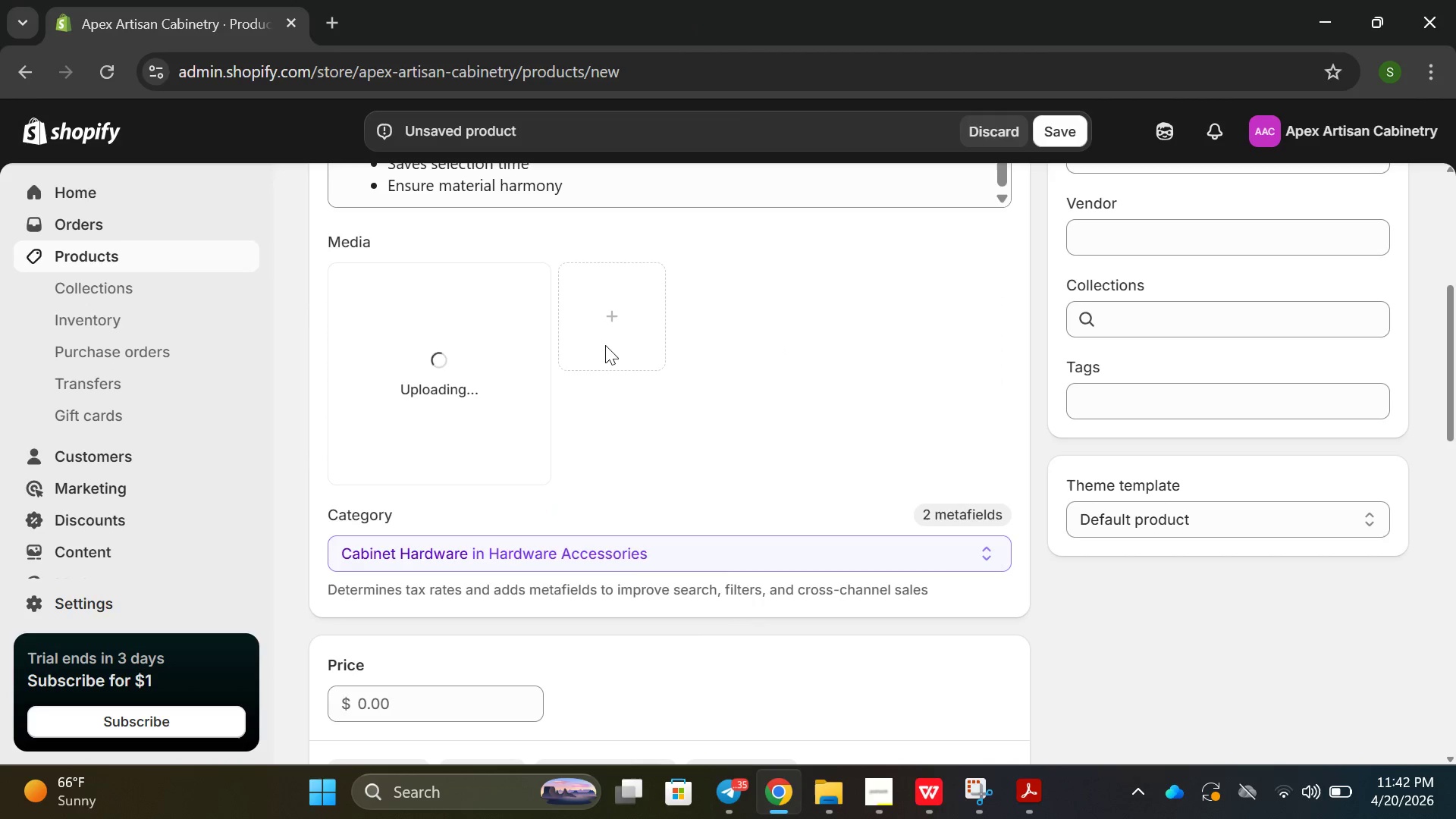 
left_click([617, 320])
 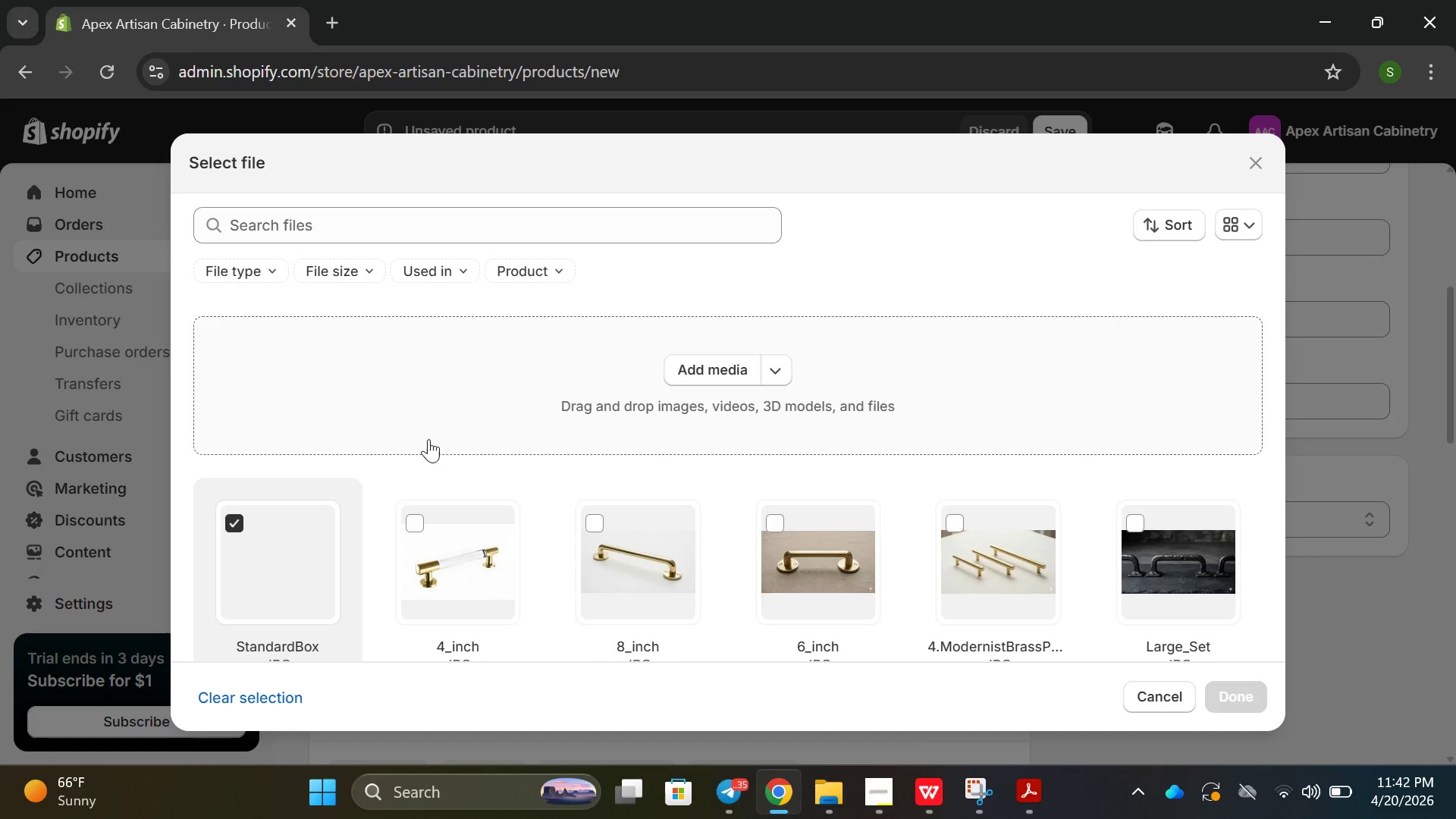 
left_click([720, 368])
 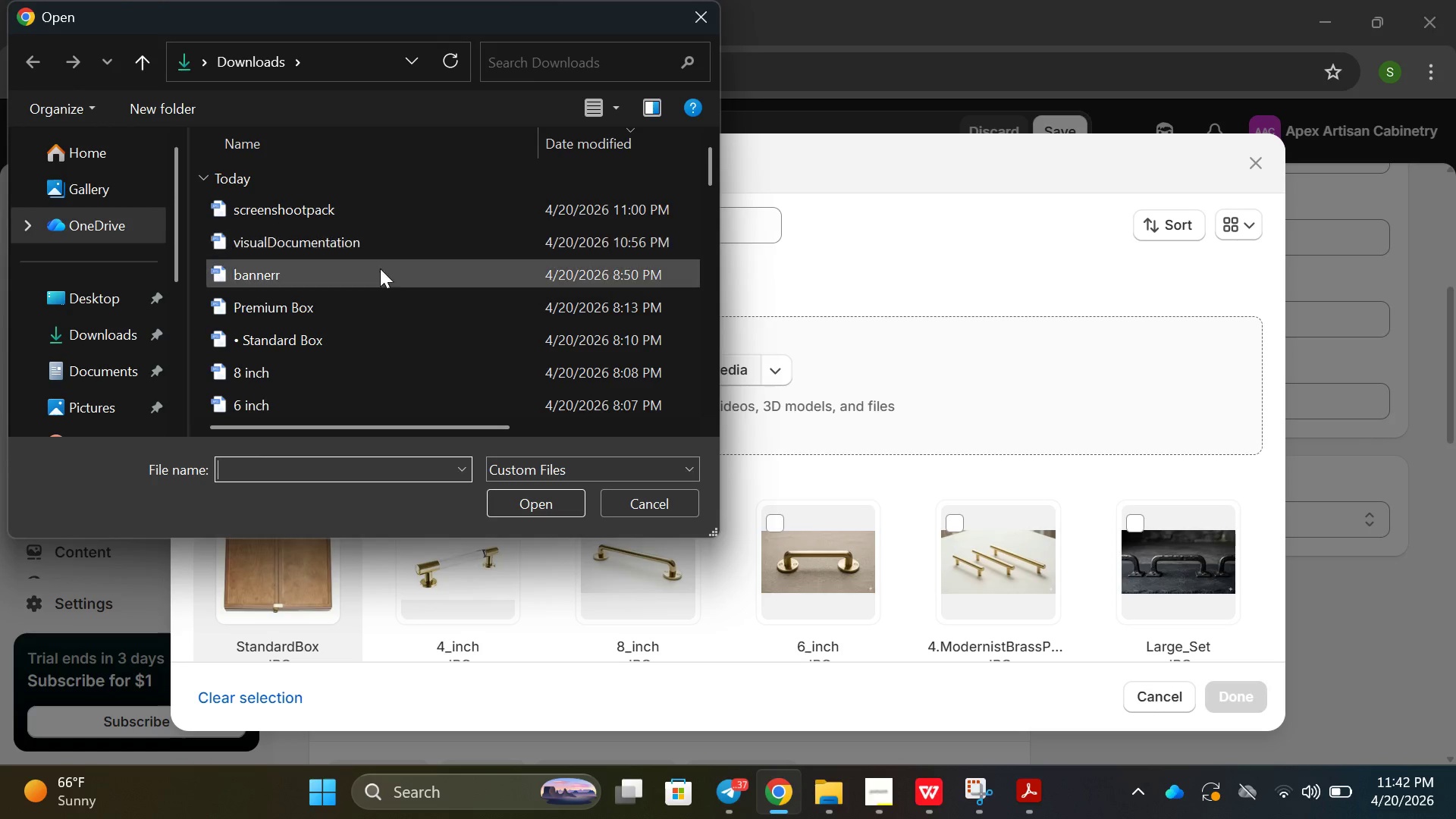 
left_click([330, 298])
 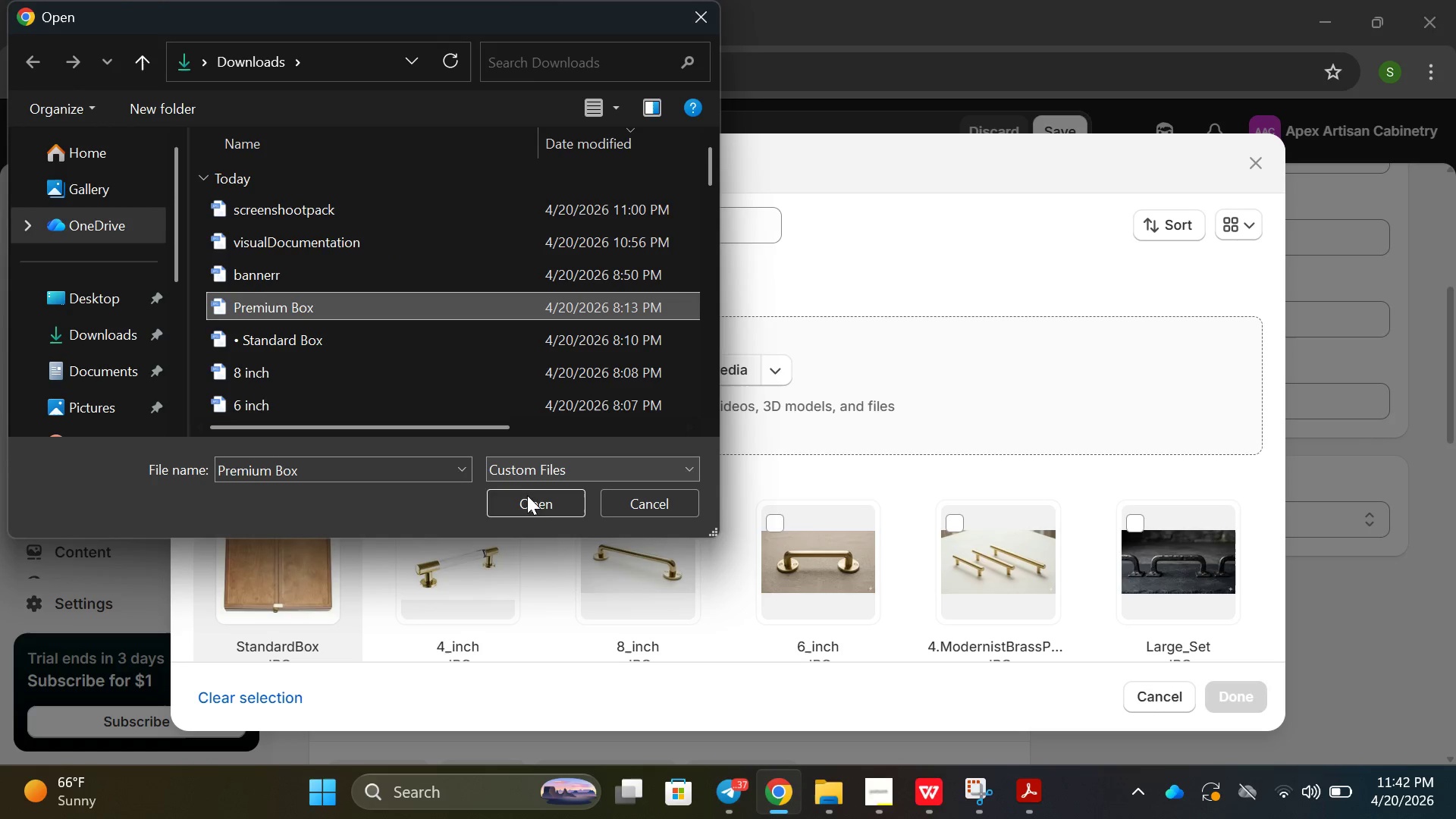 
left_click([522, 498])
 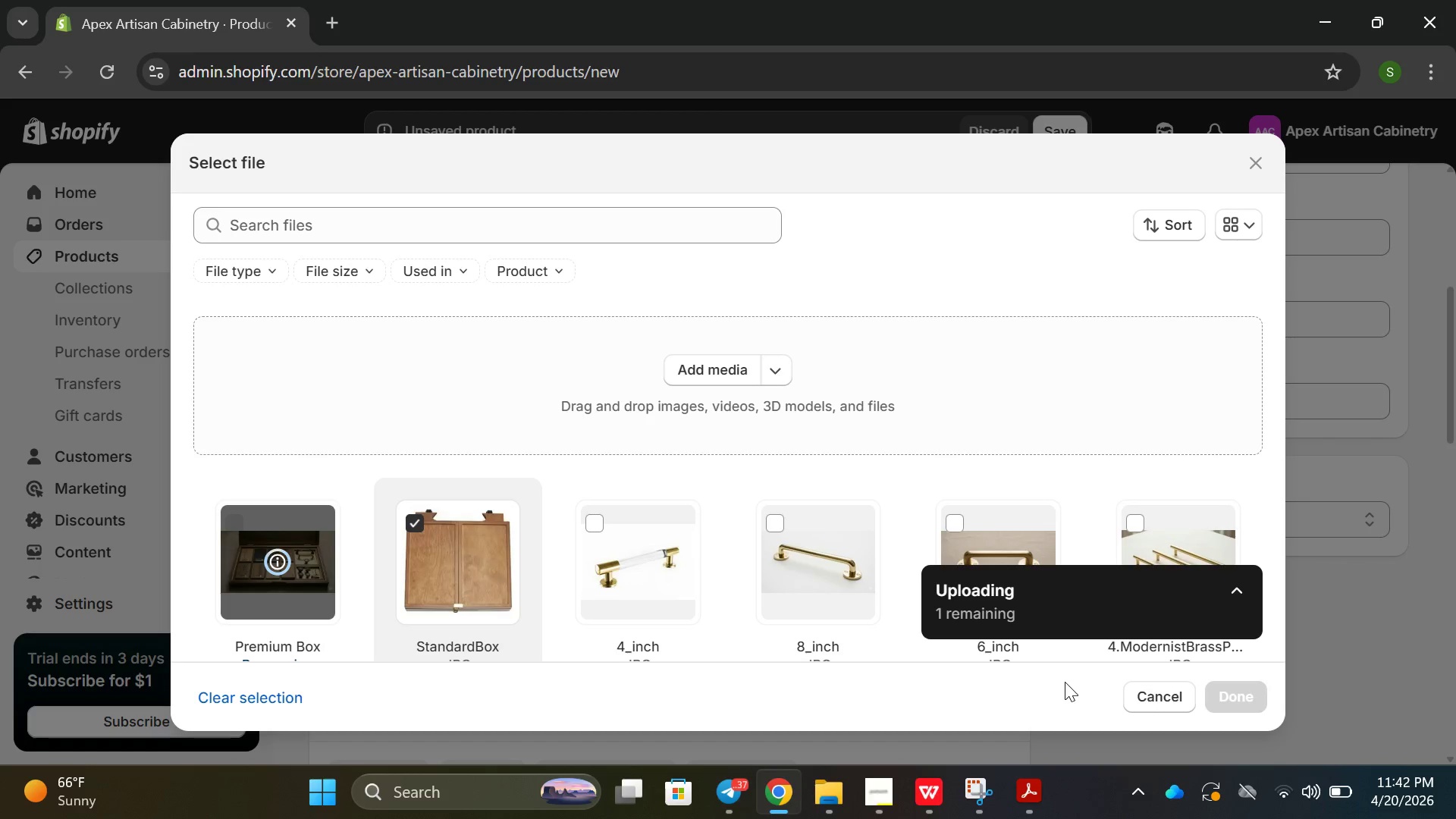 
wait(7.08)
 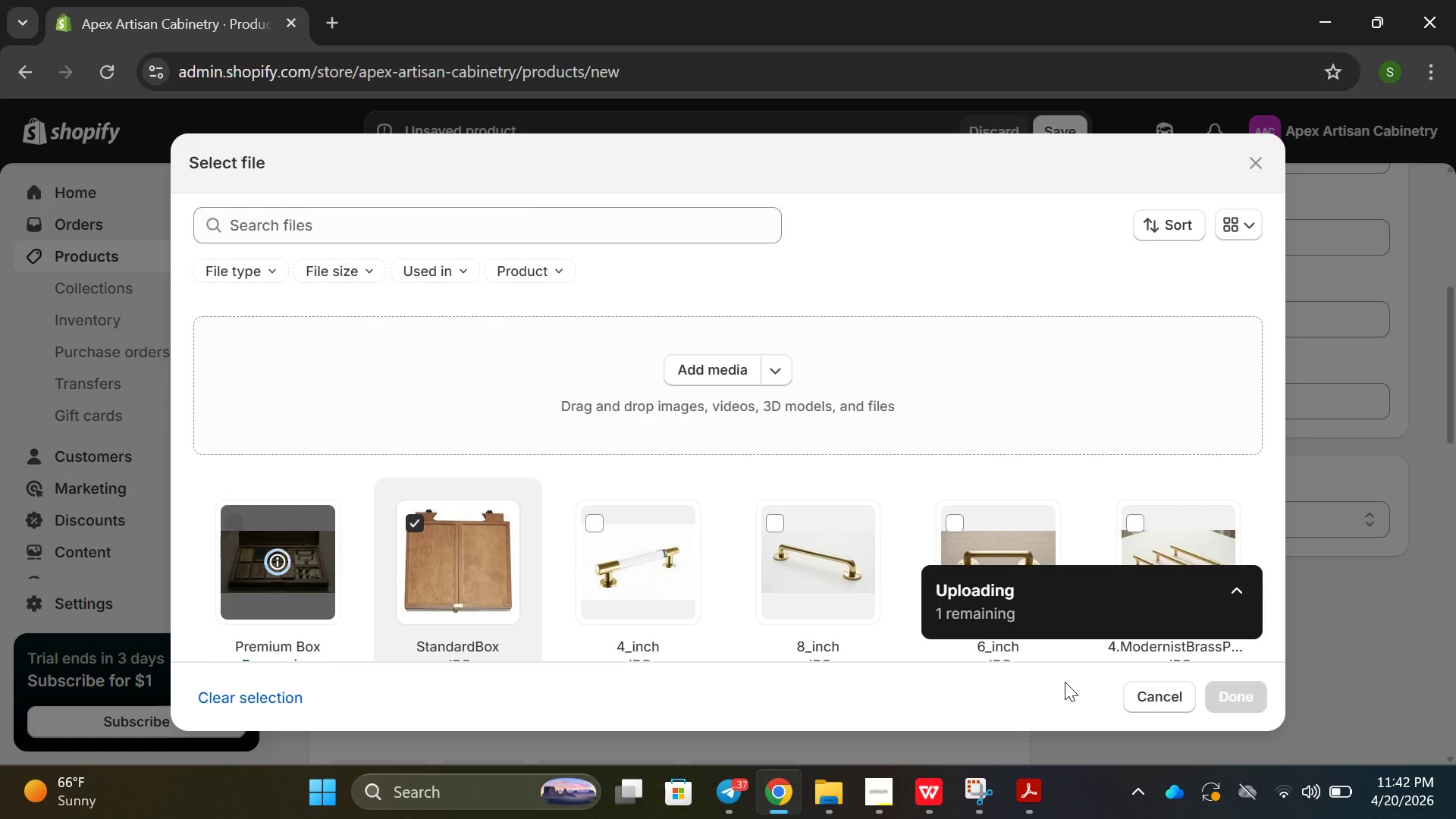 
left_click([1247, 699])
 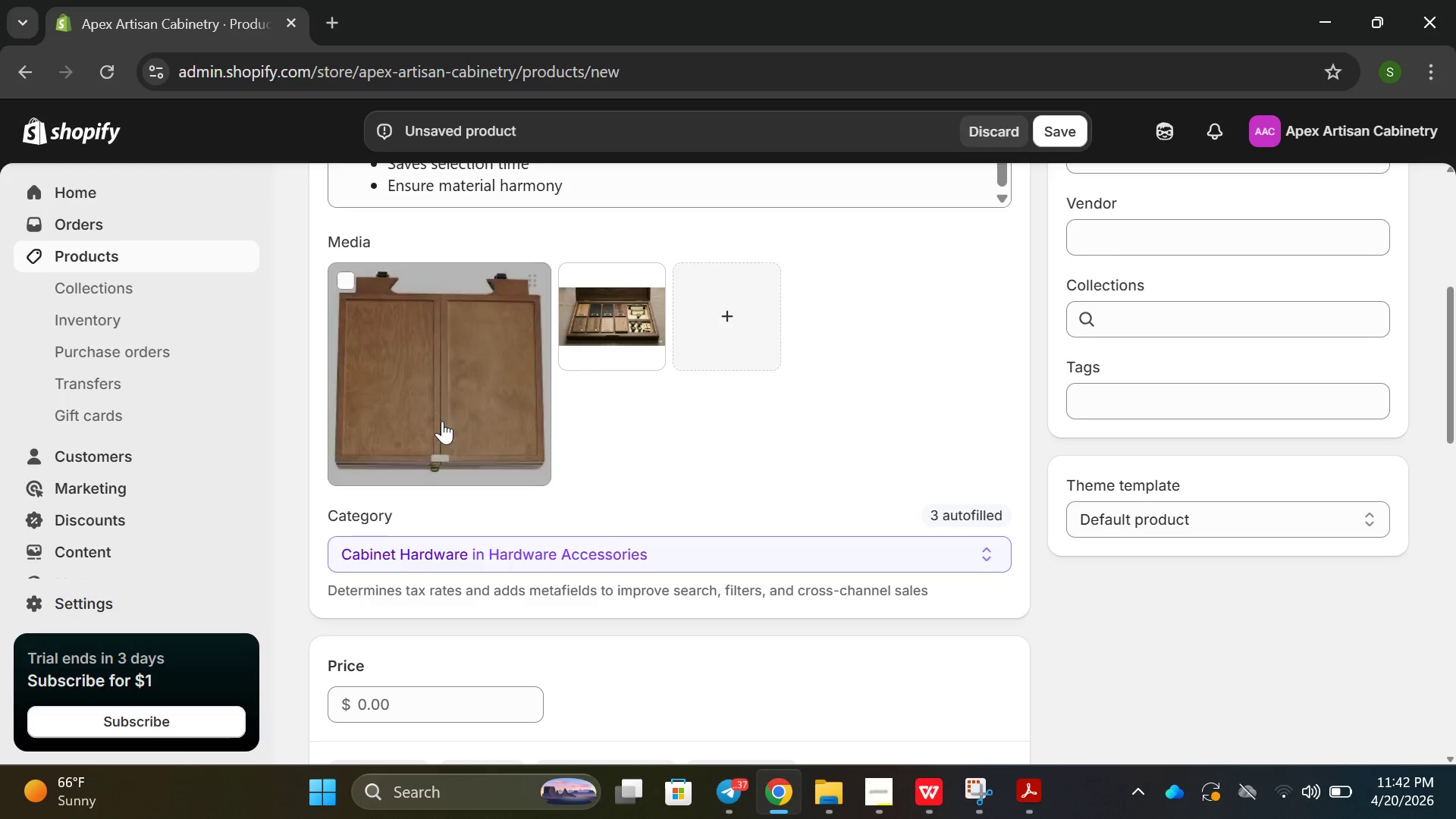 
left_click_drag(start_coordinate=[422, 397], to_coordinate=[731, 395])
 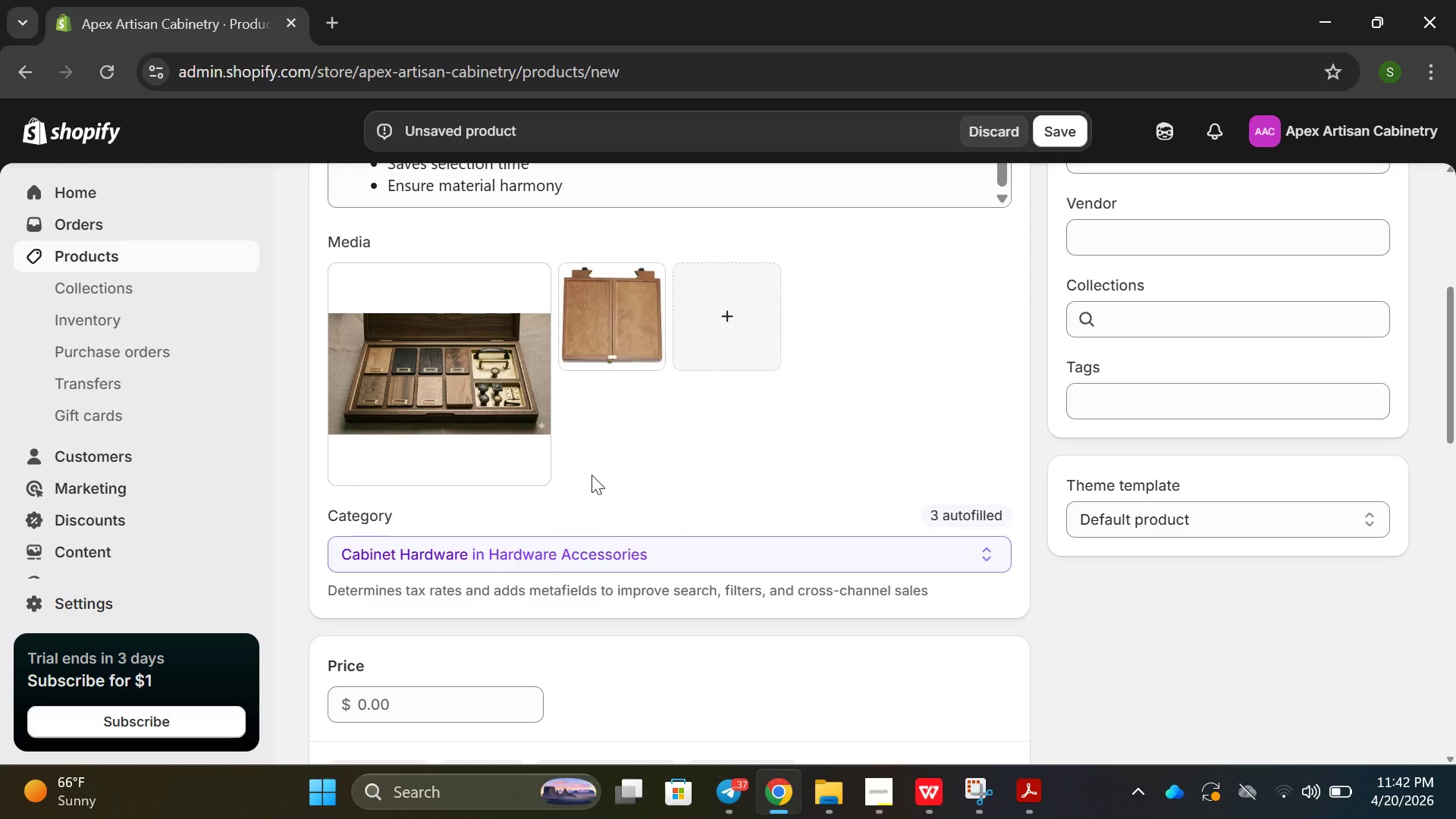 
left_click([453, 388])
 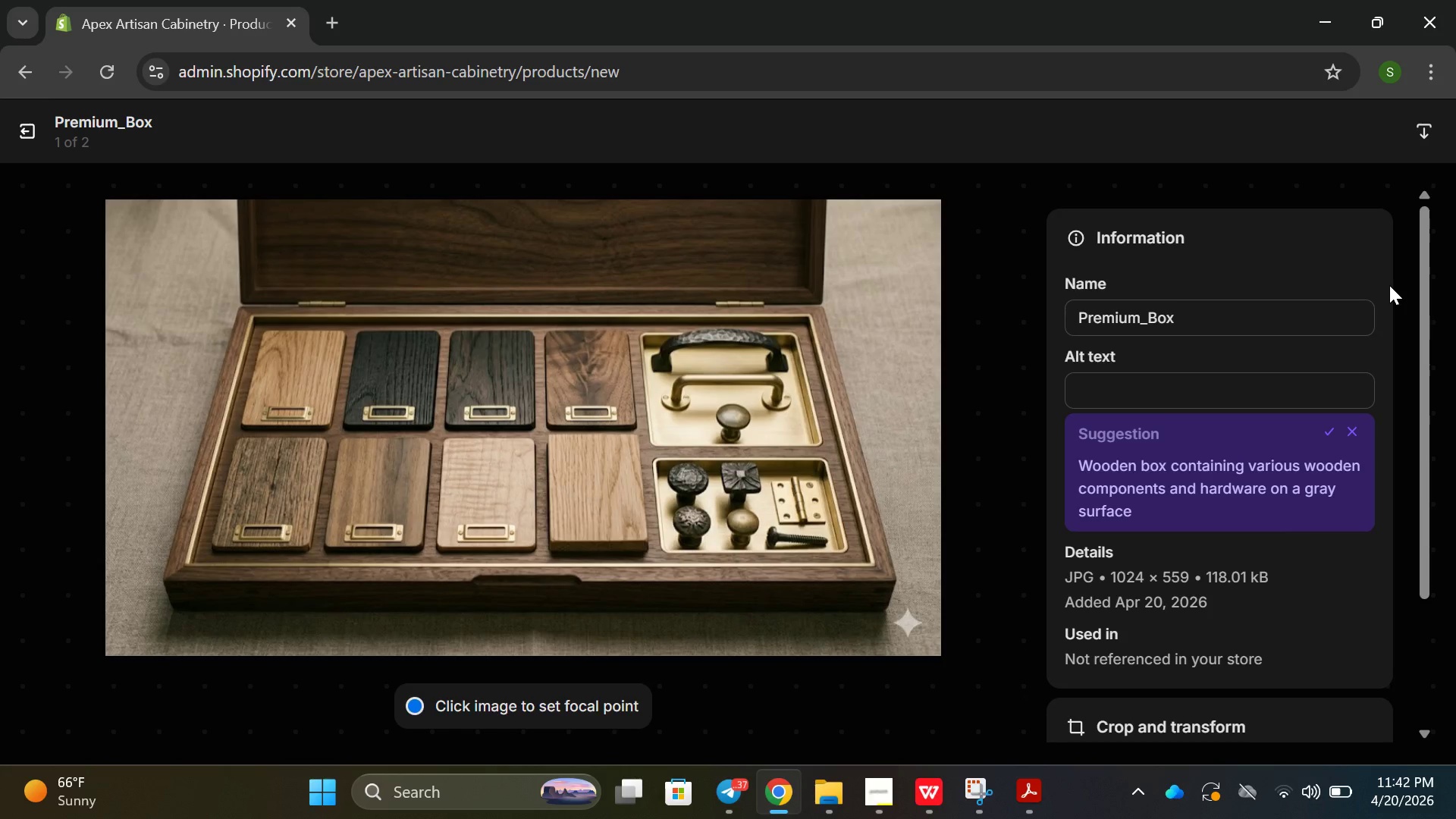 
wait(6.91)
 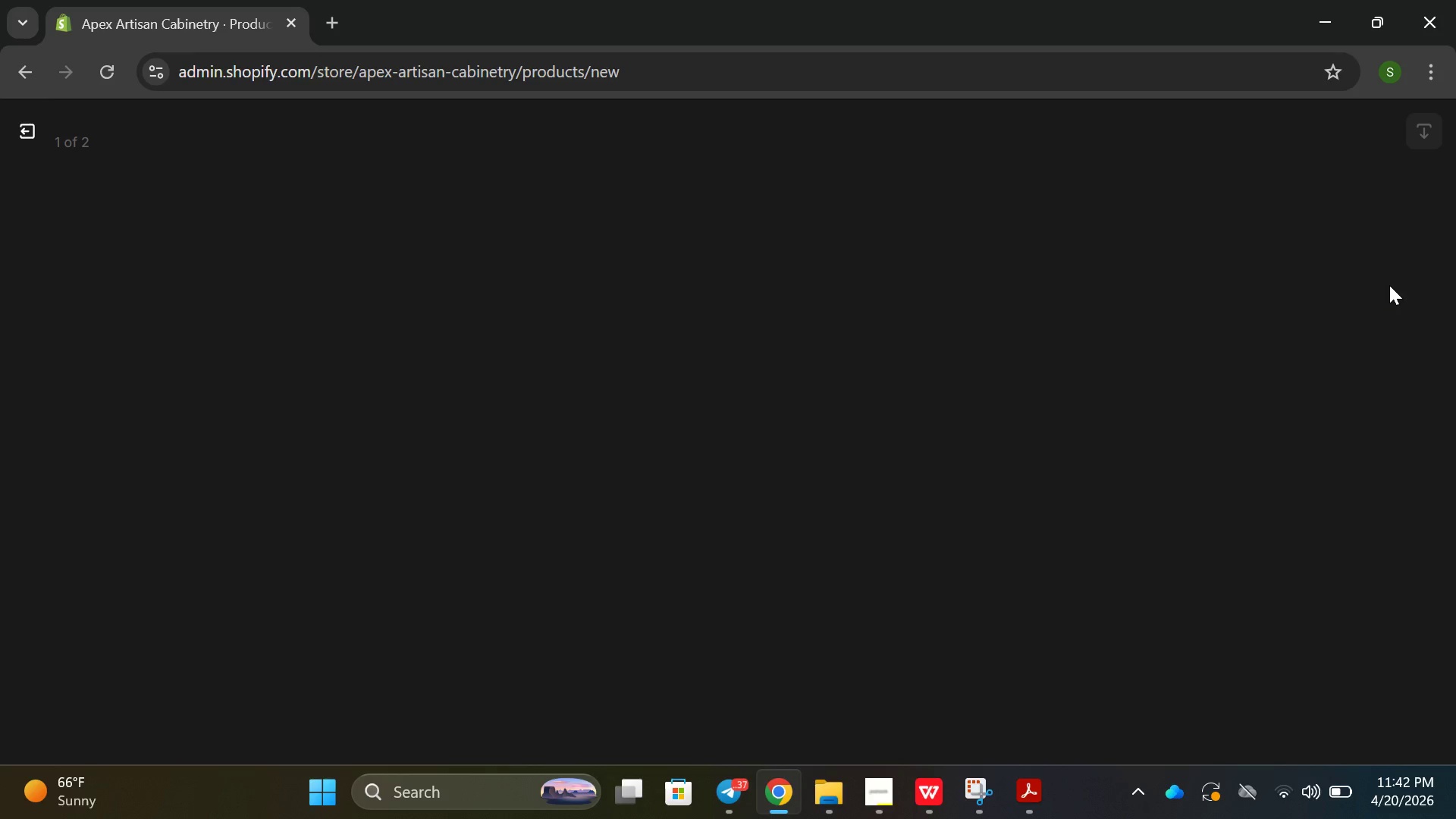 
left_click([1097, 395])
 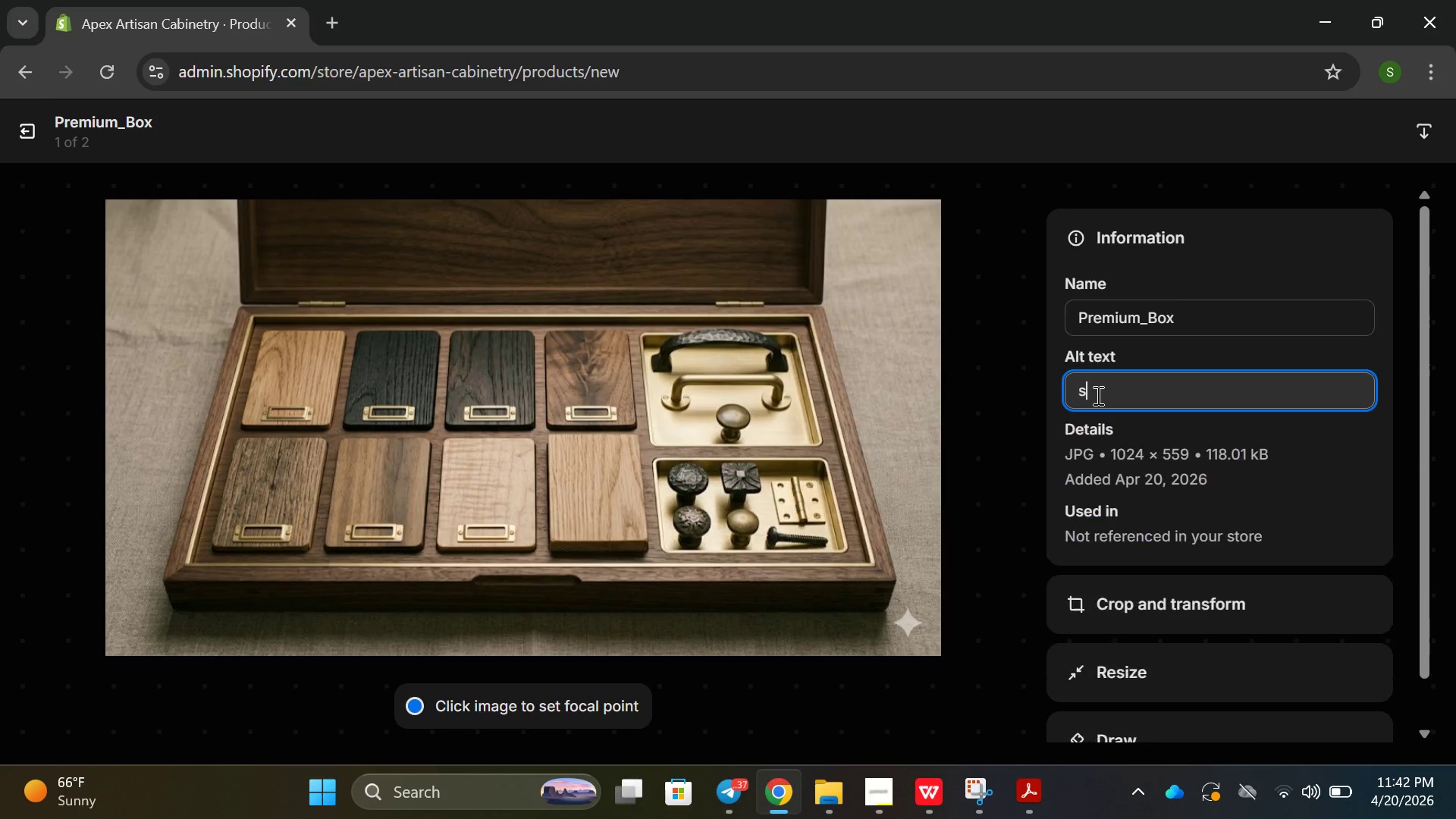 
hold_key(key=S, duration=0.34)
 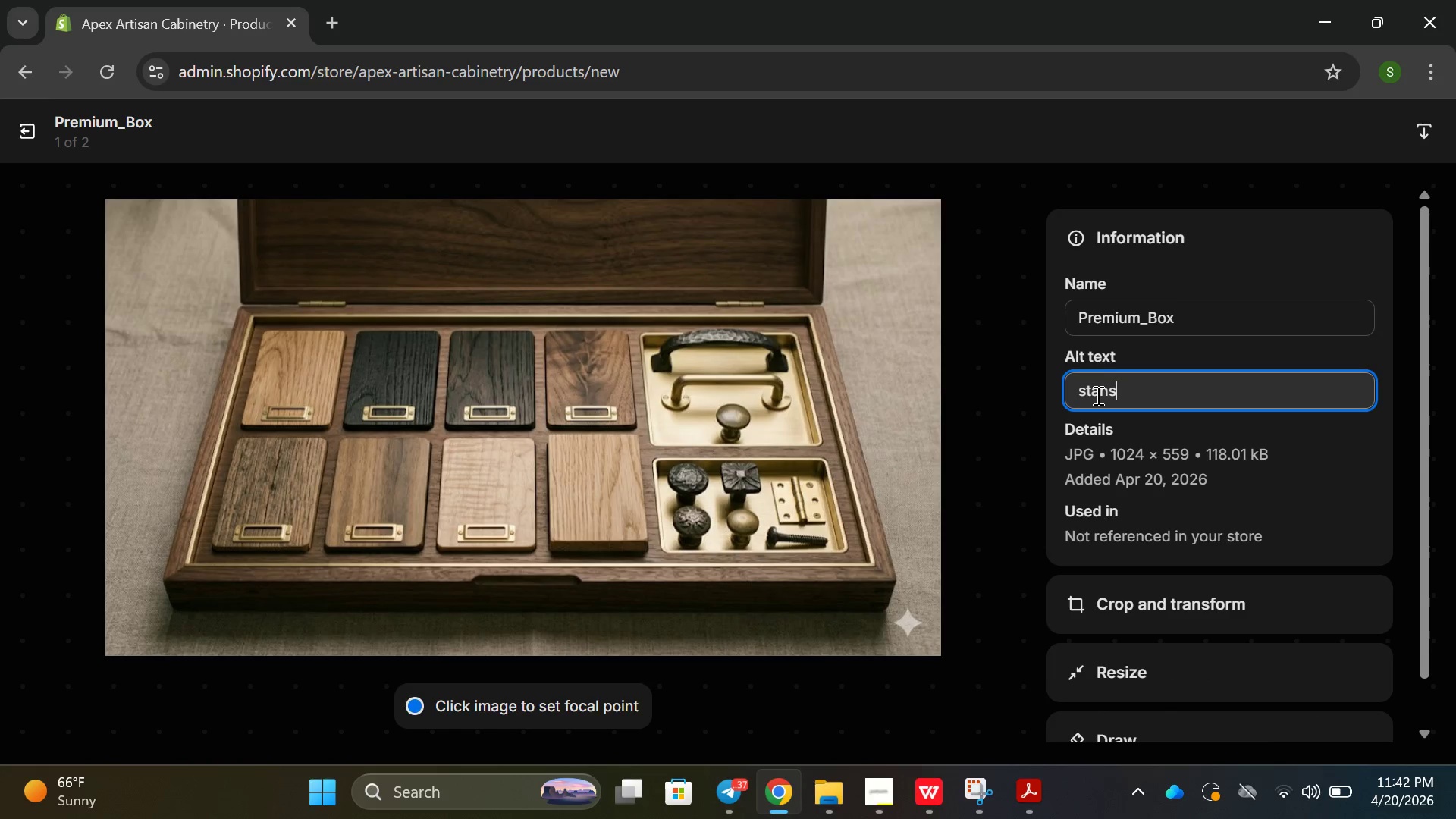 
type(tansda)
key(Backspace)
key(Backspace)
key(Backspace)
type(dard pre,o)
key(Backspace)
key(Backspace)
type(ium )
key(Backspace)
key(Backspace)
key(Backspace)
key(Backspace)
 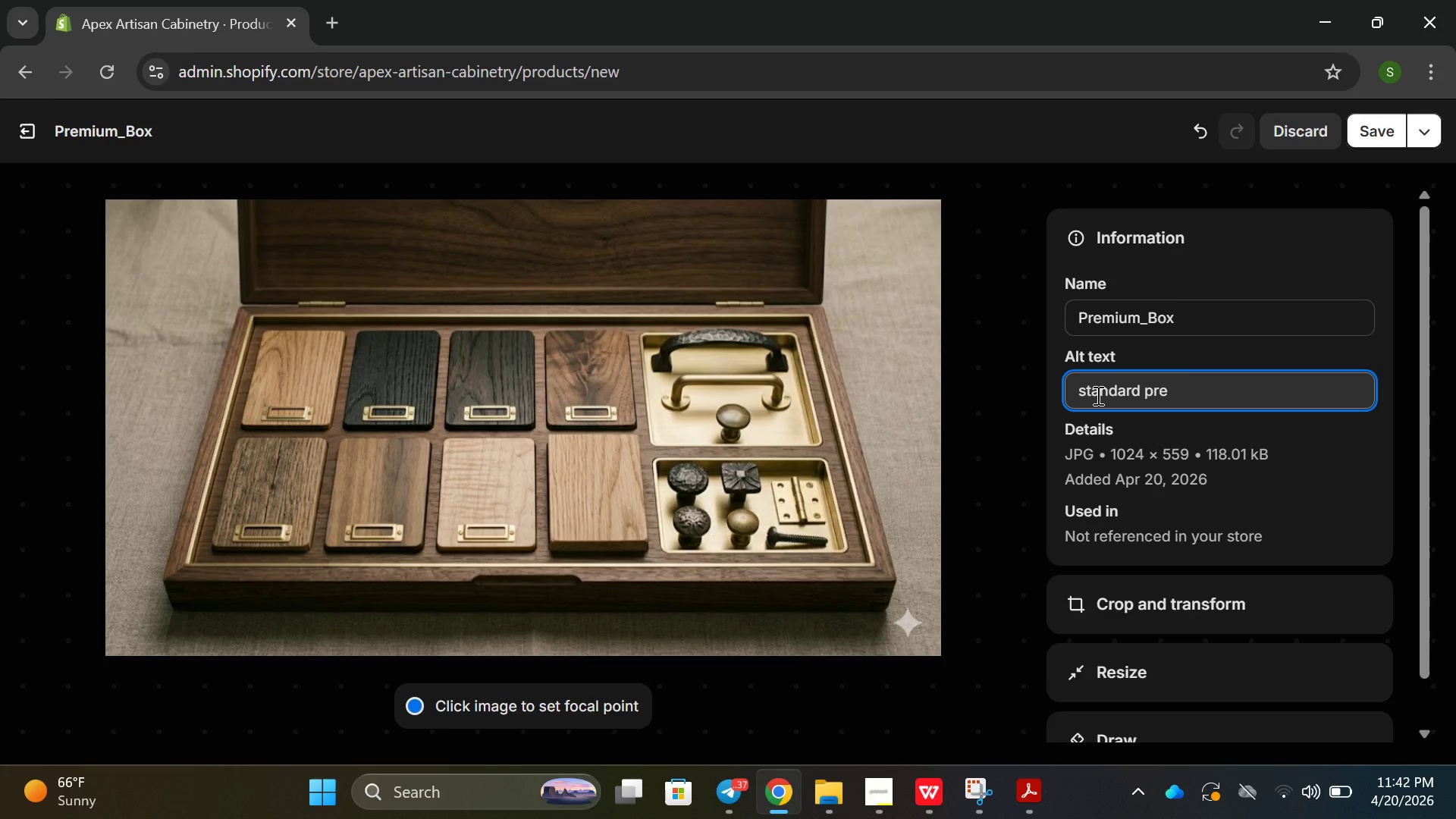 
type(min)
key(Backspace)
type(um bi)
key(Backspace)
key(Backspace)
key(Backspace)
key(Backspace)
key(Backspace)
key(Backspace)
type(d cabinate c)
key(Backspace)
type(sample  )
 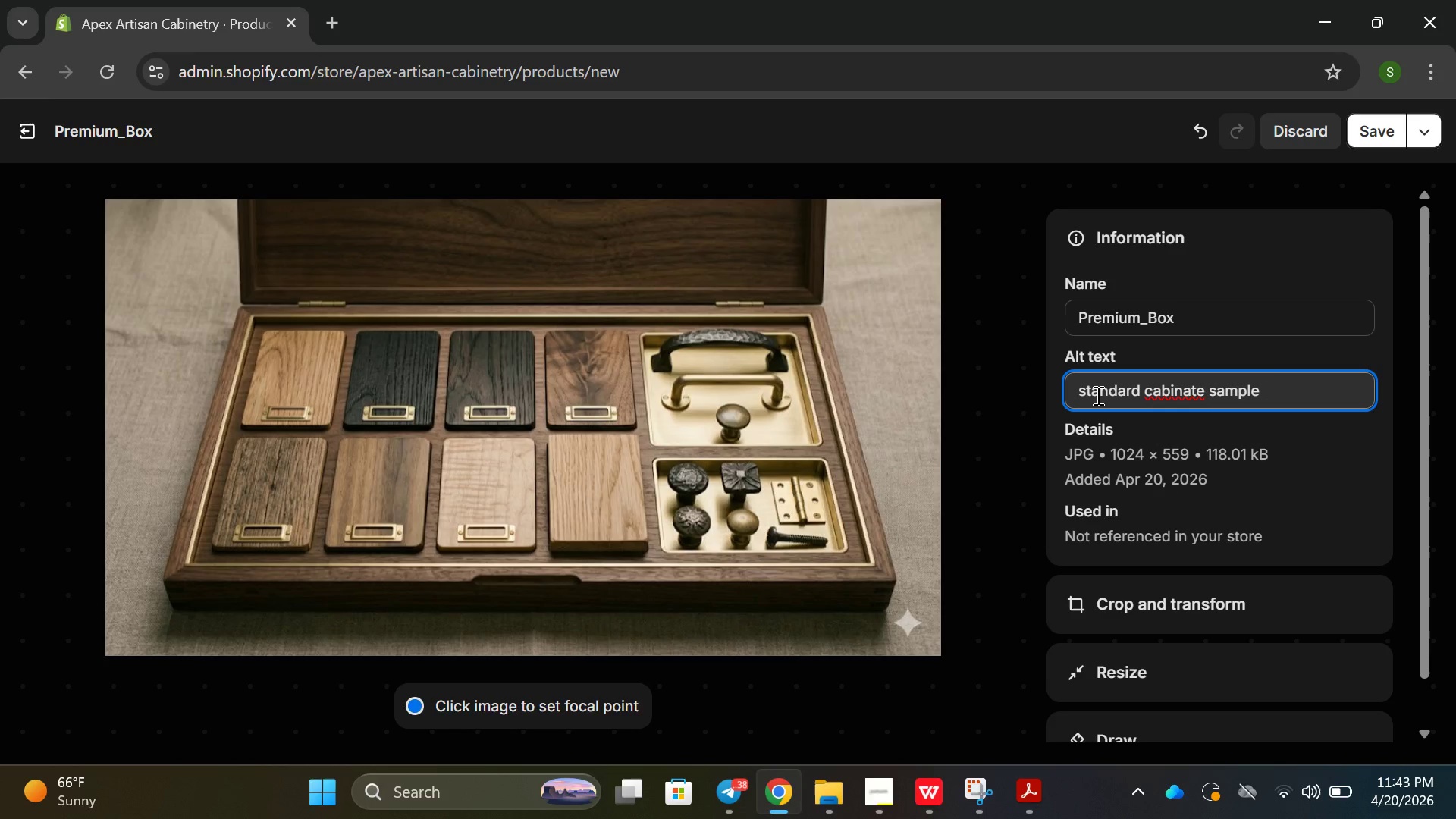 
key(Backspace)
 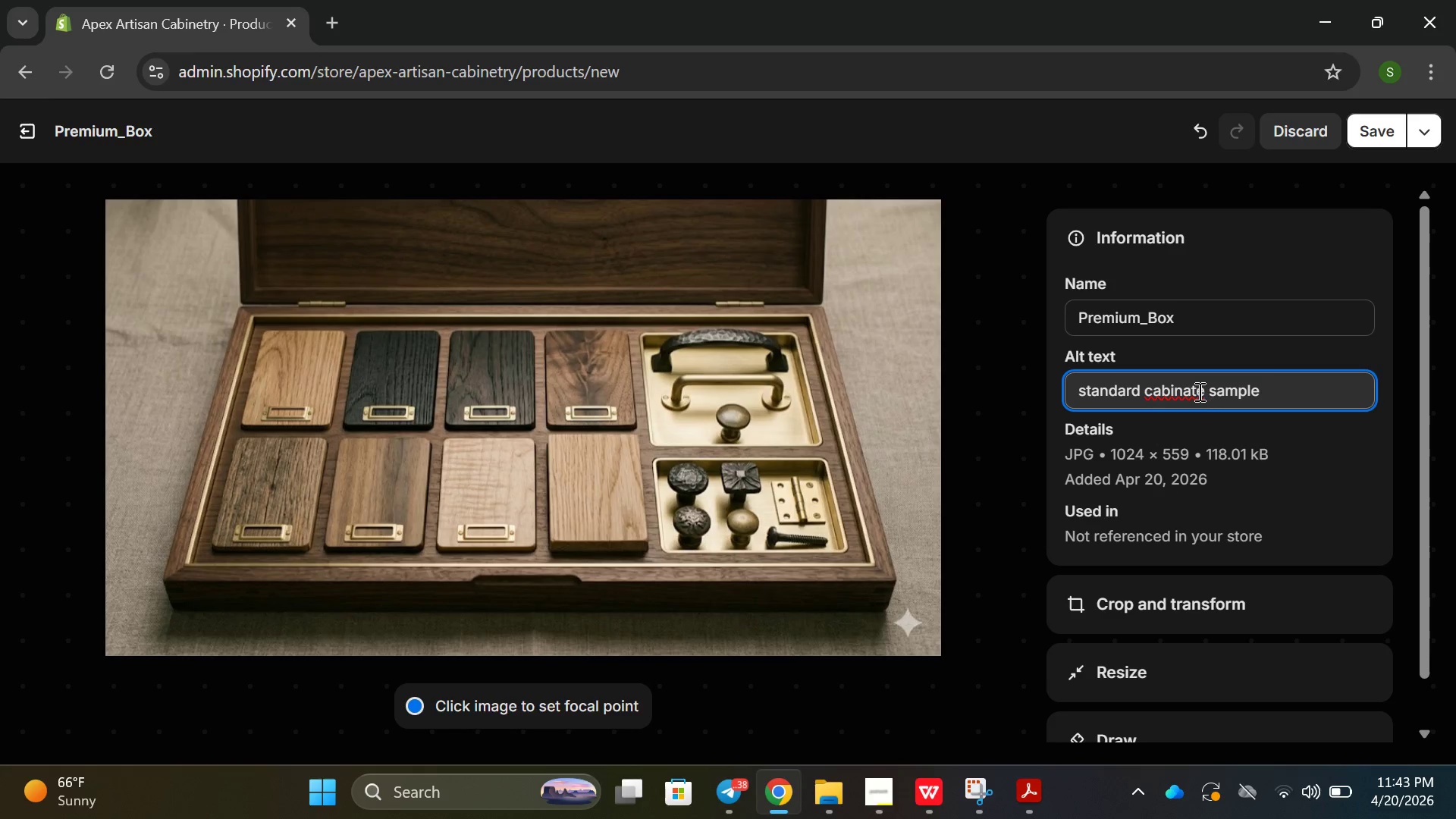 
left_click([1198, 391])
 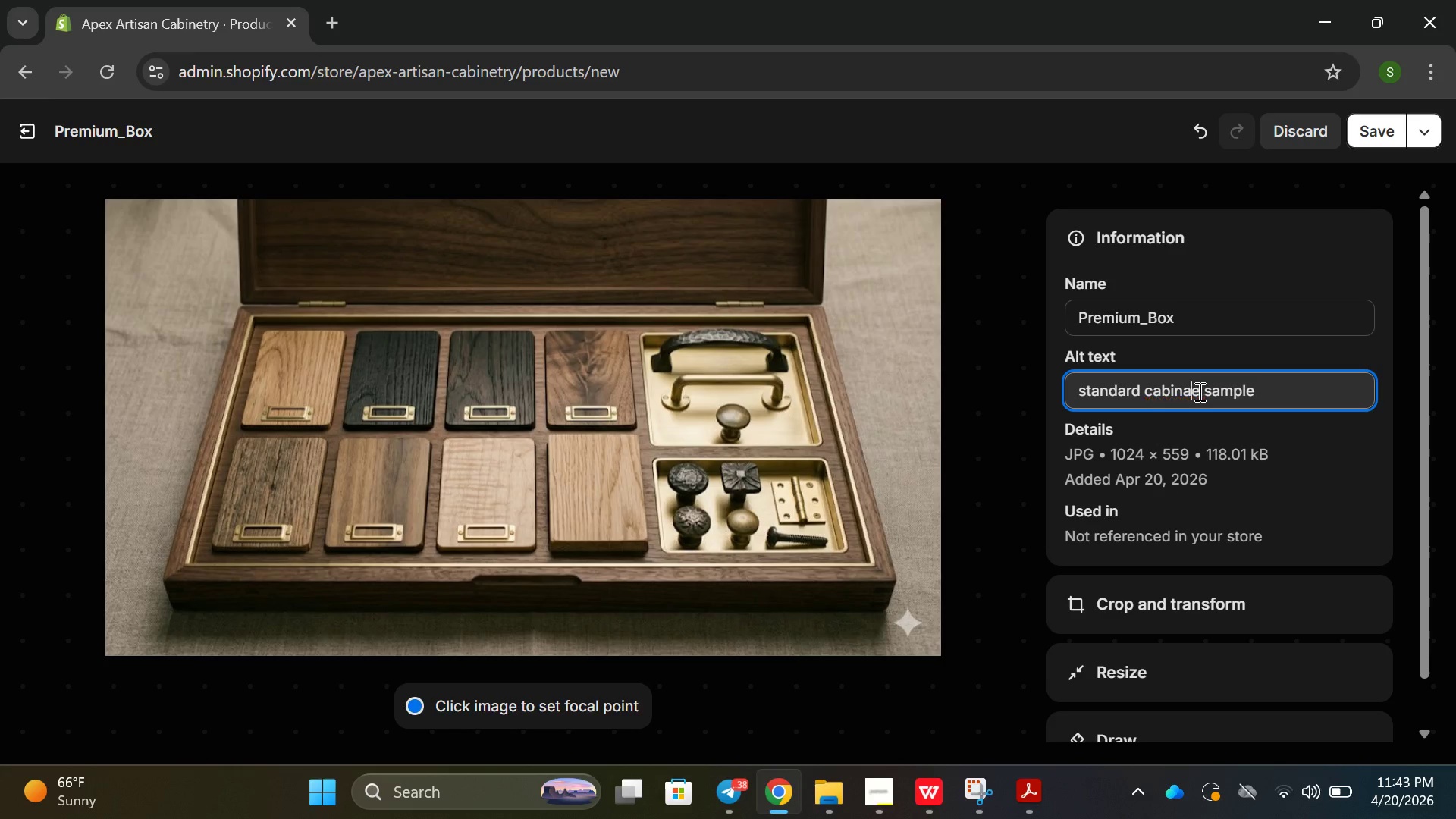 
key(Backspace)
 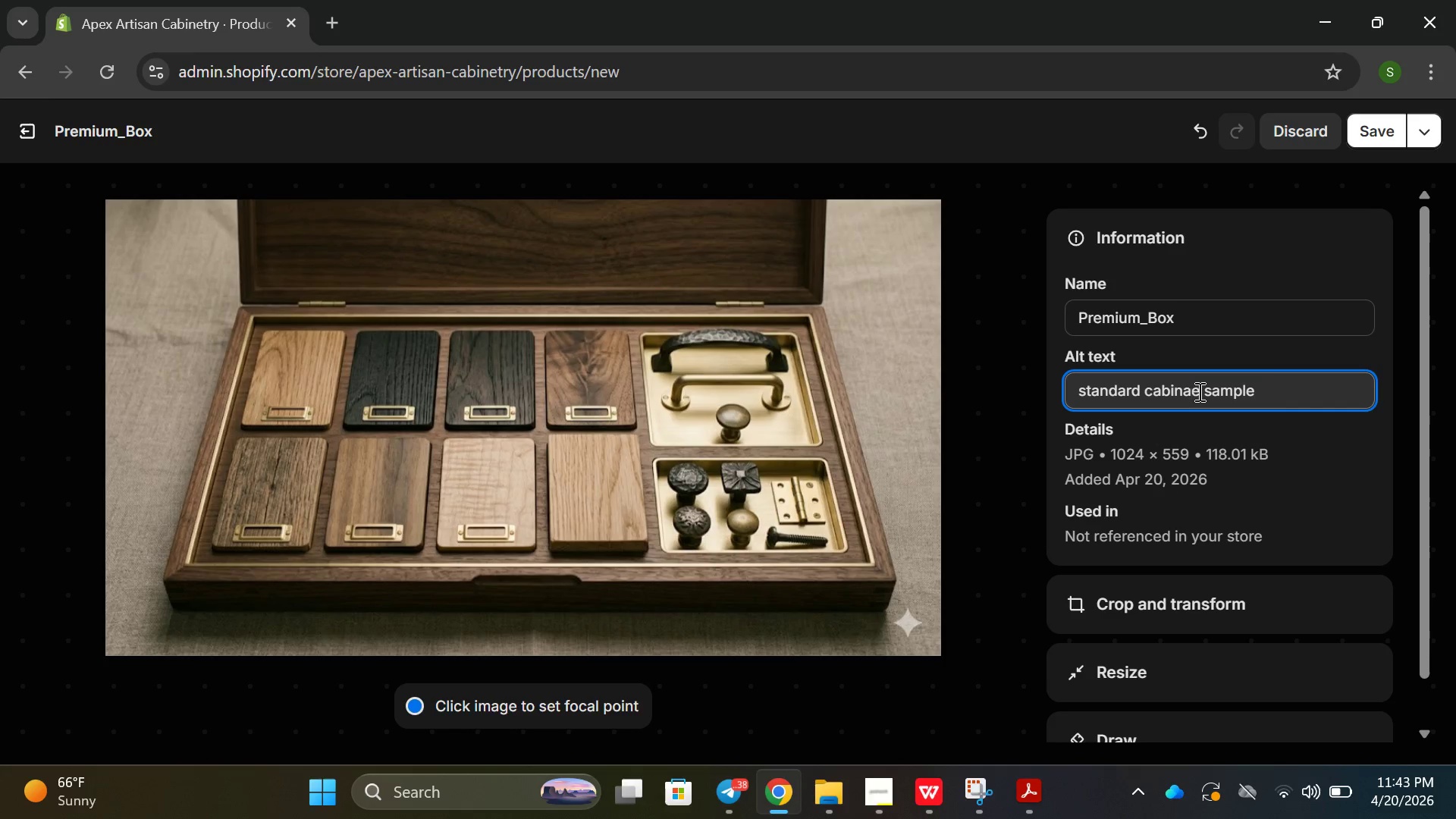 
key(Backspace)
 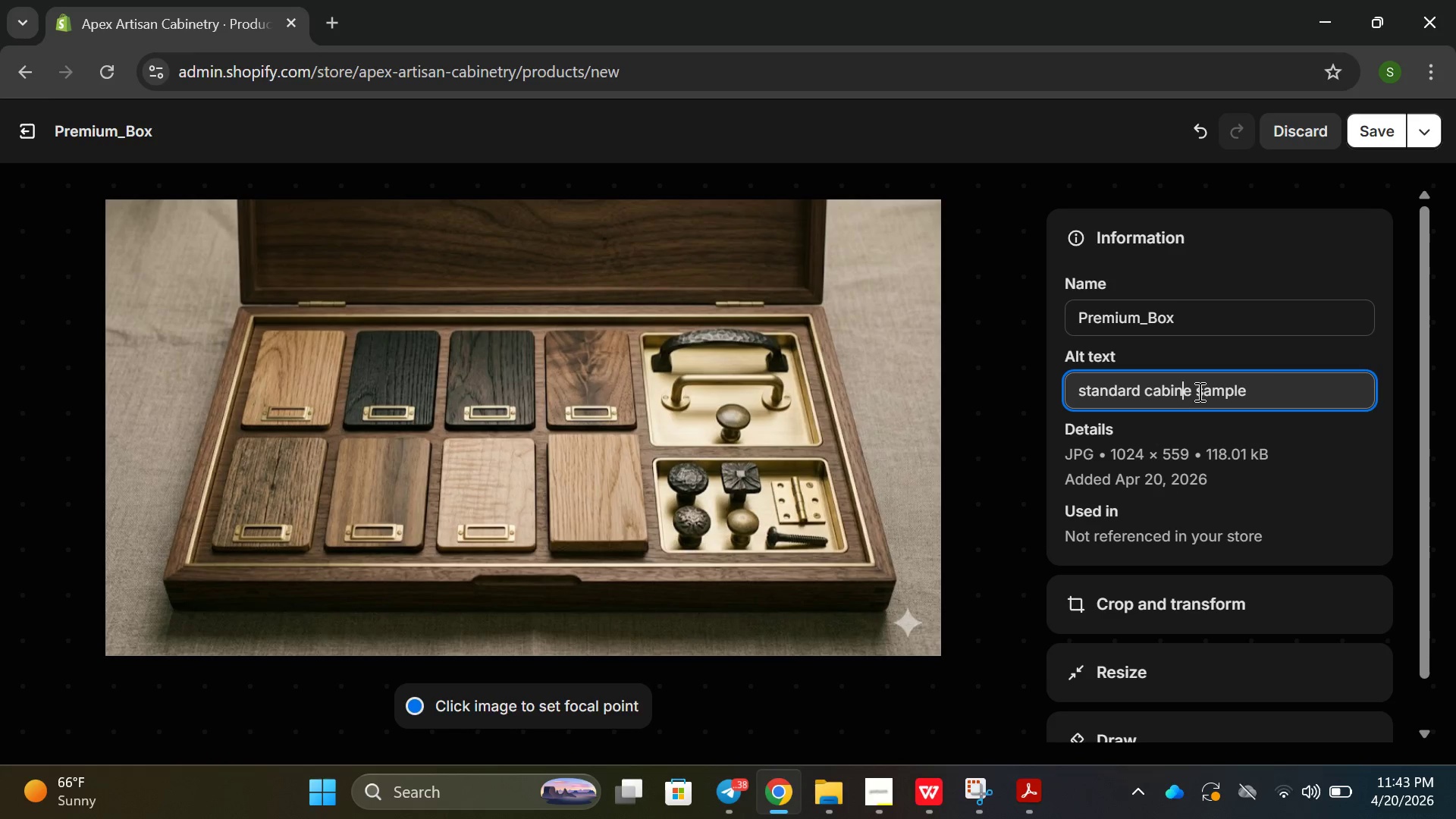 
key(ArrowRight)
 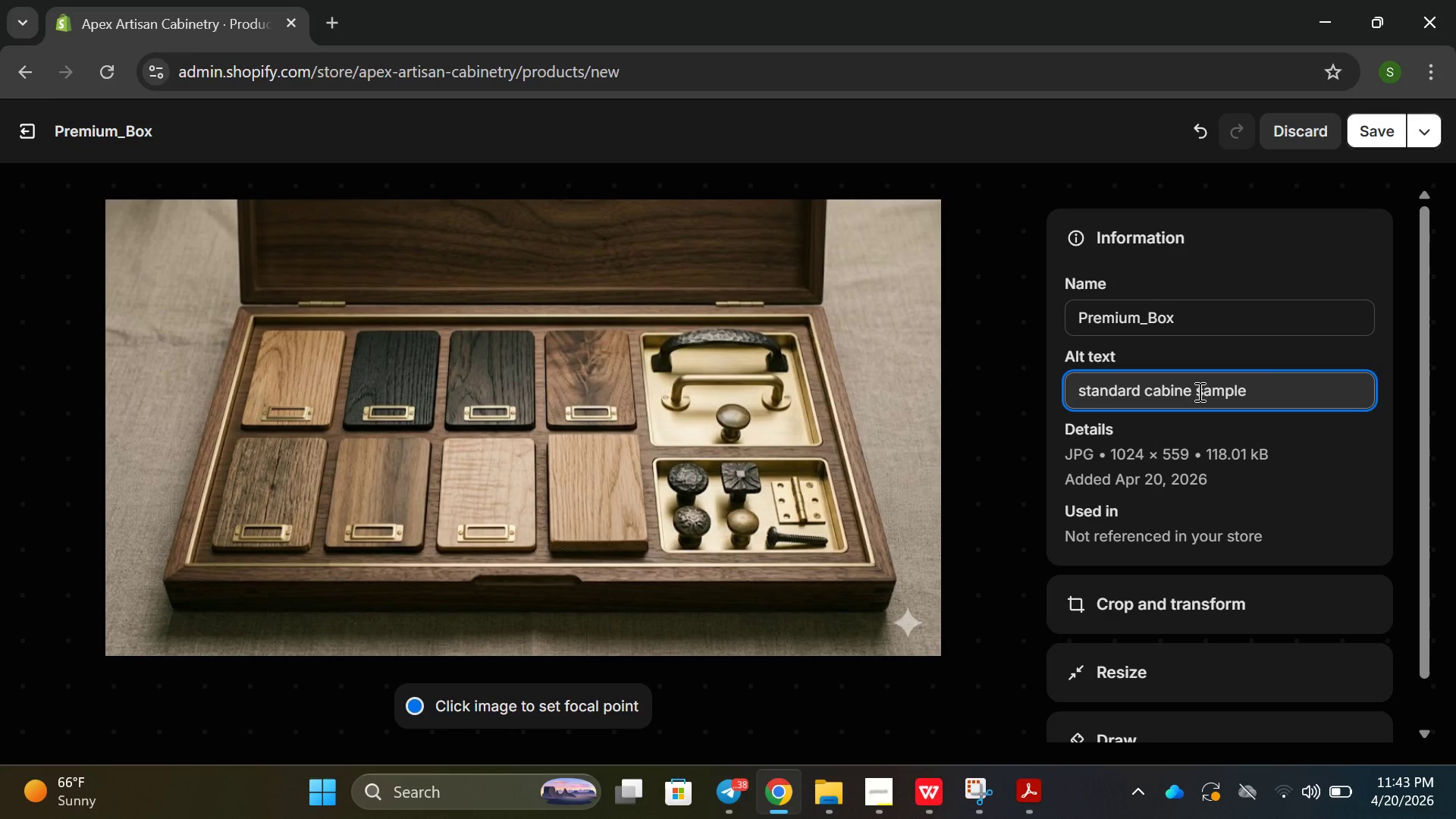 
key(T)
 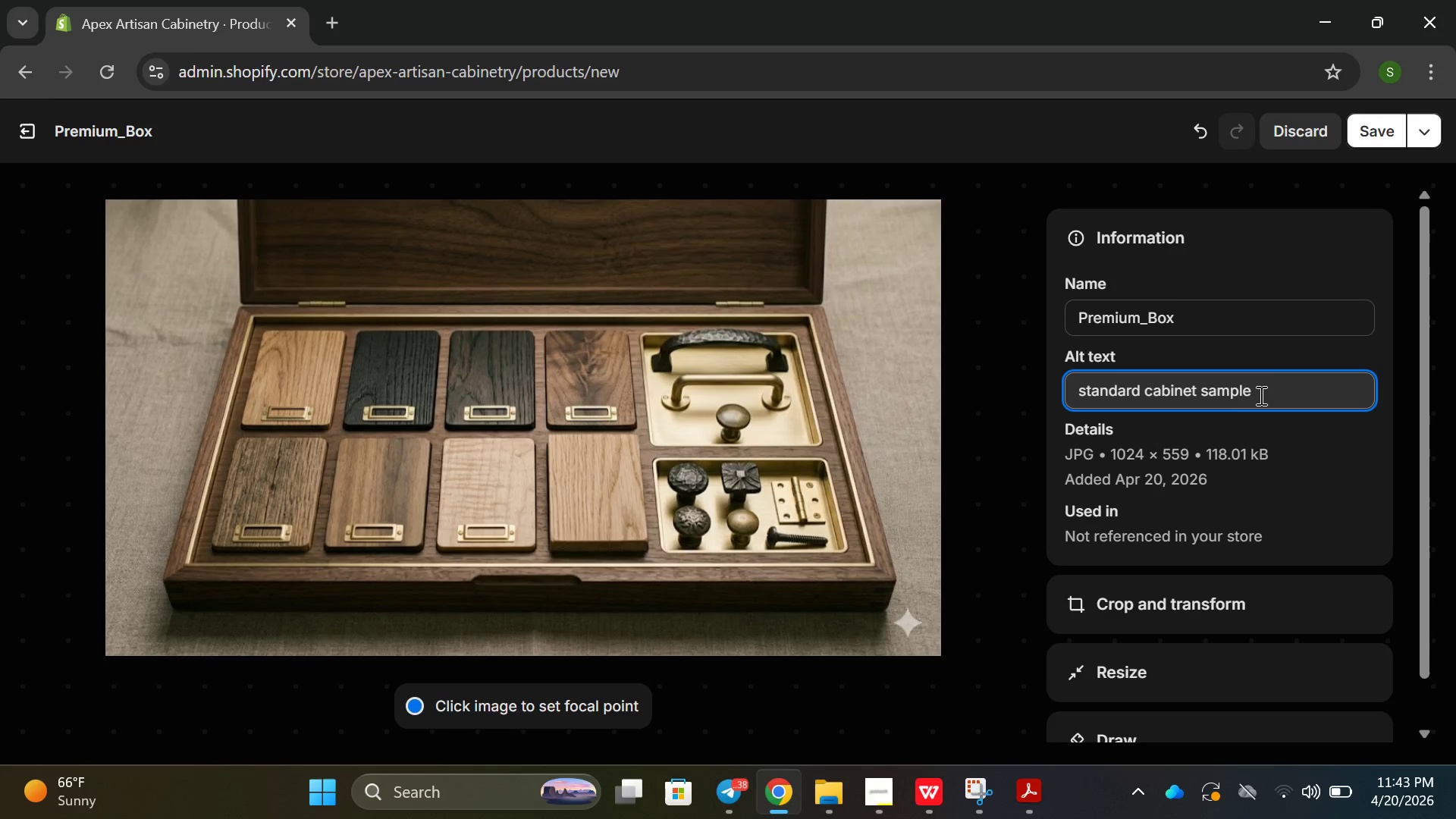 
left_click([1271, 395])
 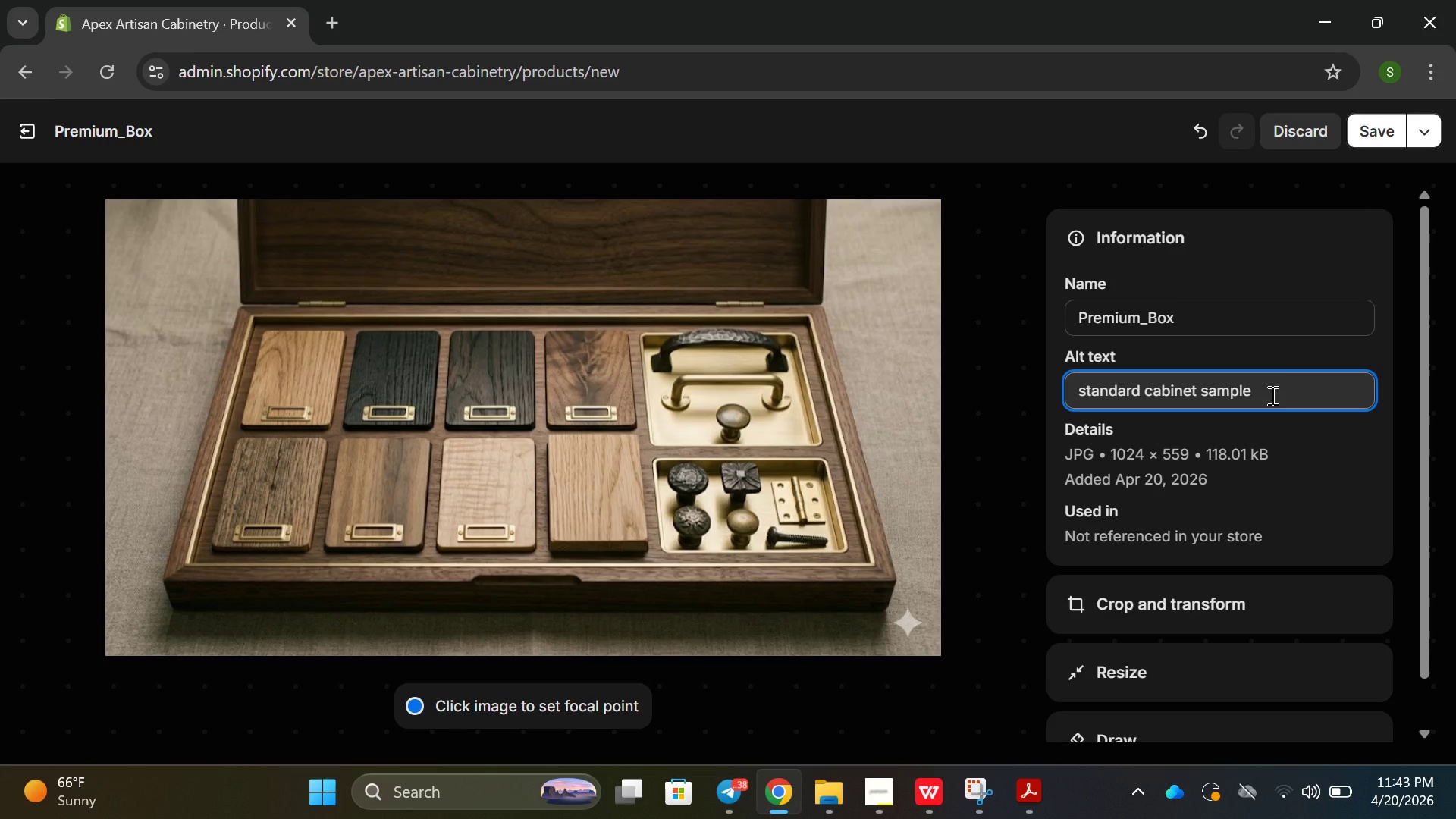 
type(bi)
key(Backspace)
type(ox xontaining )
 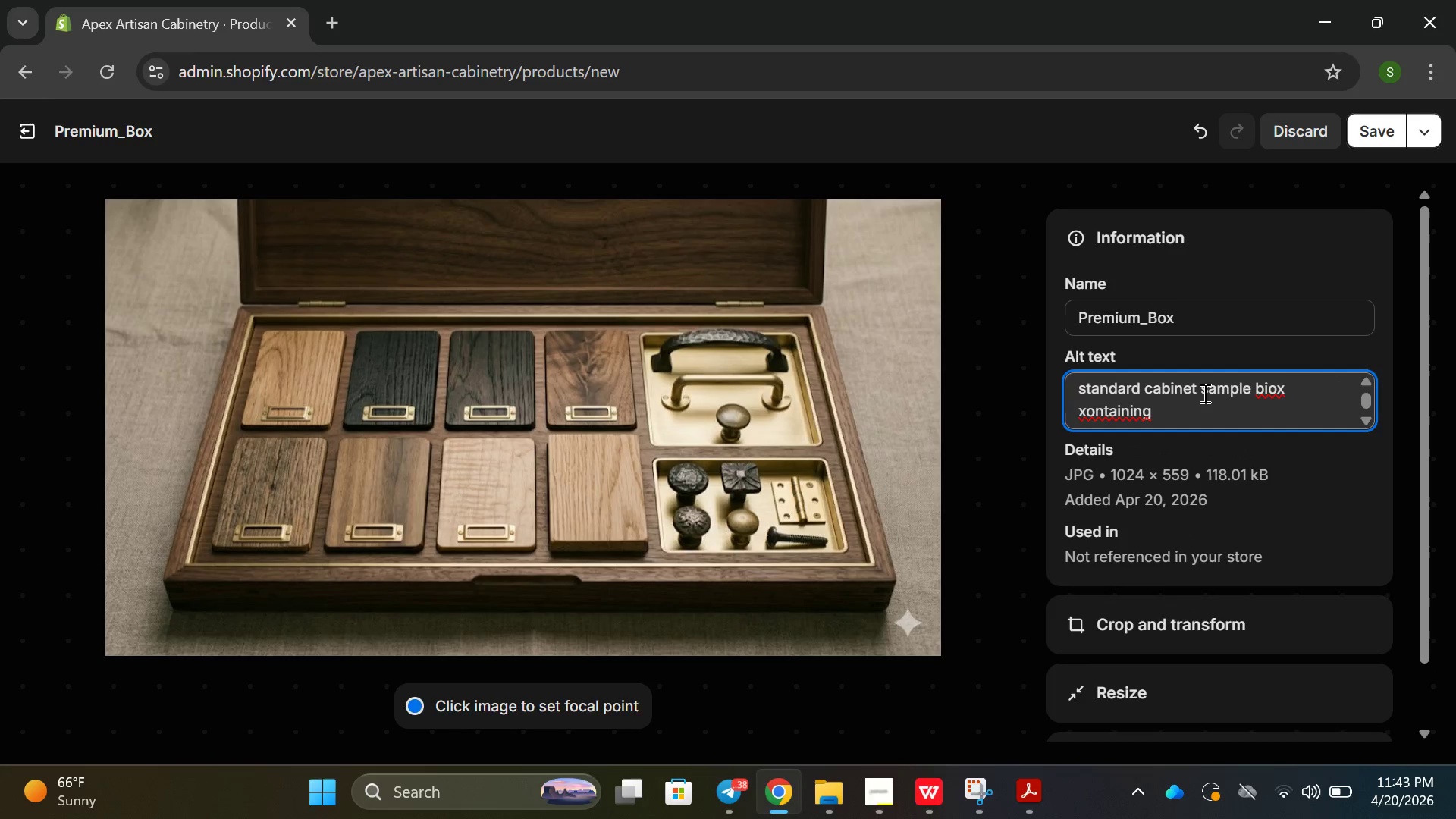 
hold_key(key=Backspace, duration=0.78)
 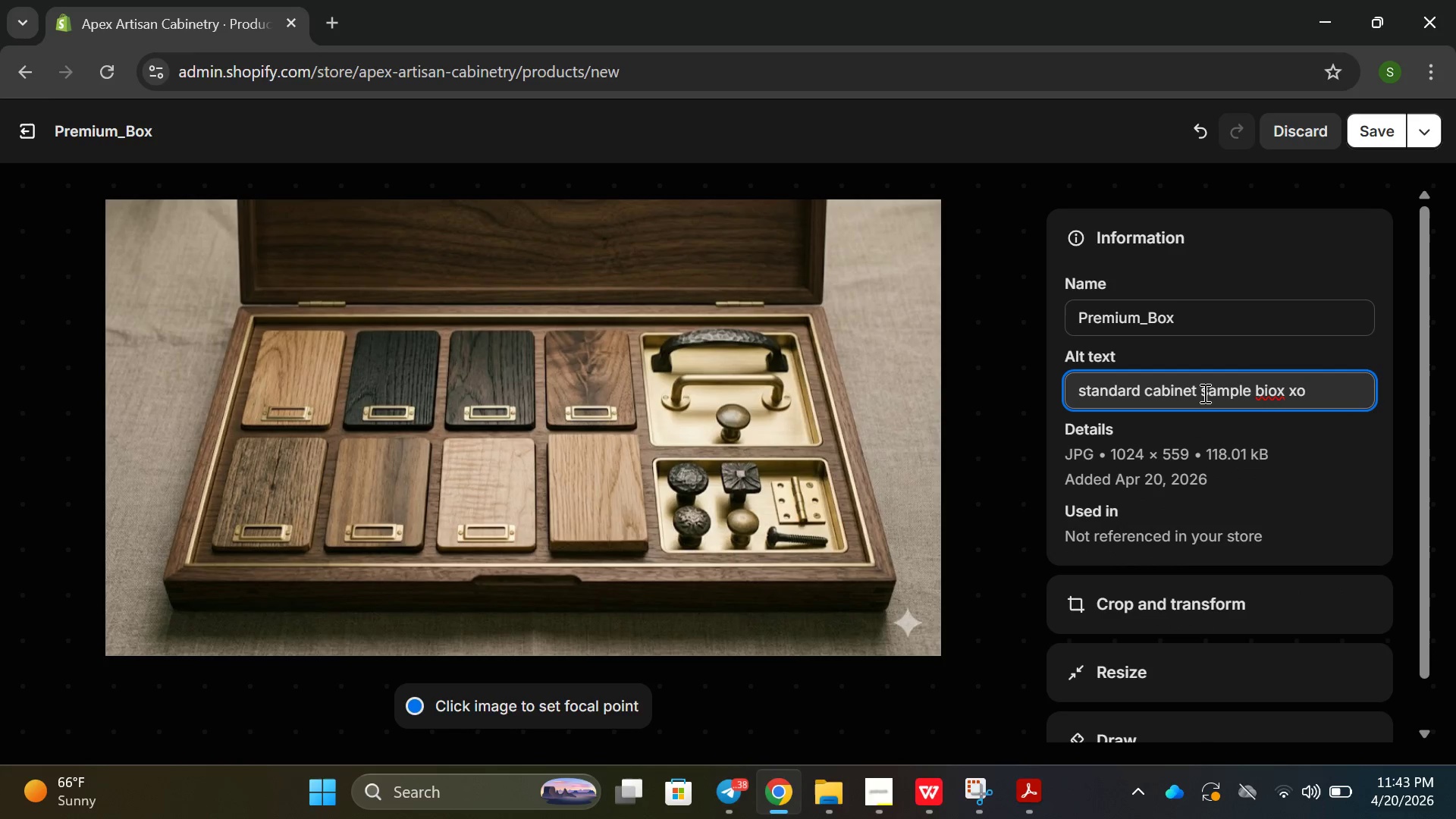 
key(Backspace)
key(Backspace)
key(Backspace)
key(Backspace)
key(Backspace)
key(Backspace)
type(ox containingwood swatches andhardware pieces a)
key(Backspace)
type(fro ki)
key(Backspace)
key(Backspace)
key(Backspace)
key(Backspace)
key(Backspace)
type(or kut)
key(Backspace)
key(Backspace)
type(itchesn )
key(Backspace)
key(Backspace)
key(Backspace)
type(n remodel material s)
key(Backspace)
type(selection)
 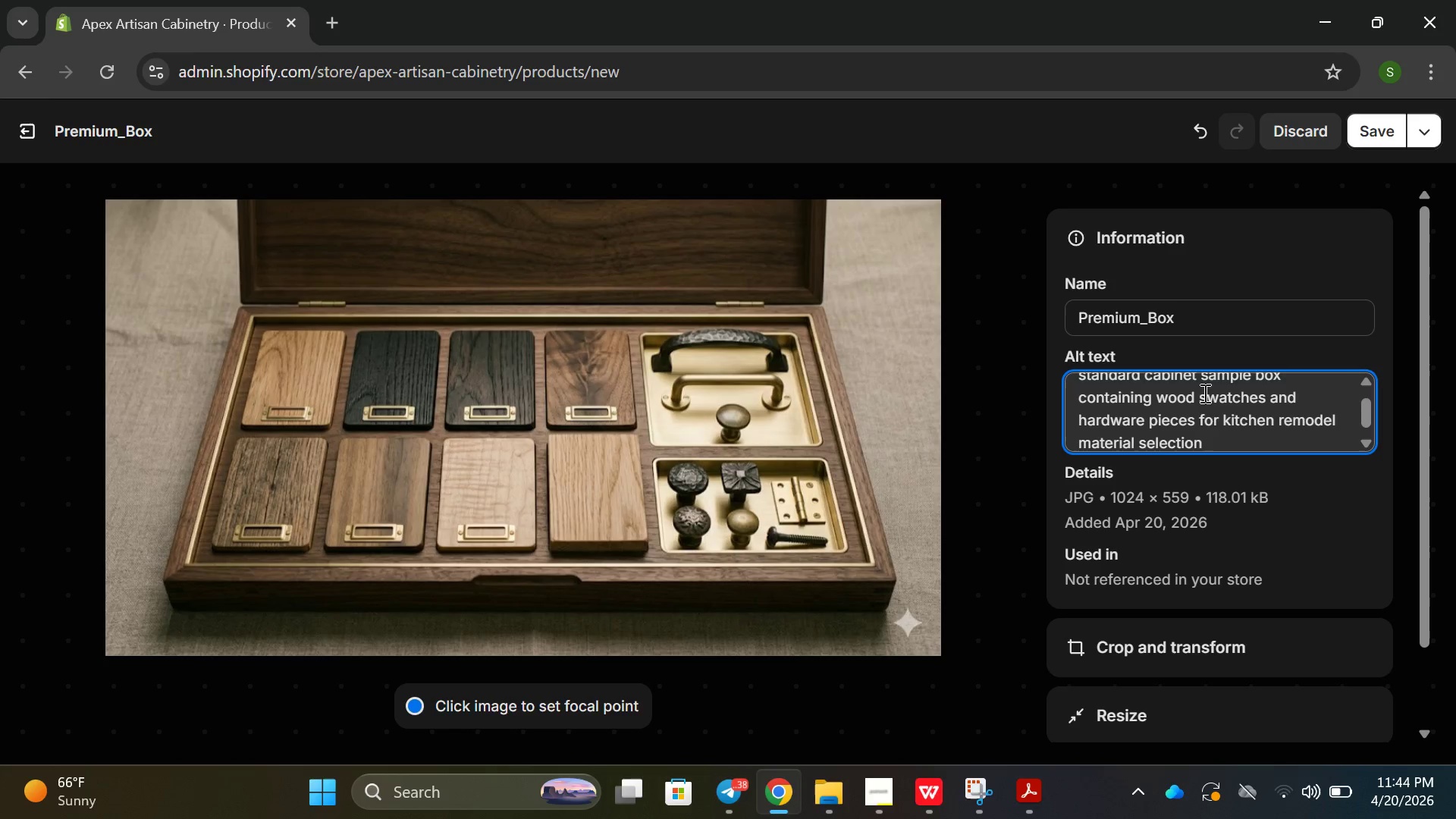 
double_click([1380, 133])
 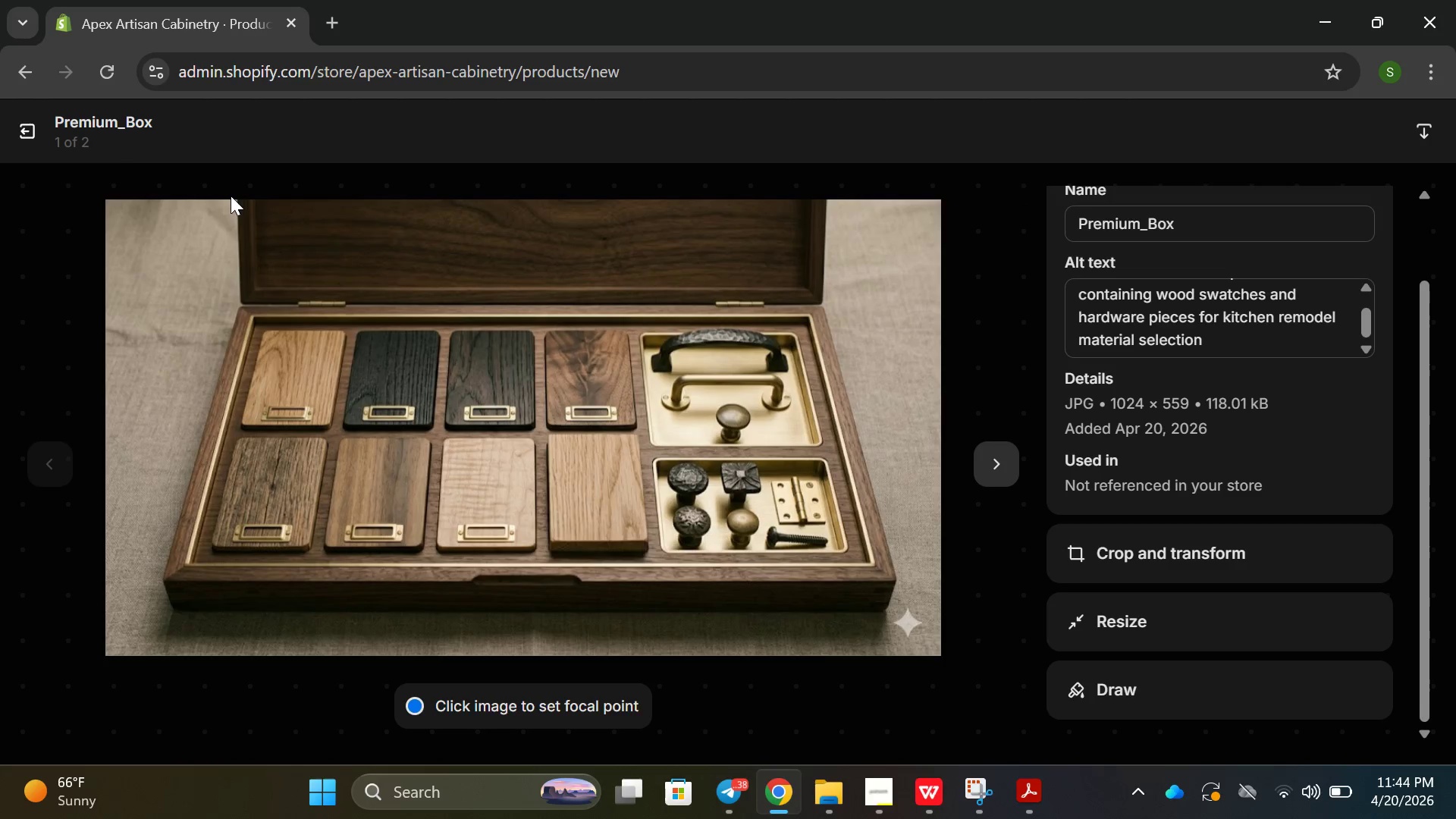 
left_click([24, 125])
 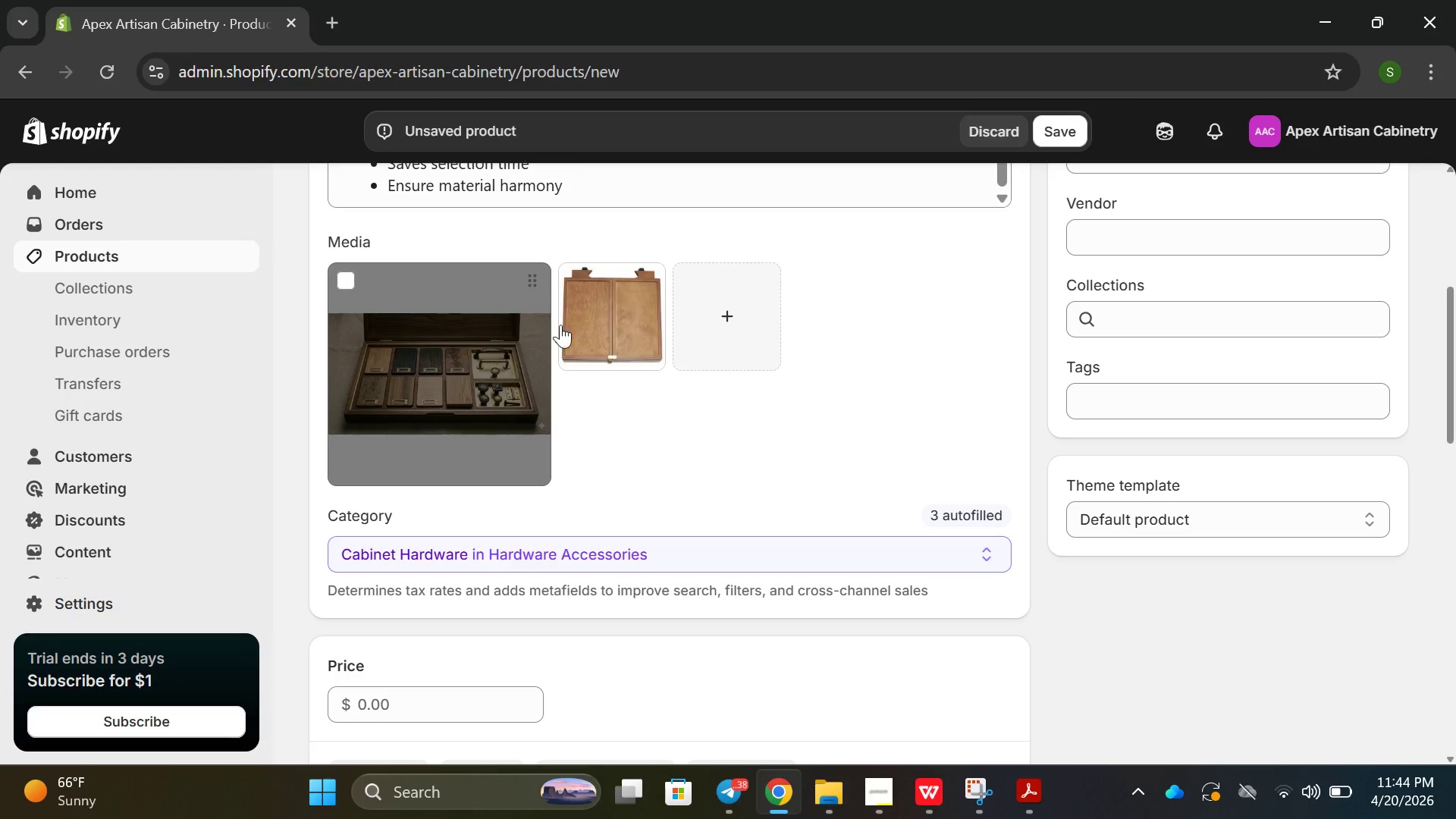 
left_click([573, 324])
 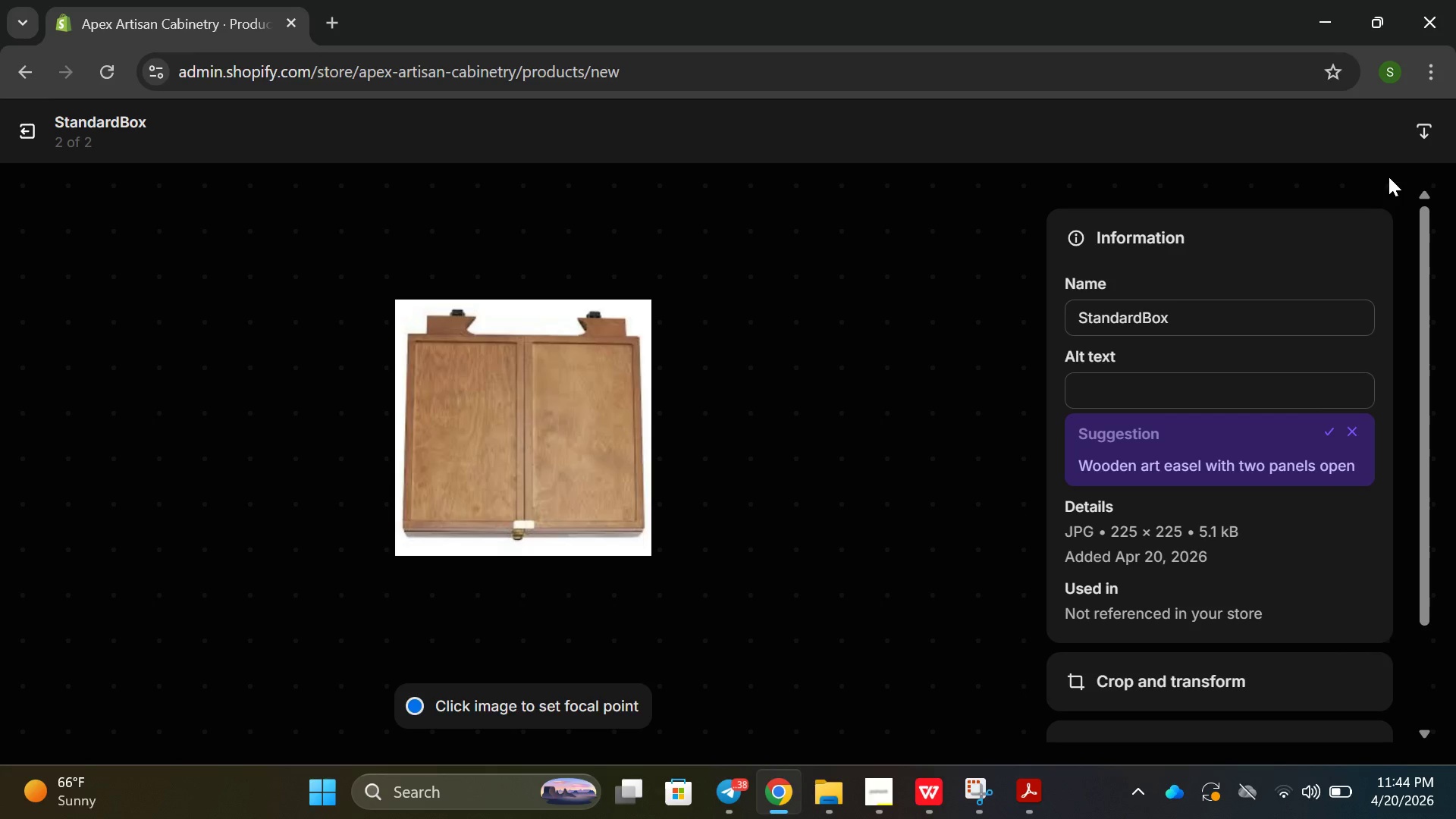 
left_click([1132, 394])
 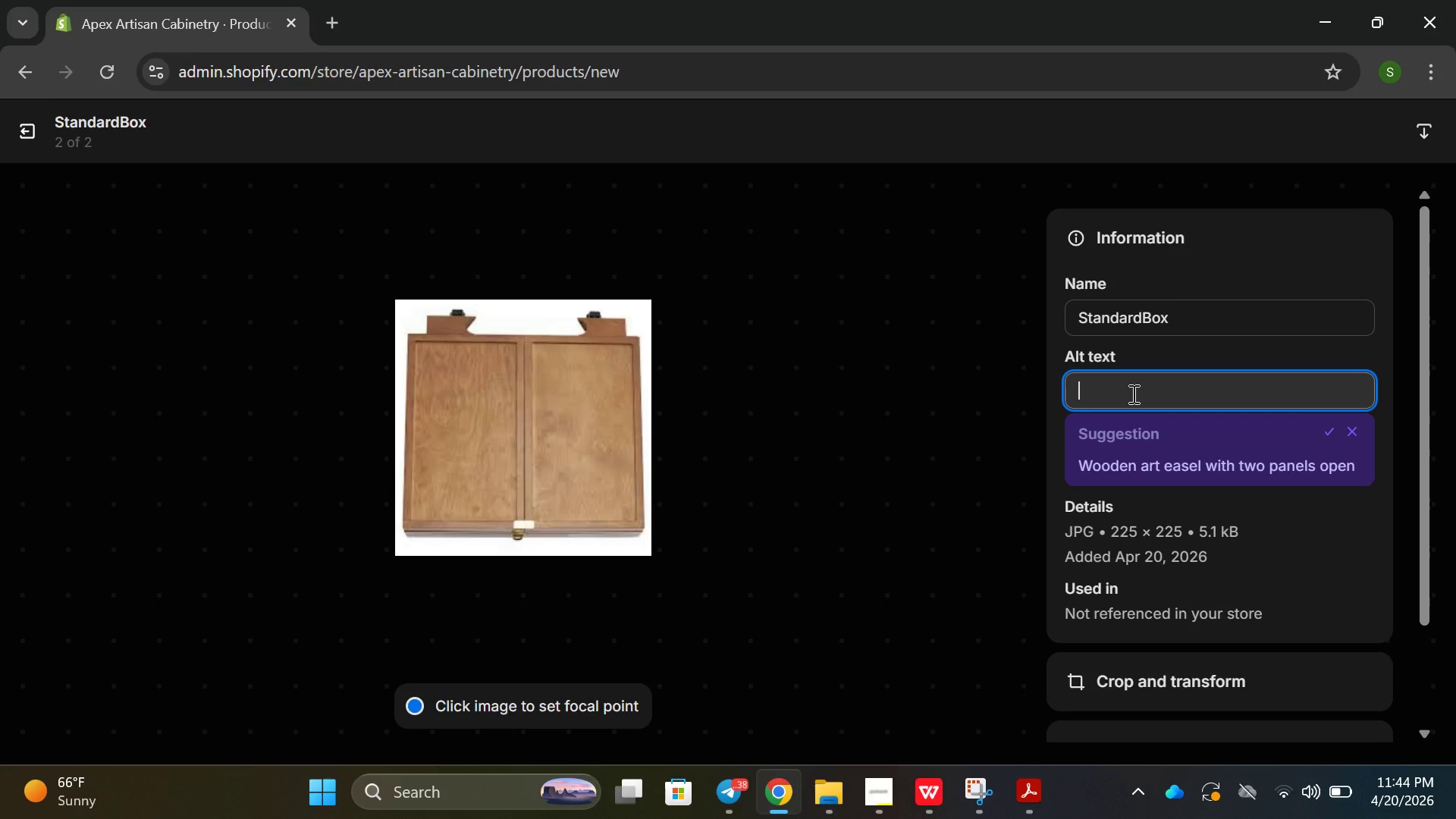 
type(Pt)
key(Backspace)
type(remium cabinetry sample )
 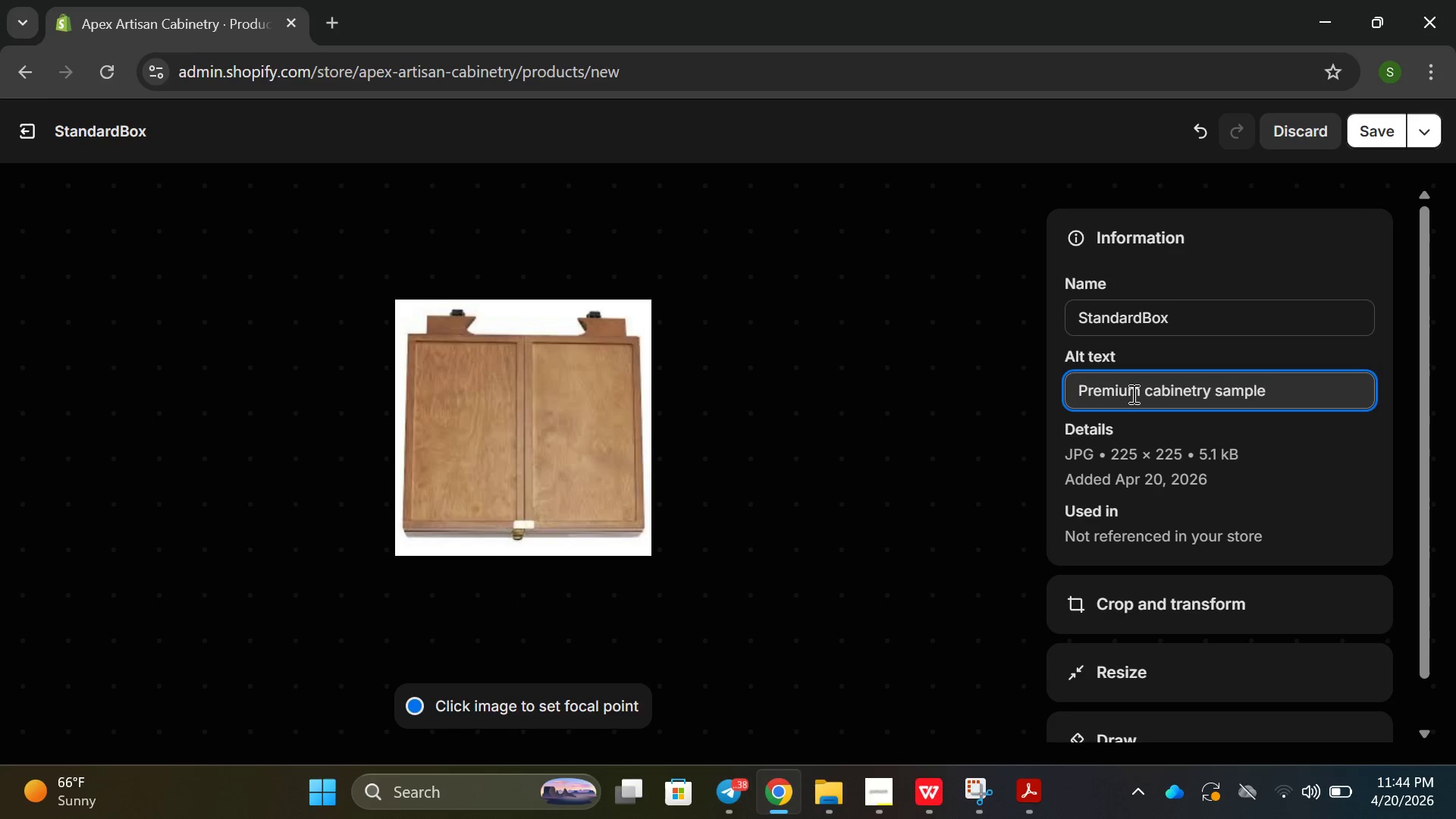 
type(box nd it)
 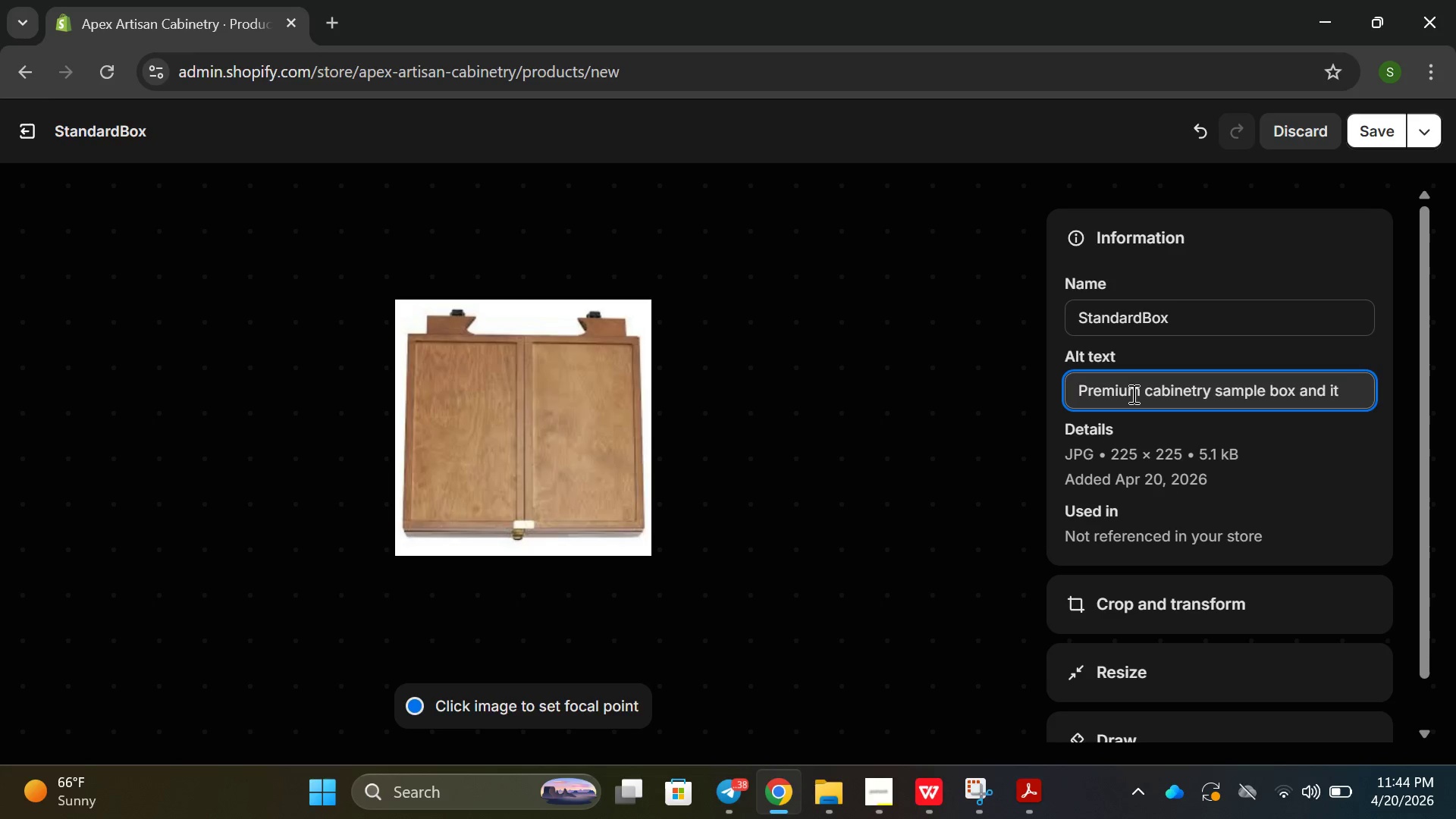 
hold_key(key=A, duration=0.31)
 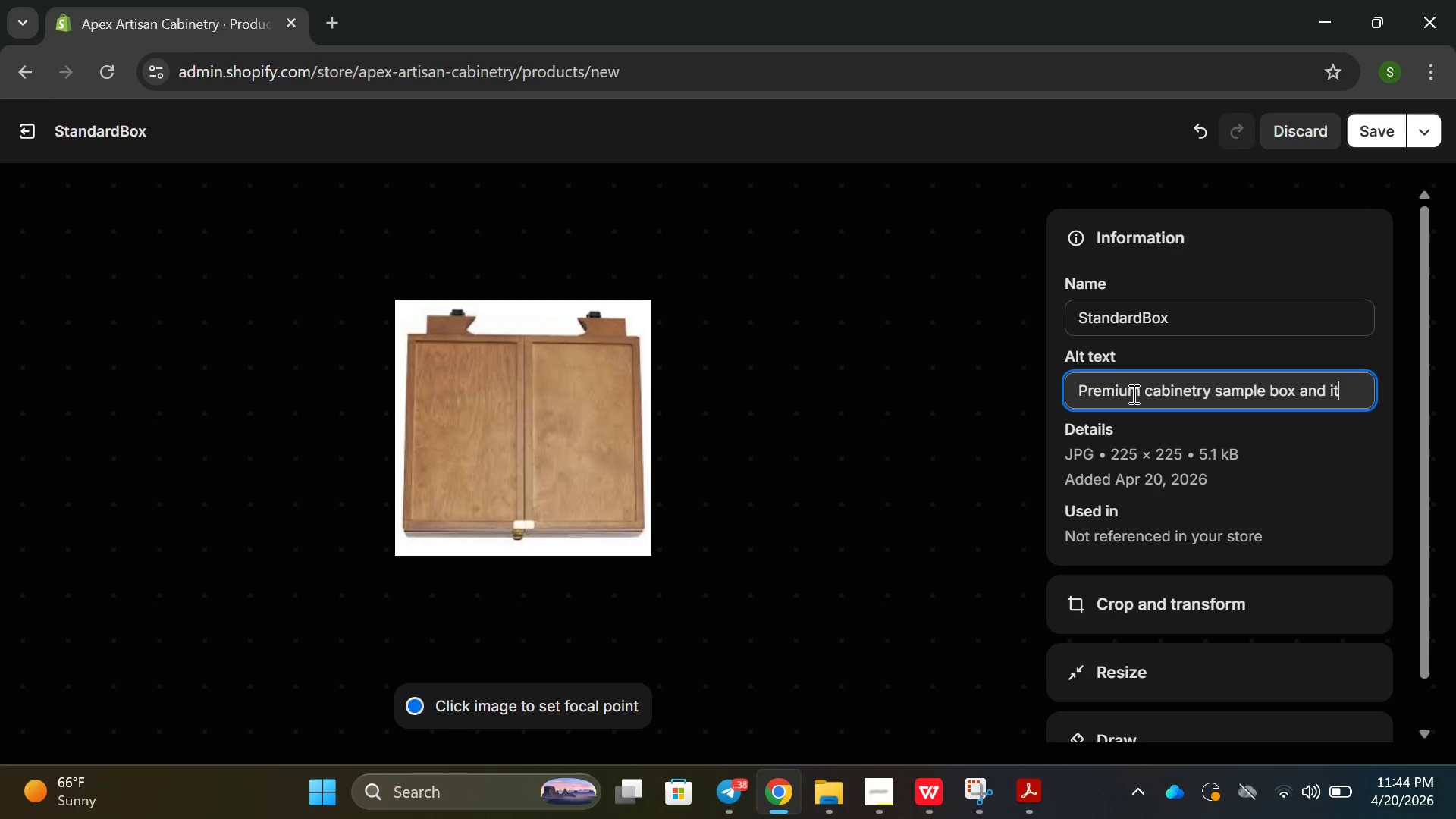 
type(on )
key(Backspace)
key(Backspace)
key(Backspace)
key(Backspace)
type(rm)
key(Backspace)
type(in)
key(Backspace)
key(Backspace)
type(on finish for lexury kitchen)
 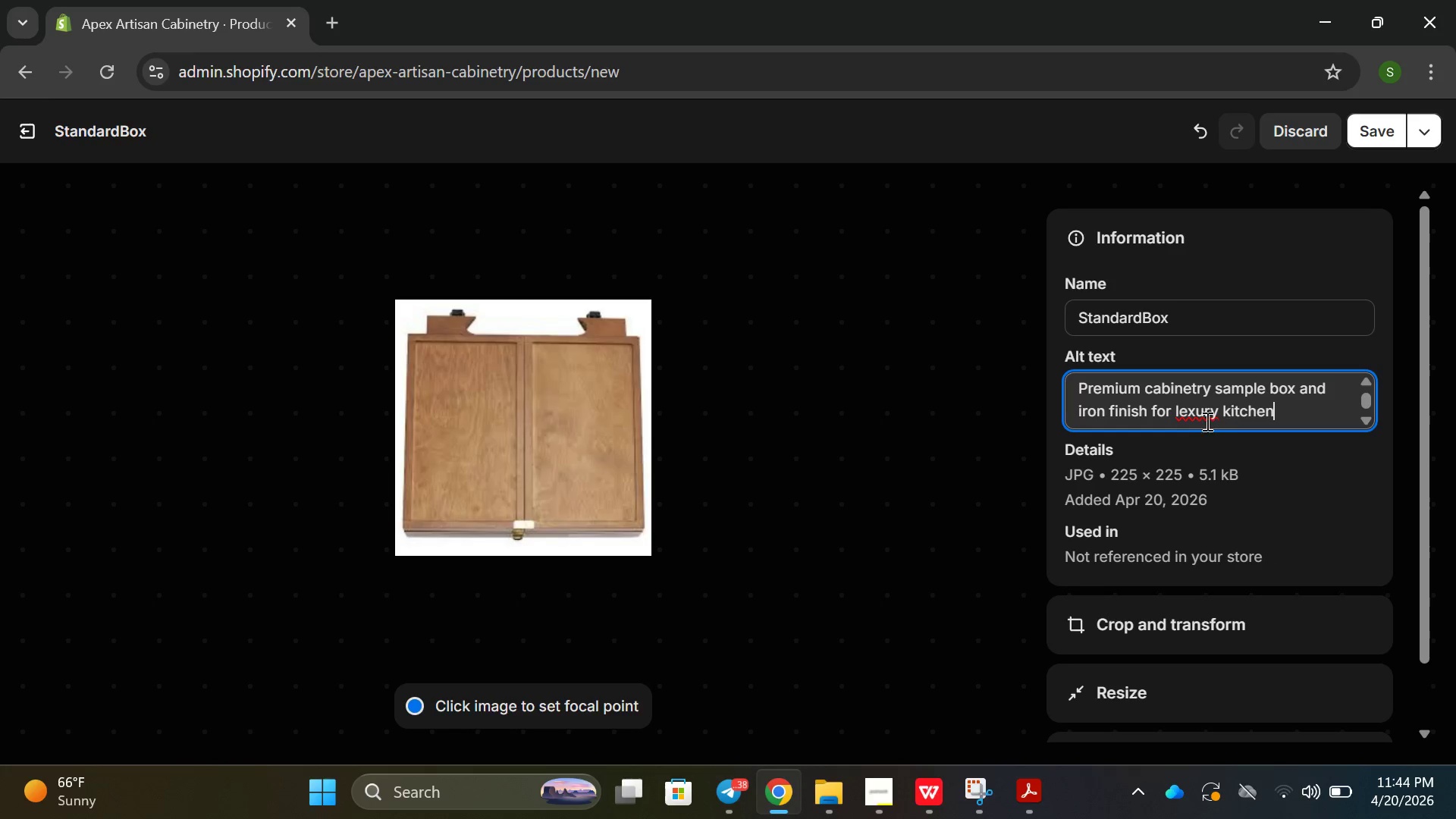 
left_click([1196, 417])
 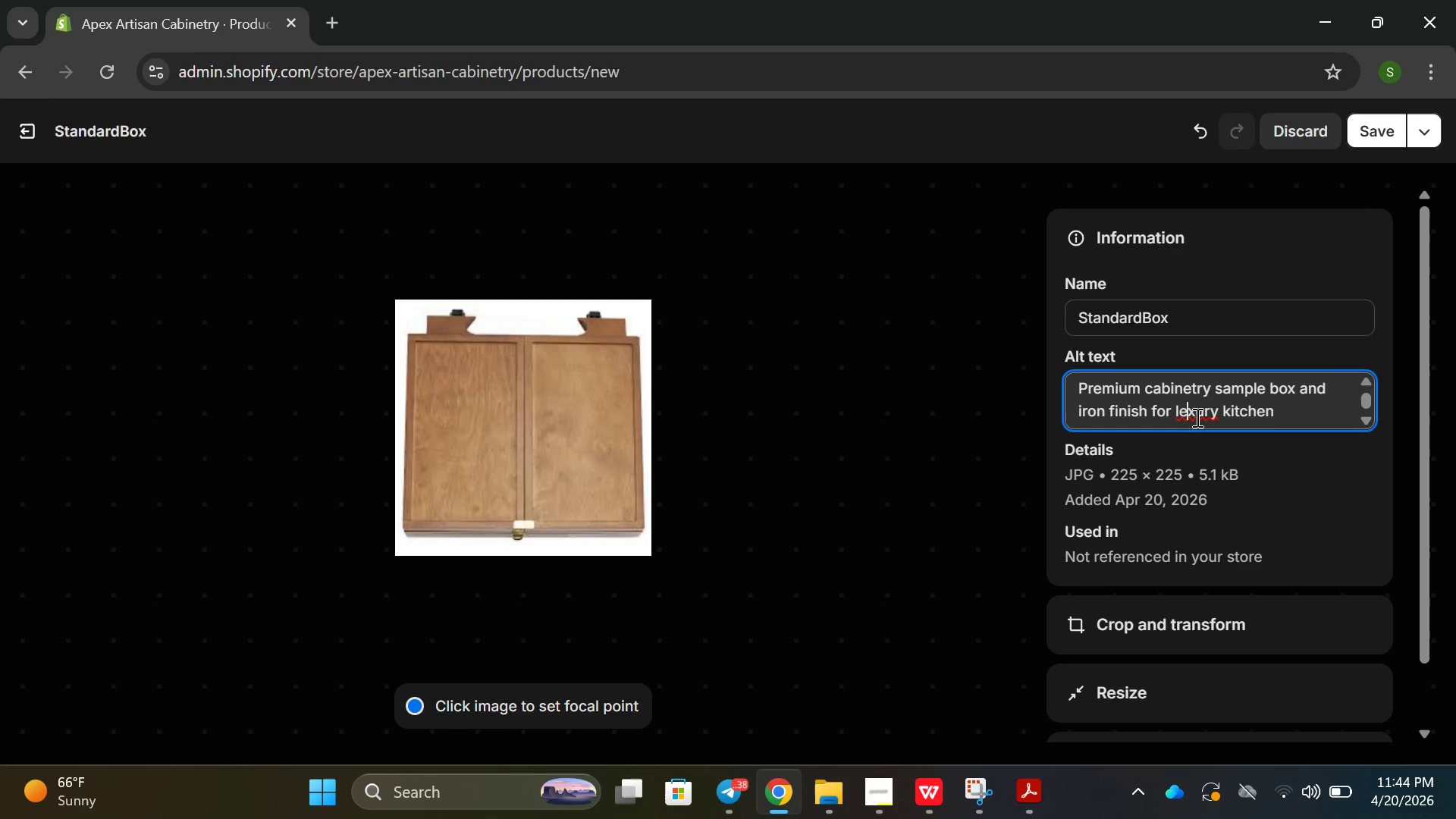 
key(ArrowLeft)
 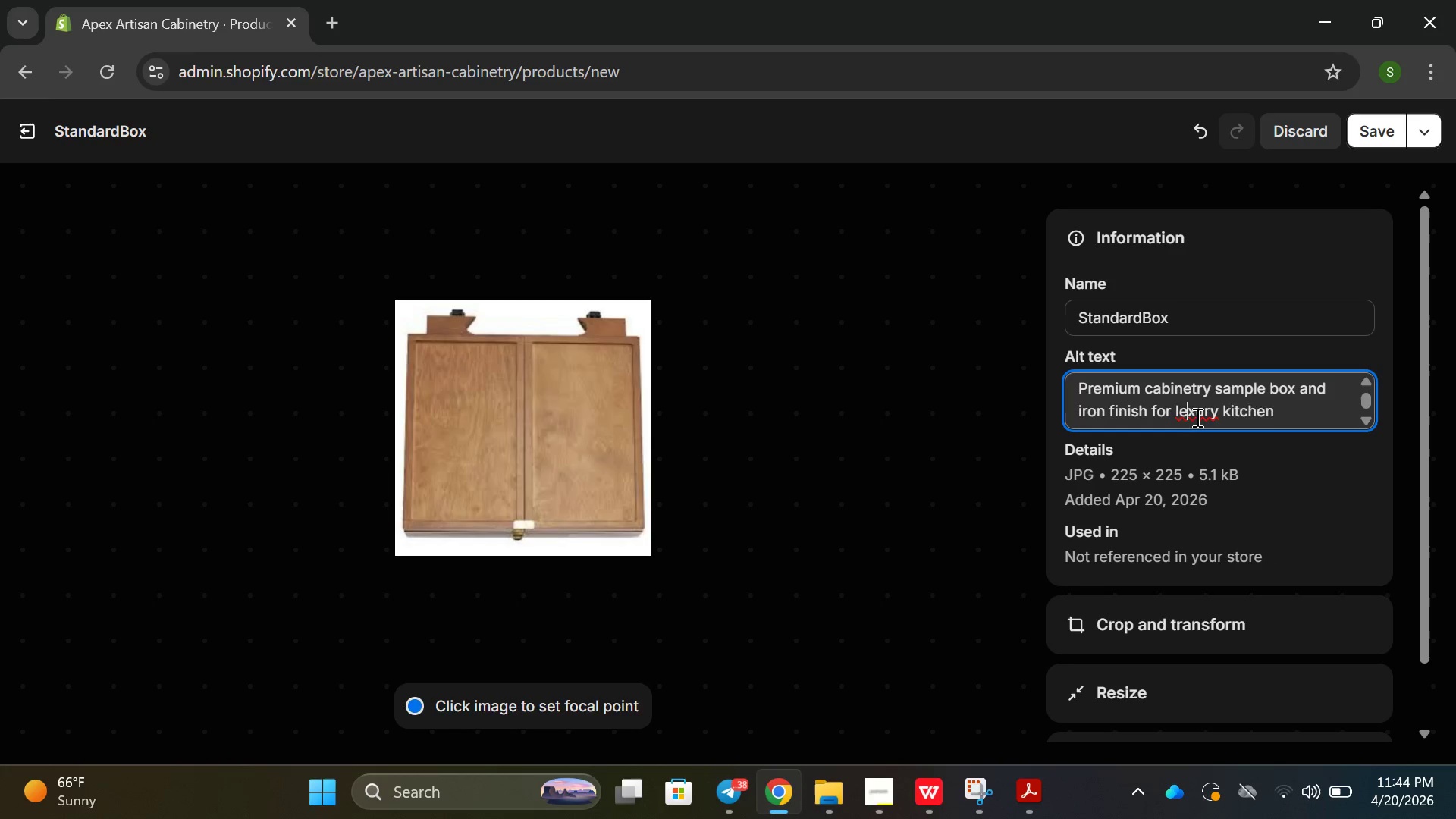 
key(Backspace)
 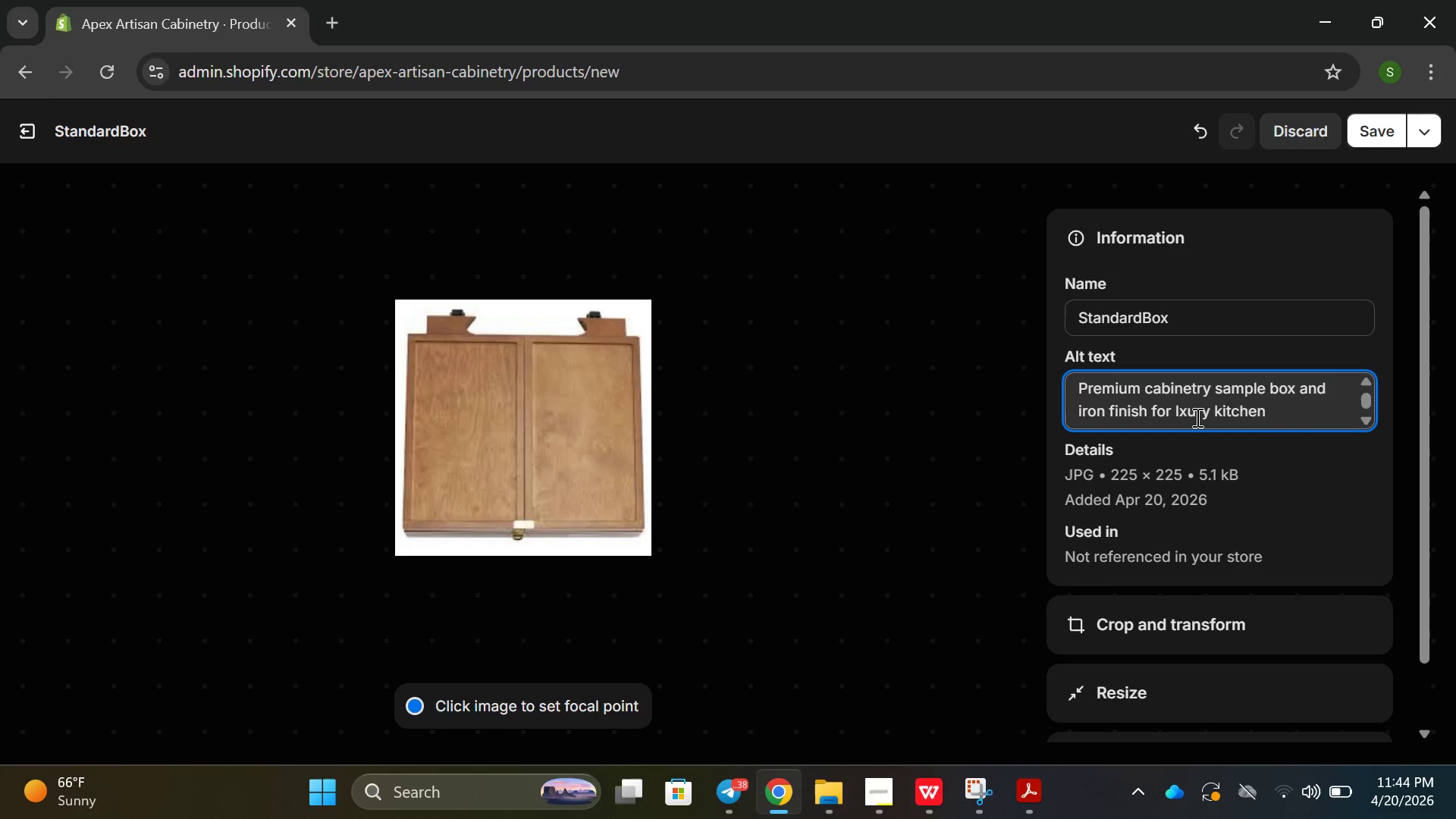 
key(U)
 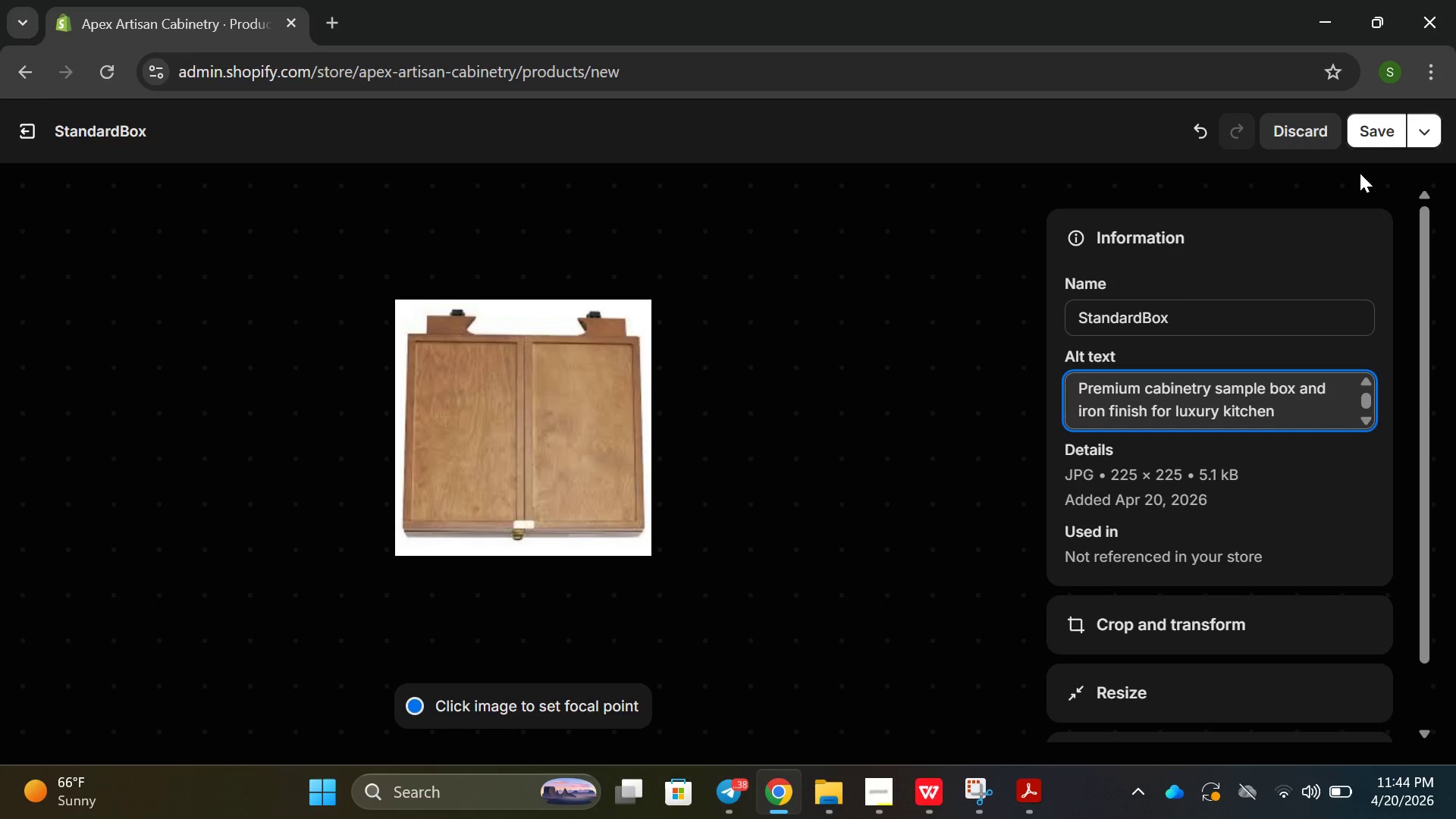 
left_click([1375, 137])
 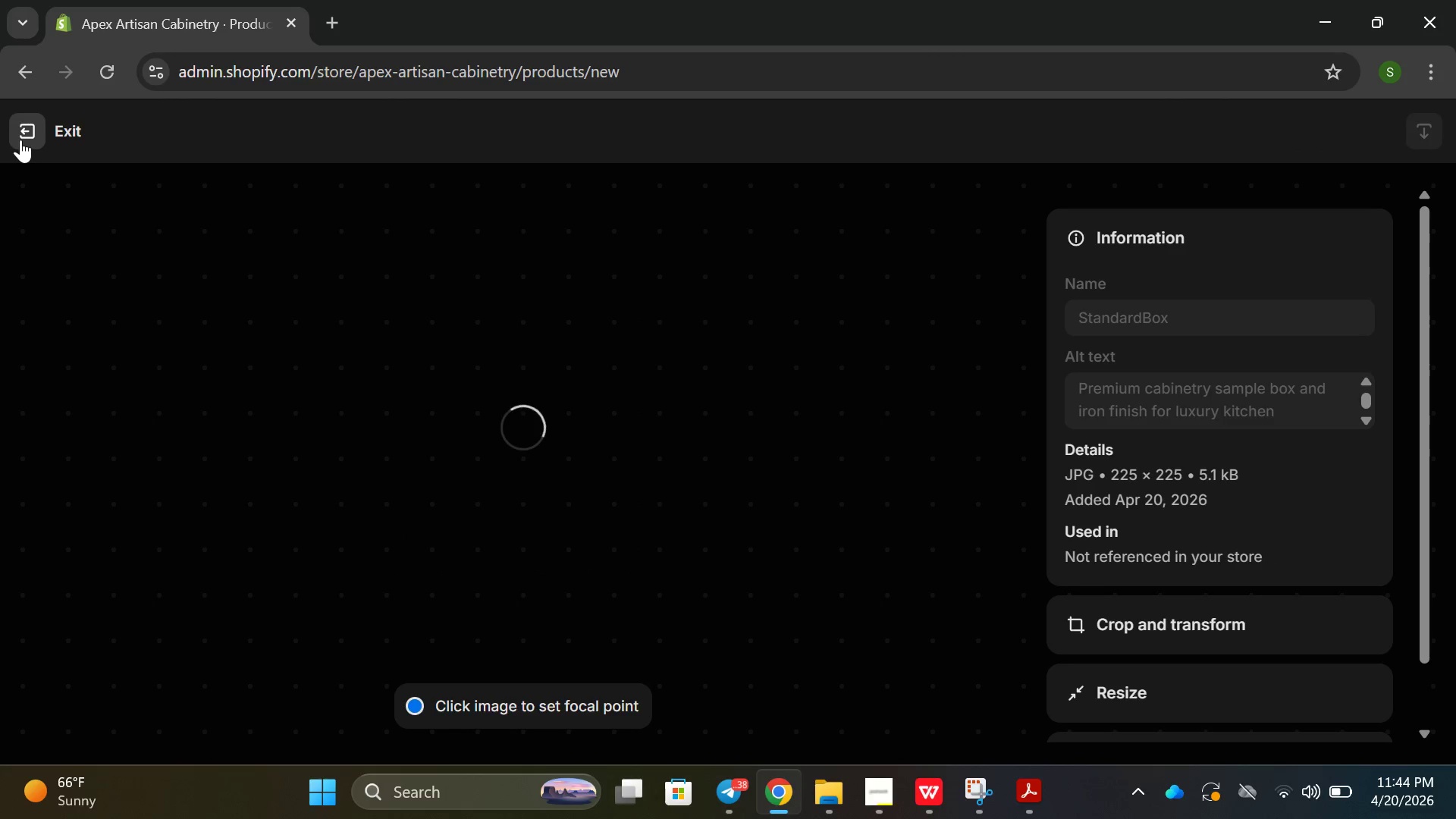 
left_click([20, 140])
 